 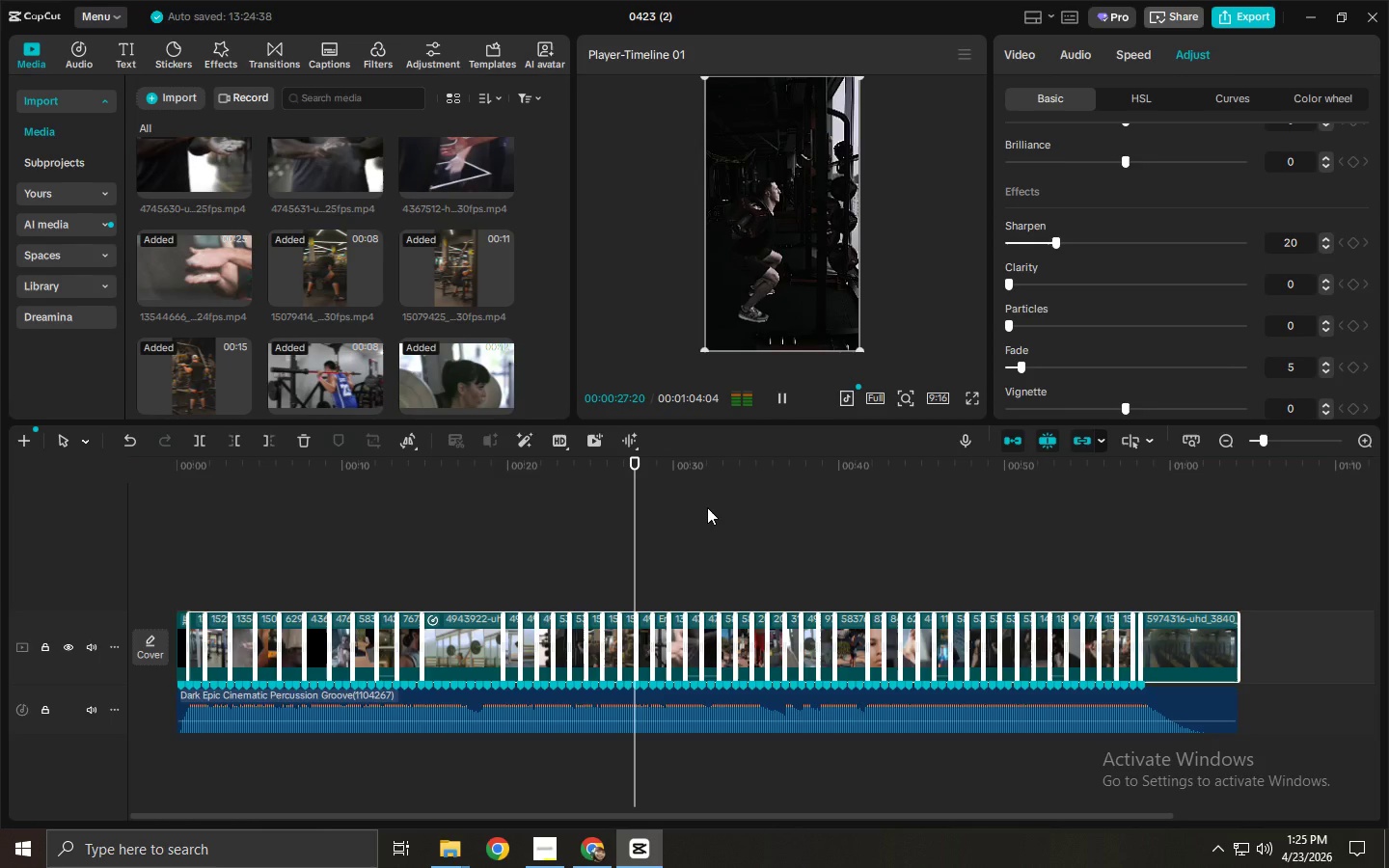 
left_click_drag(start_coordinate=[1260, 438], to_coordinate=[1279, 442])
 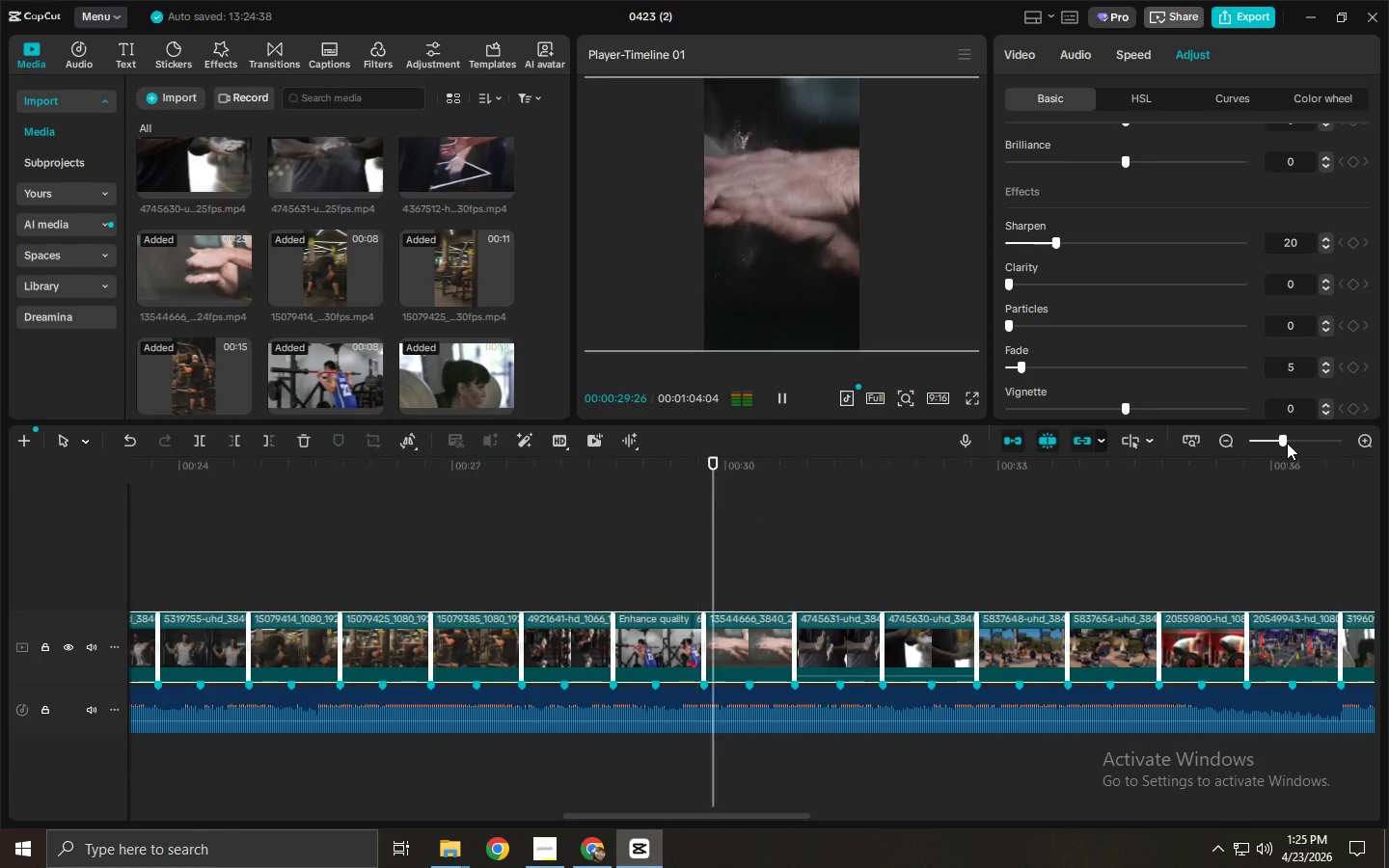 
left_click_drag(start_coordinate=[1286, 443], to_coordinate=[1292, 443])
 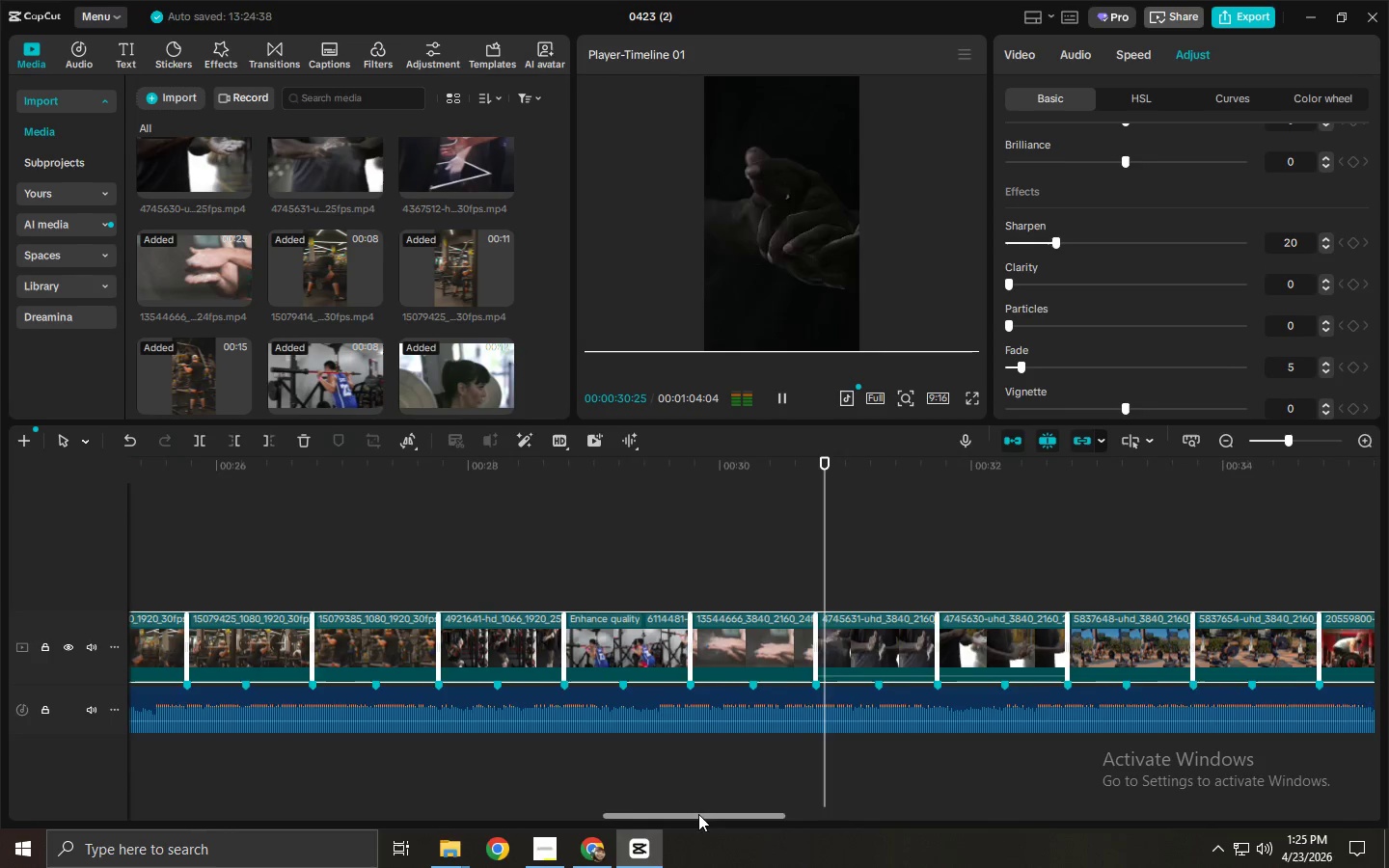 
left_click_drag(start_coordinate=[699, 814], to_coordinate=[871, 813])
 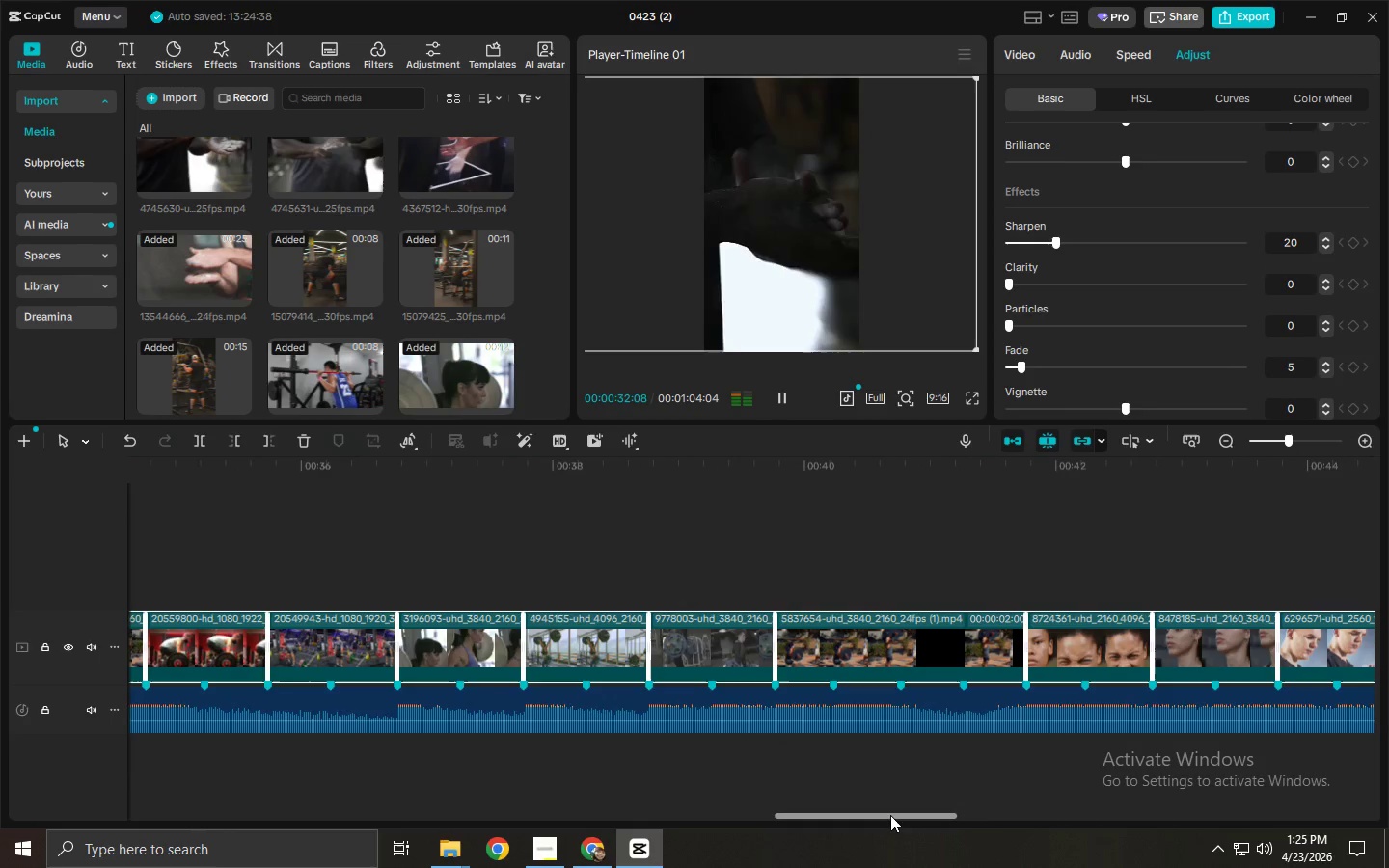 
left_click_drag(start_coordinate=[890, 815], to_coordinate=[871, 815])
 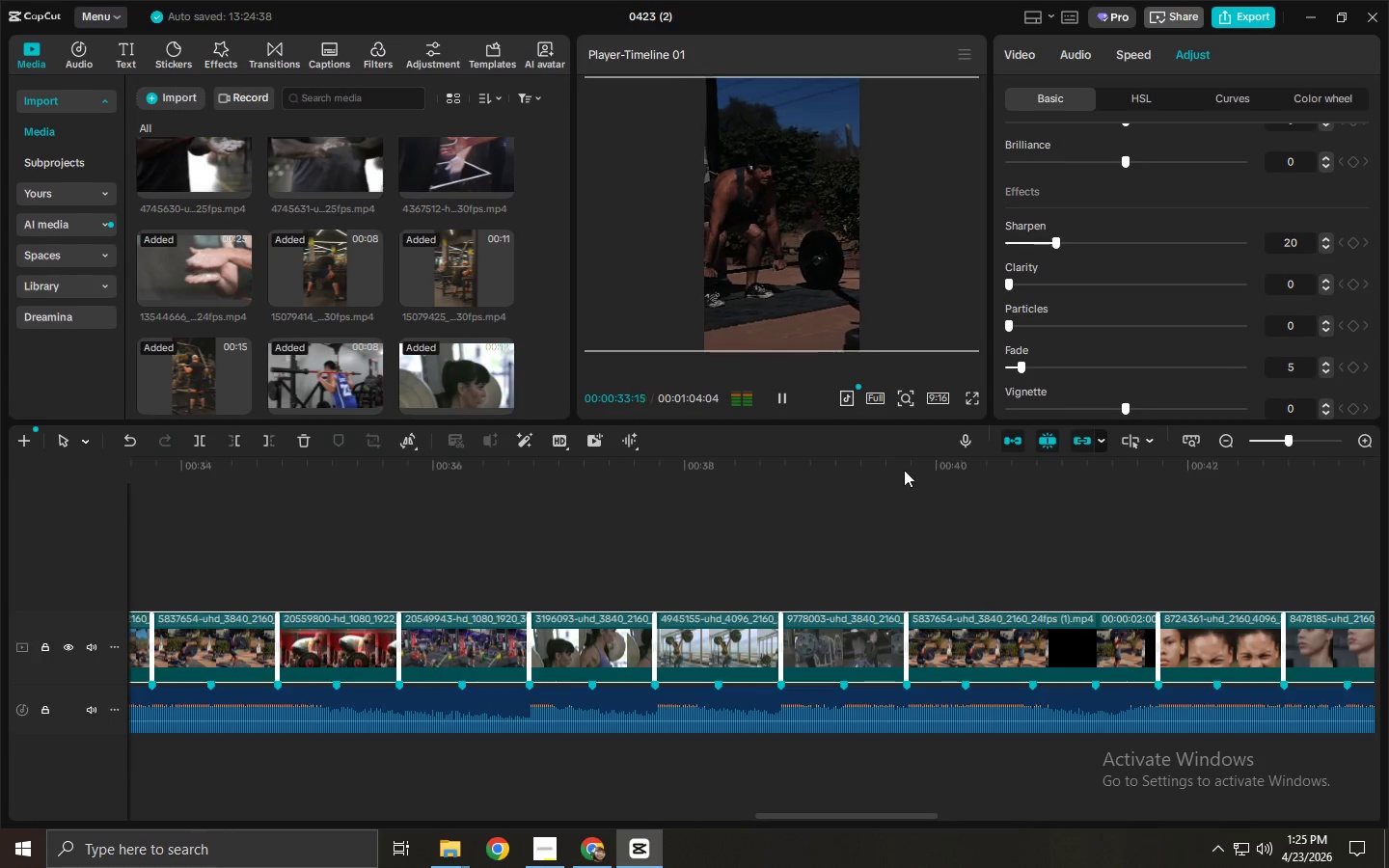 
left_click([904, 470])
 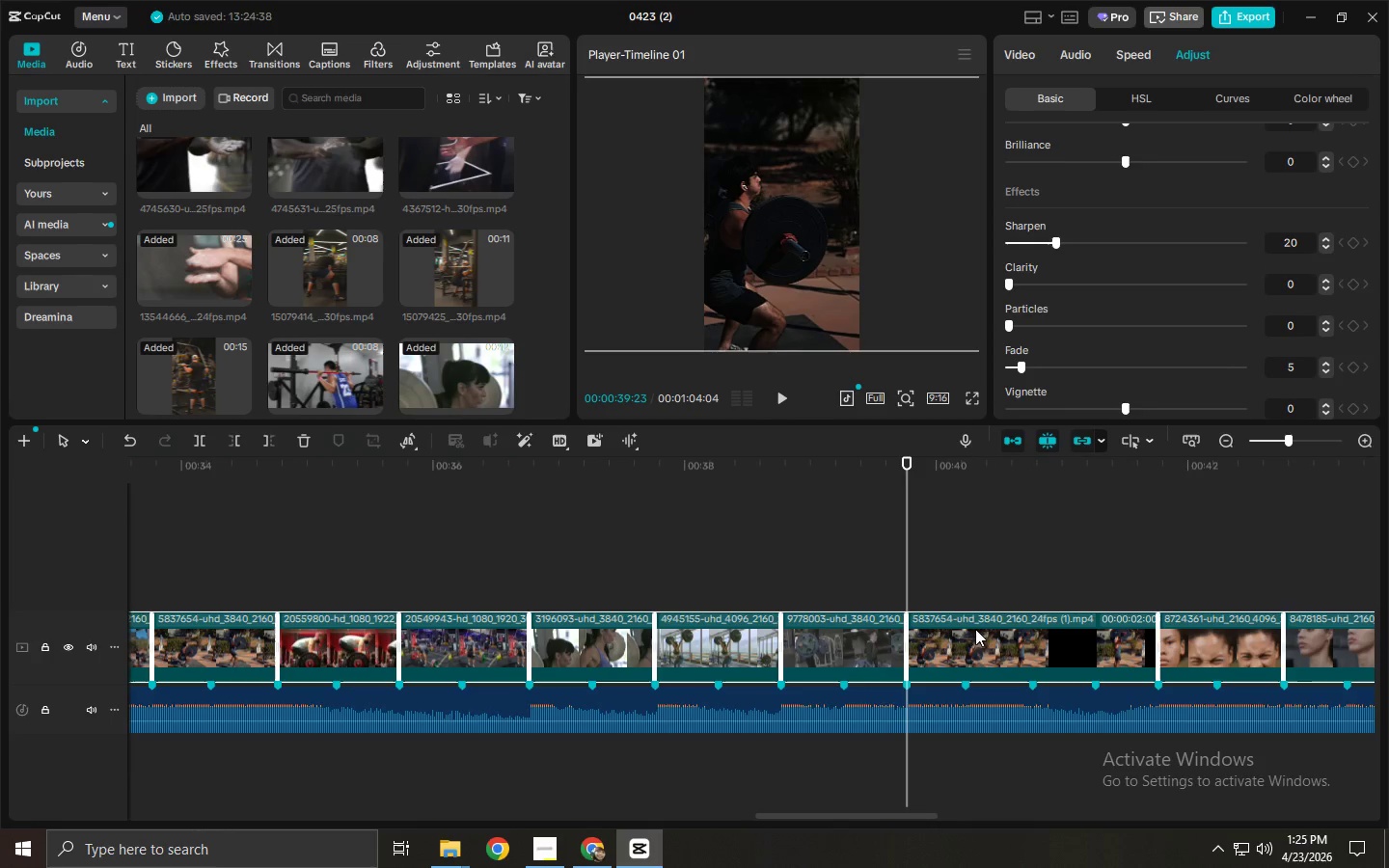 
key(Space)
 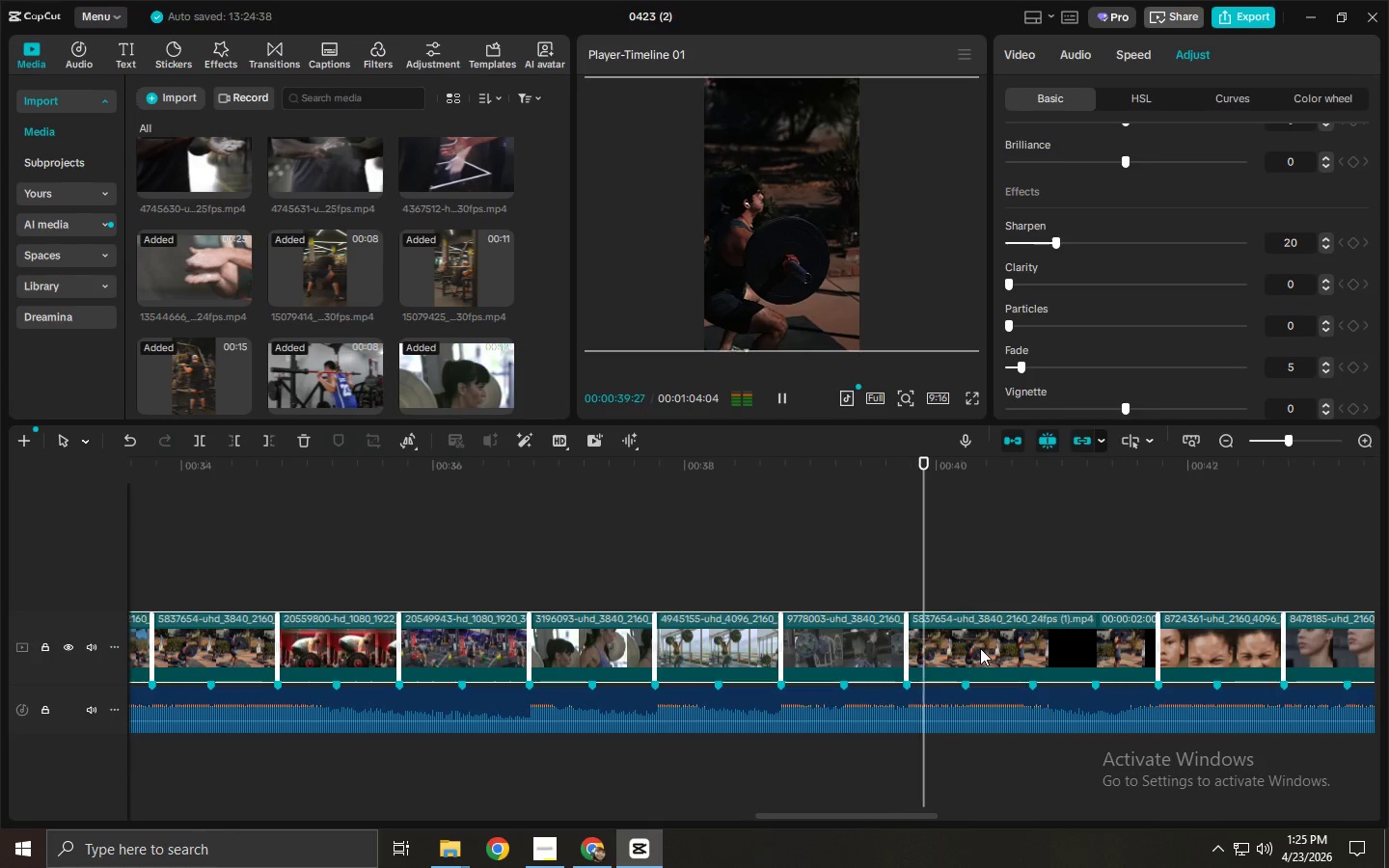 
left_click([980, 648])
 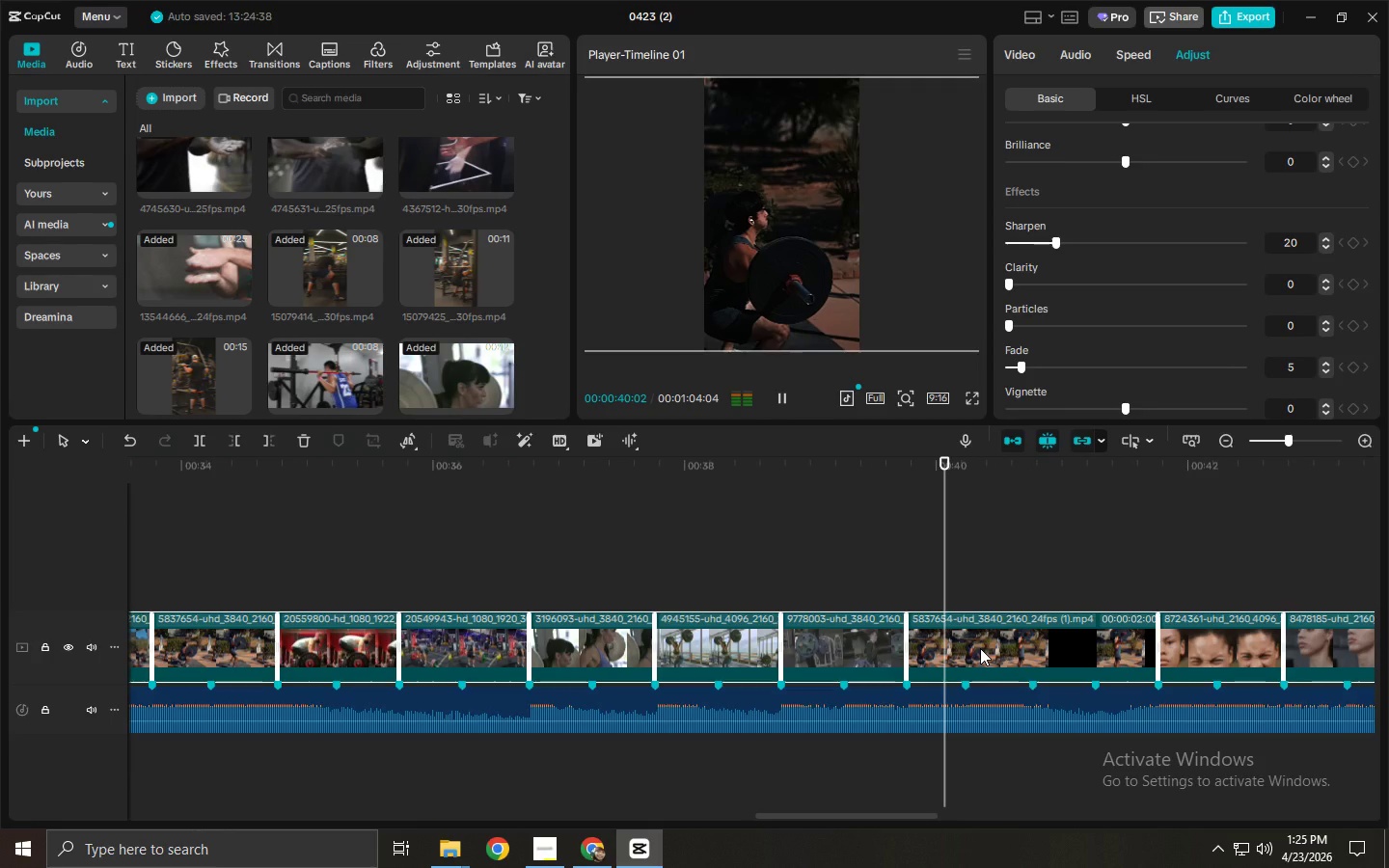 
right_click([980, 648])
 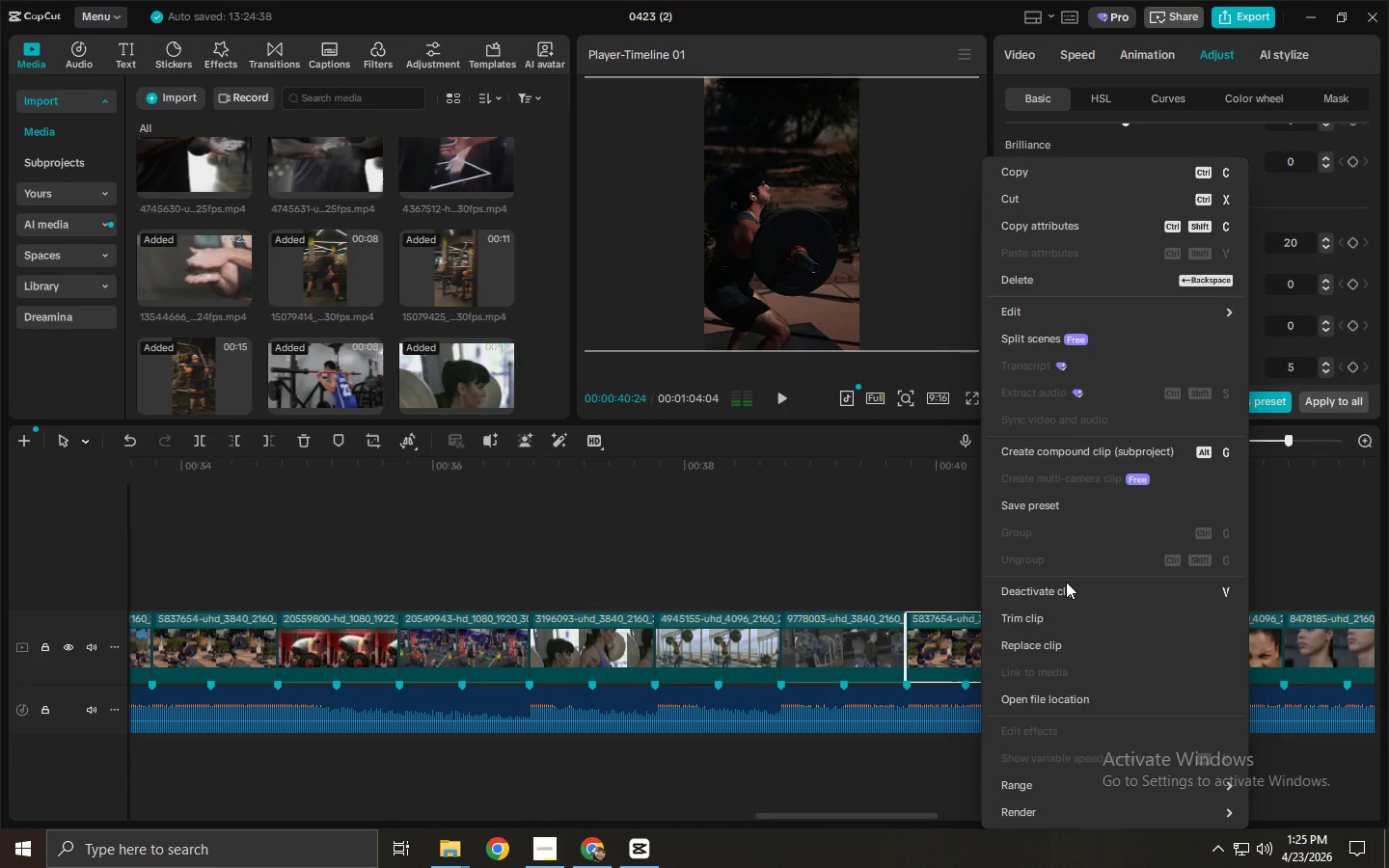 
left_click([1078, 55])
 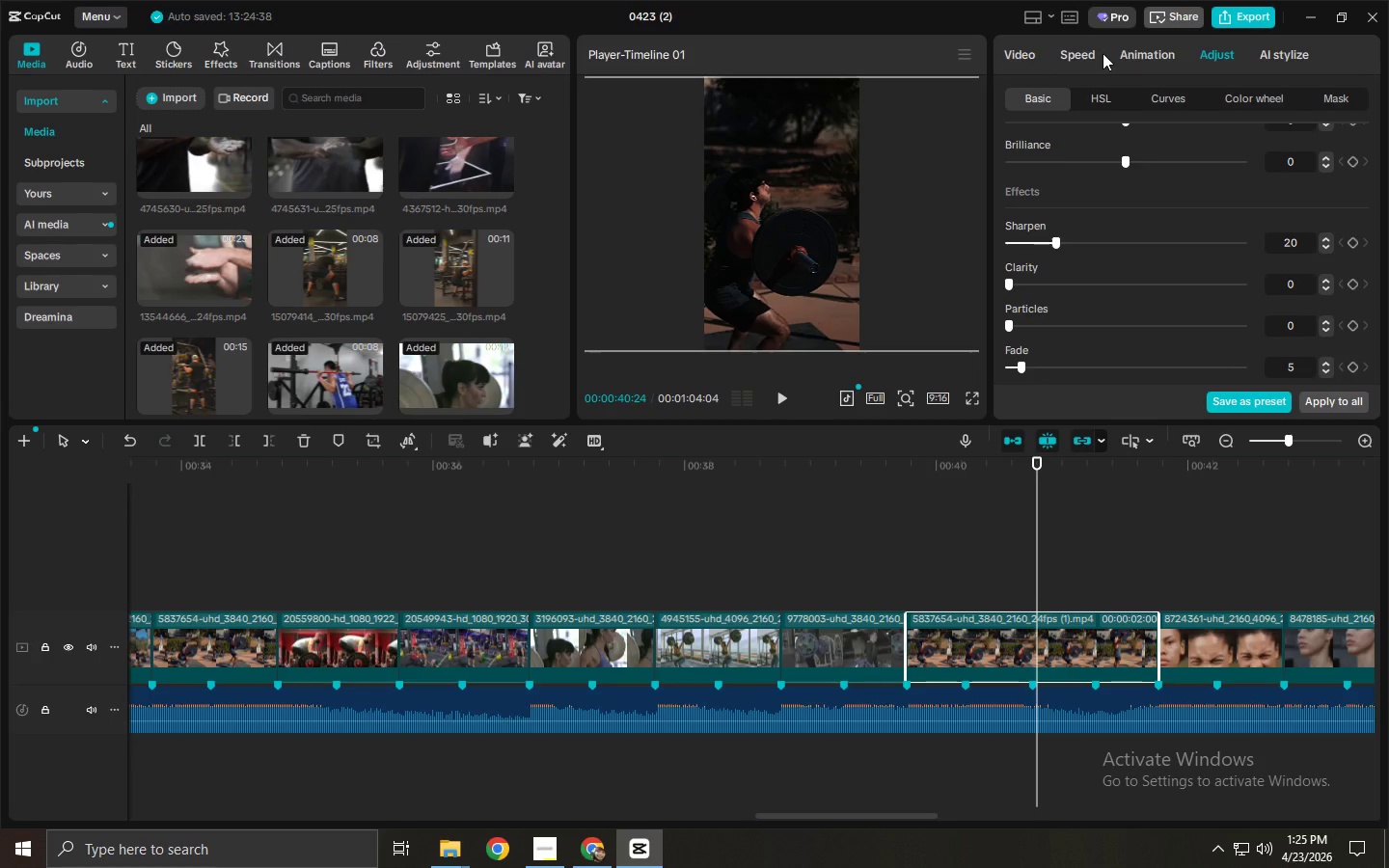 
left_click([1082, 52])
 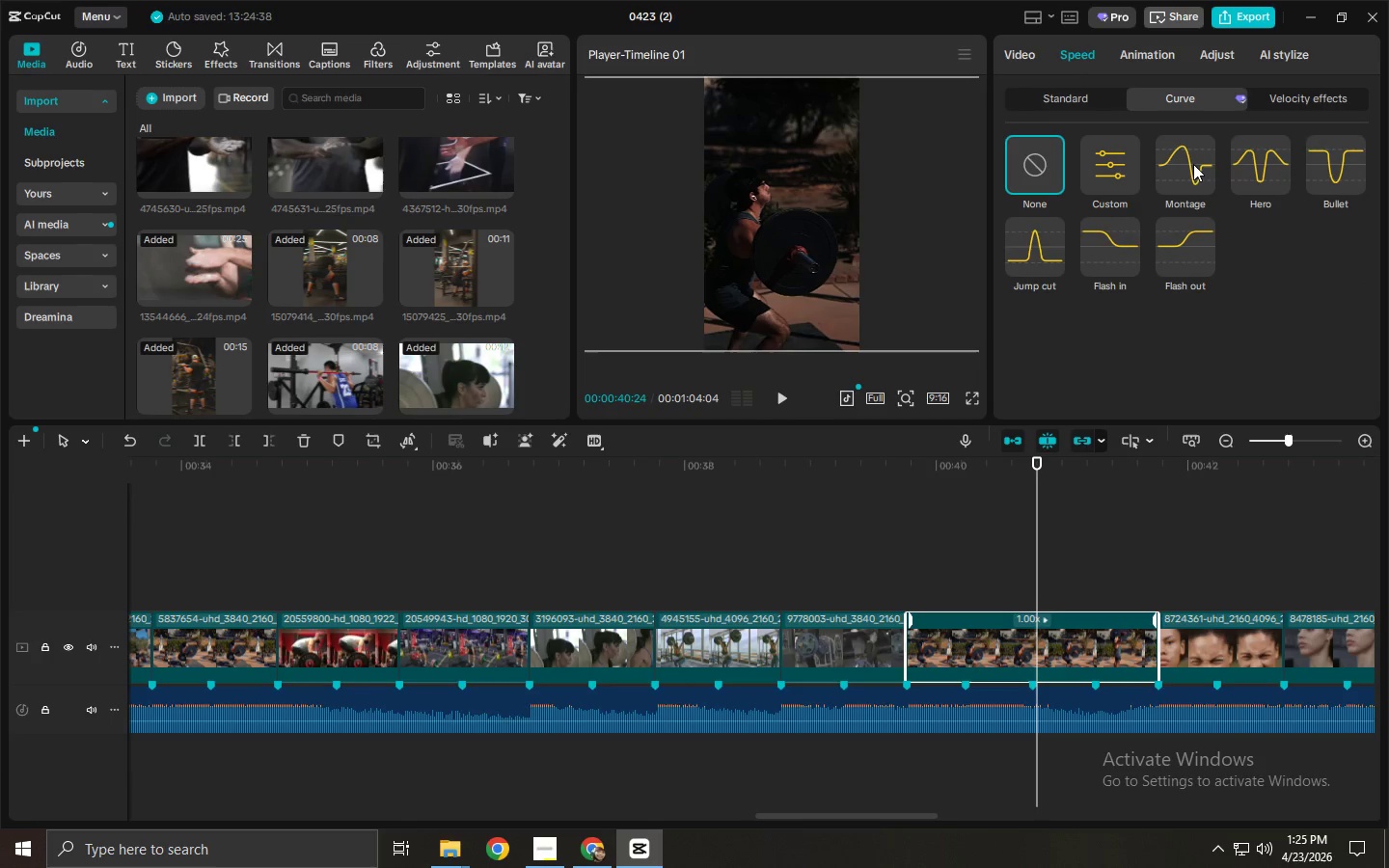 
left_click([1251, 166])
 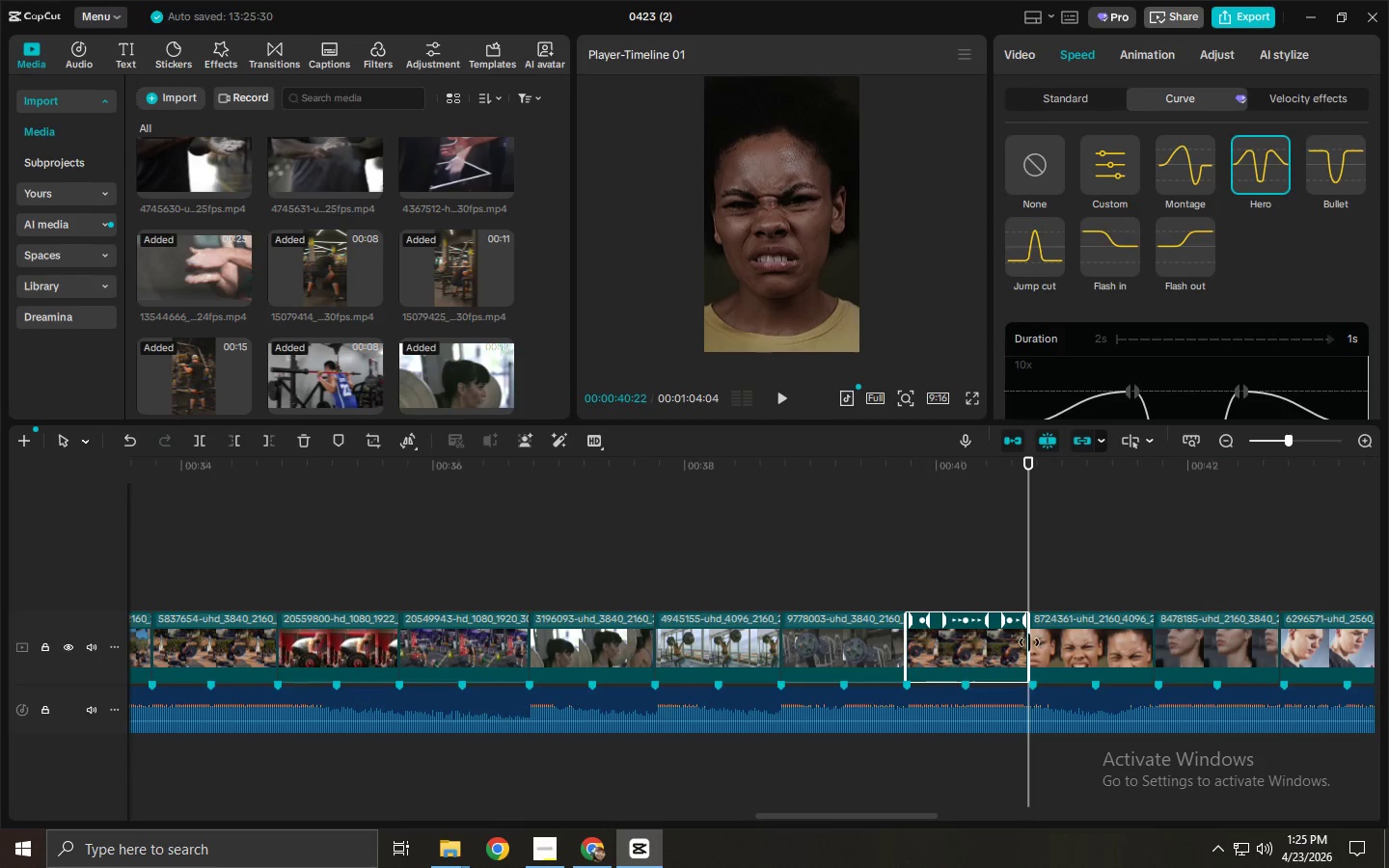 
left_click([1002, 659])
 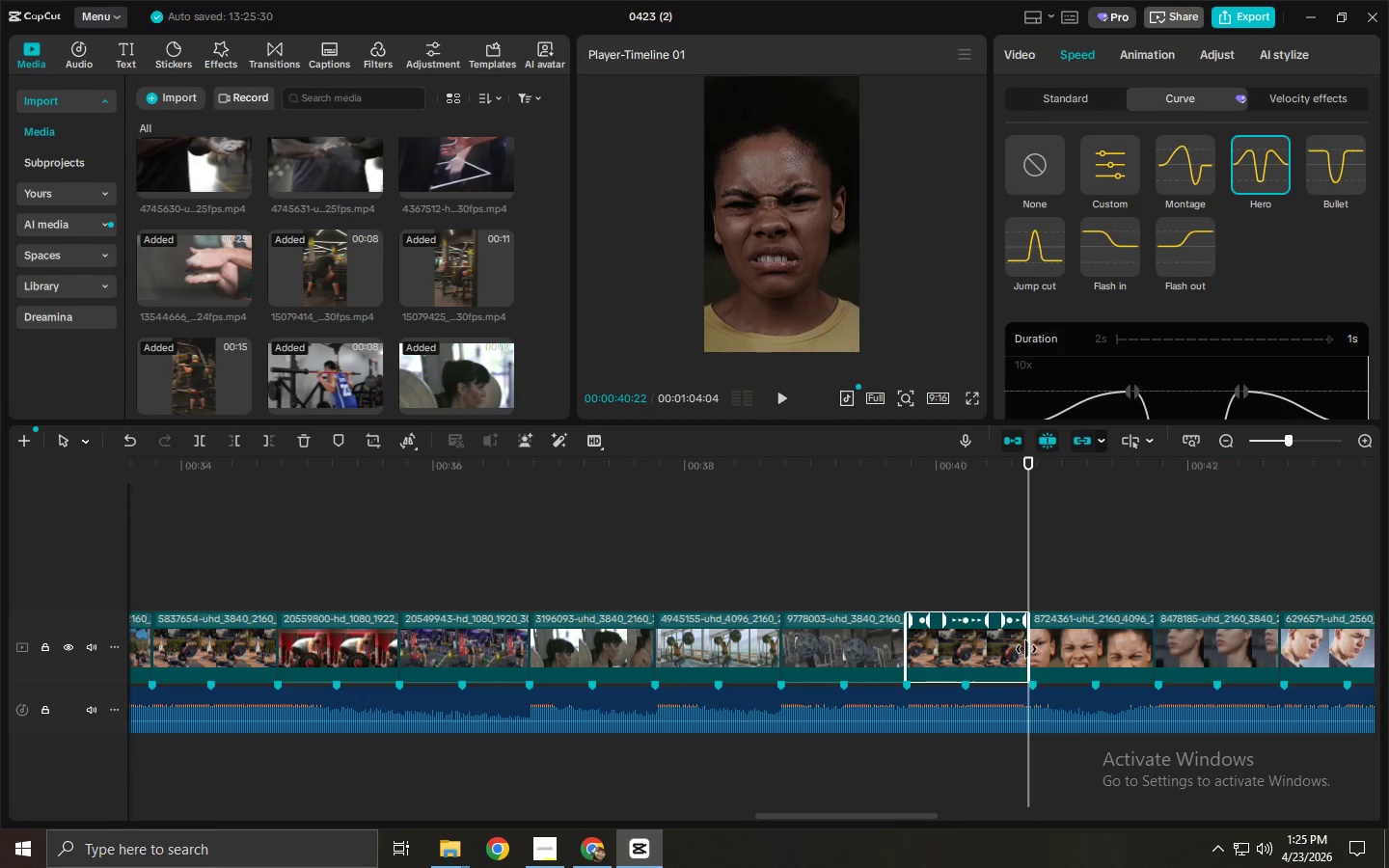 
left_click_drag(start_coordinate=[1027, 649], to_coordinate=[1116, 662])
 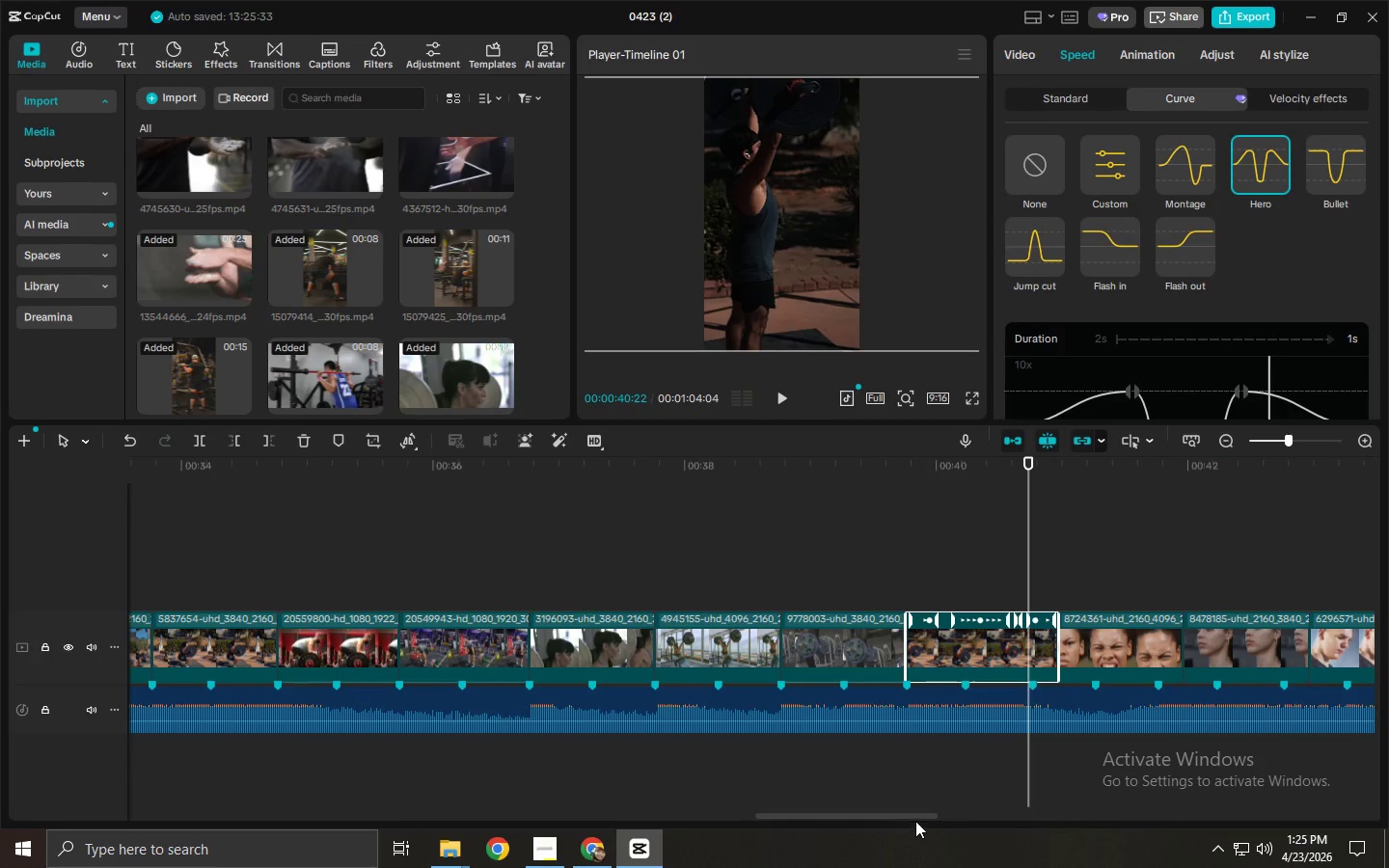 
left_click_drag(start_coordinate=[915, 818], to_coordinate=[1002, 817])
 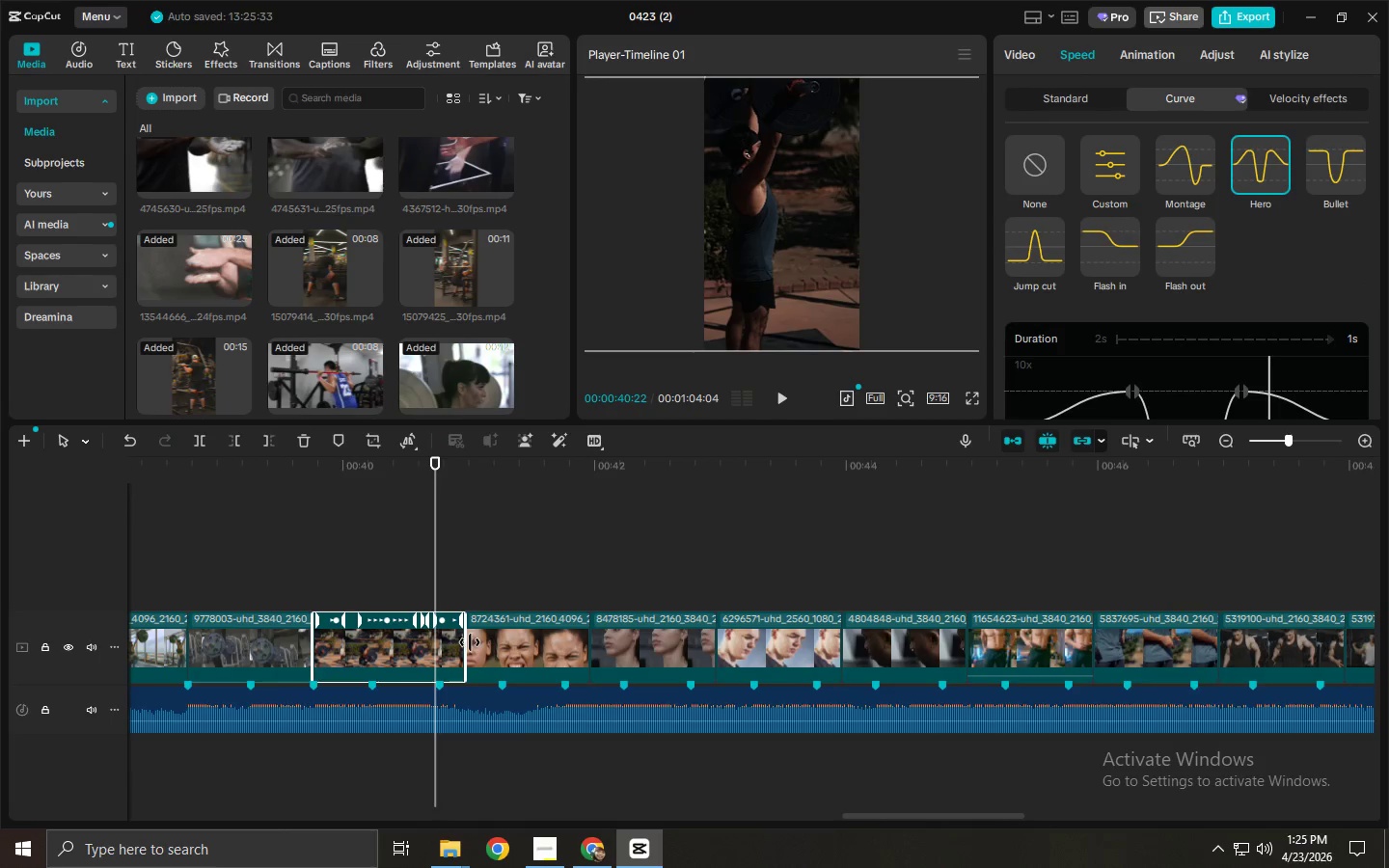 
left_click_drag(start_coordinate=[468, 642], to_coordinate=[535, 641])
 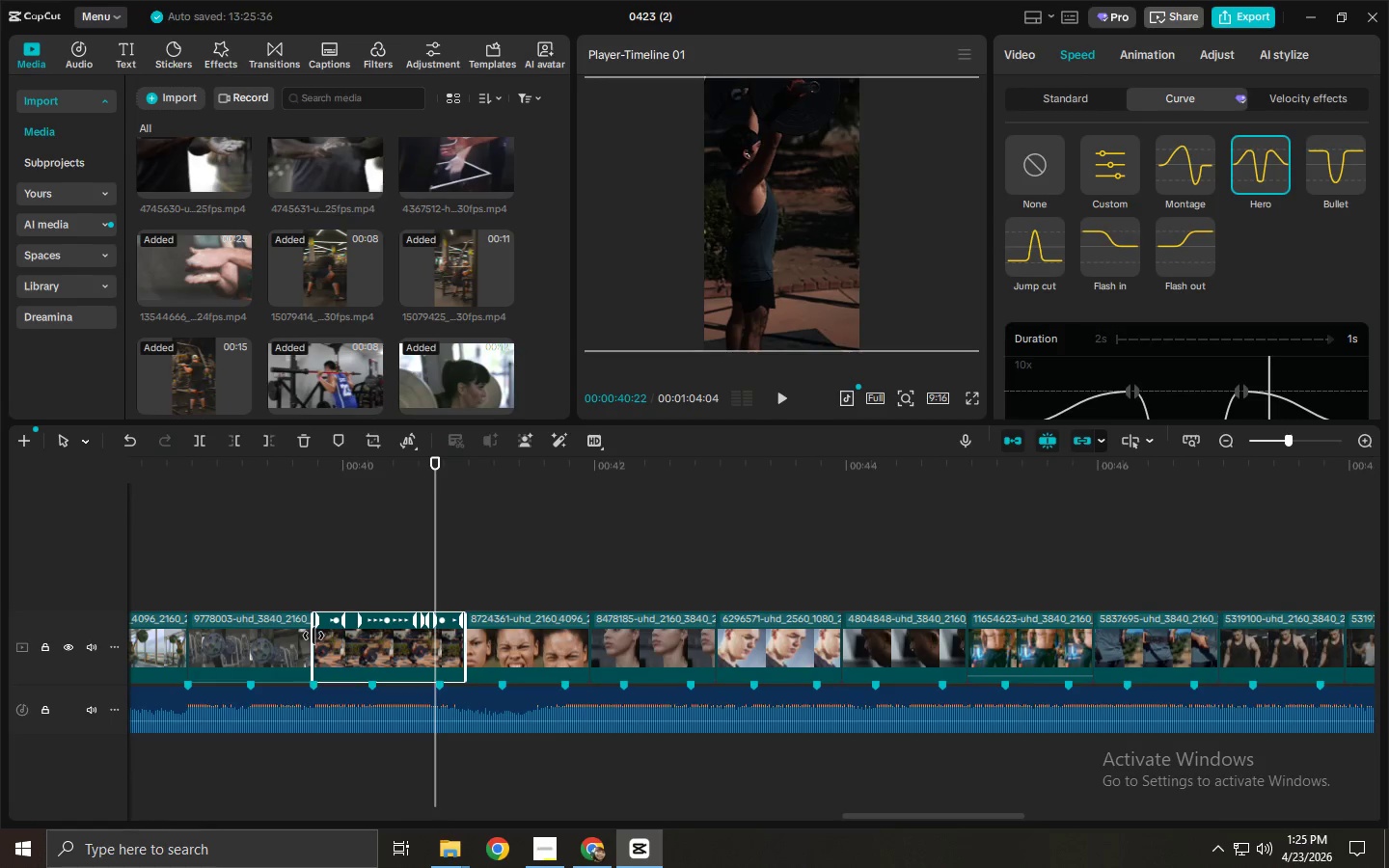 
left_click_drag(start_coordinate=[313, 636], to_coordinate=[242, 643])
 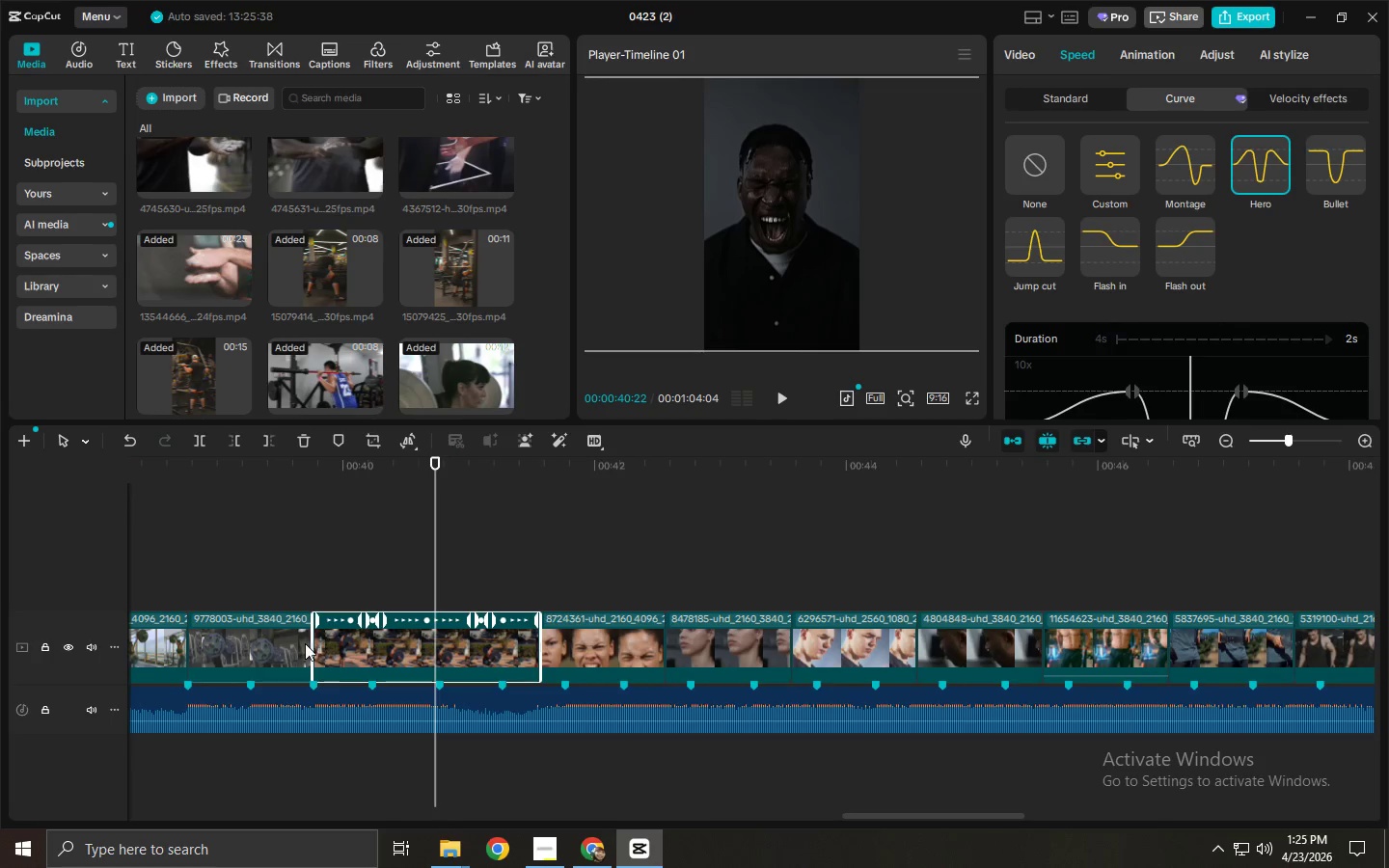 
left_click_drag(start_coordinate=[310, 643], to_coordinate=[279, 649])
 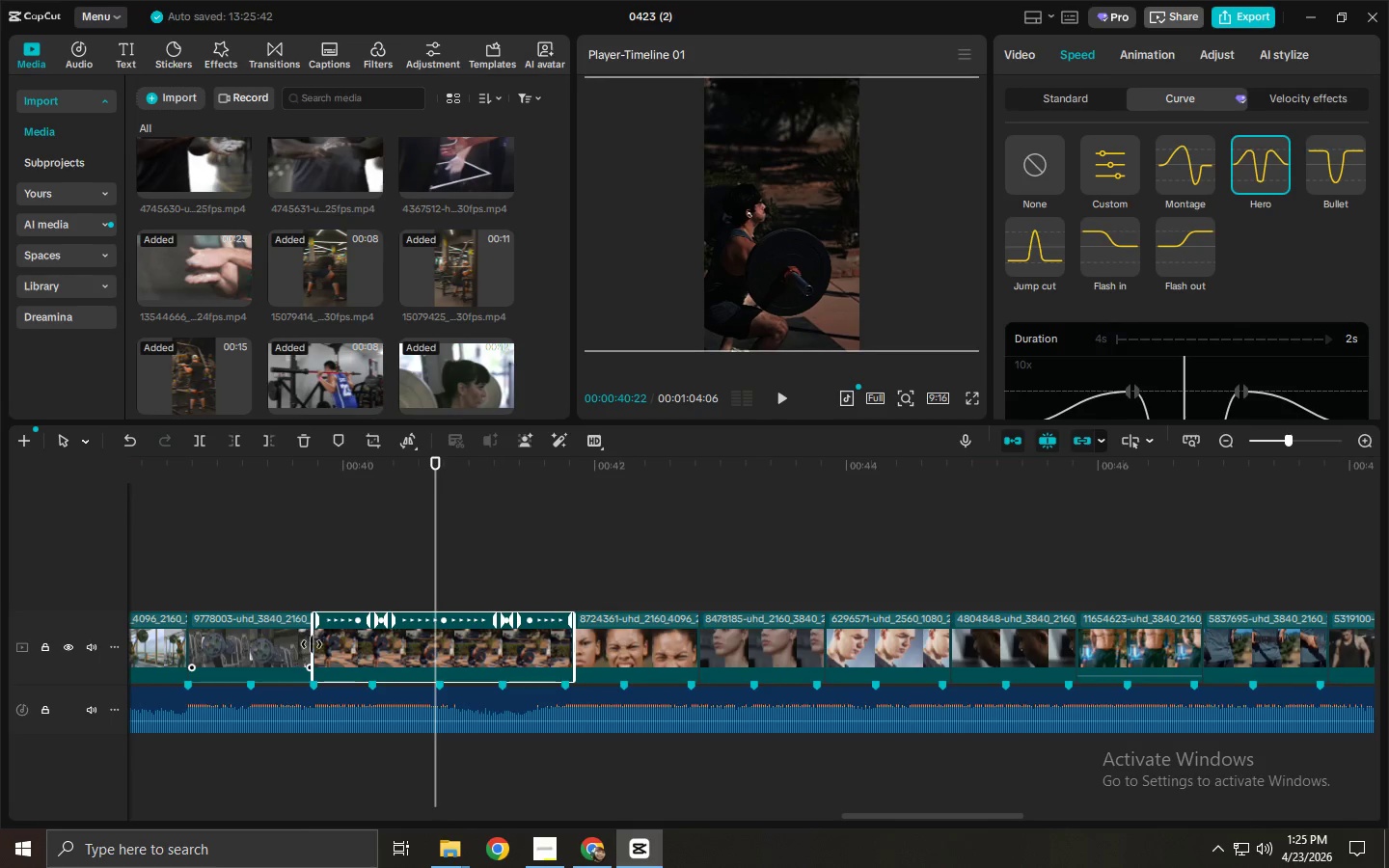 
left_click_drag(start_coordinate=[313, 644], to_coordinate=[323, 644])
 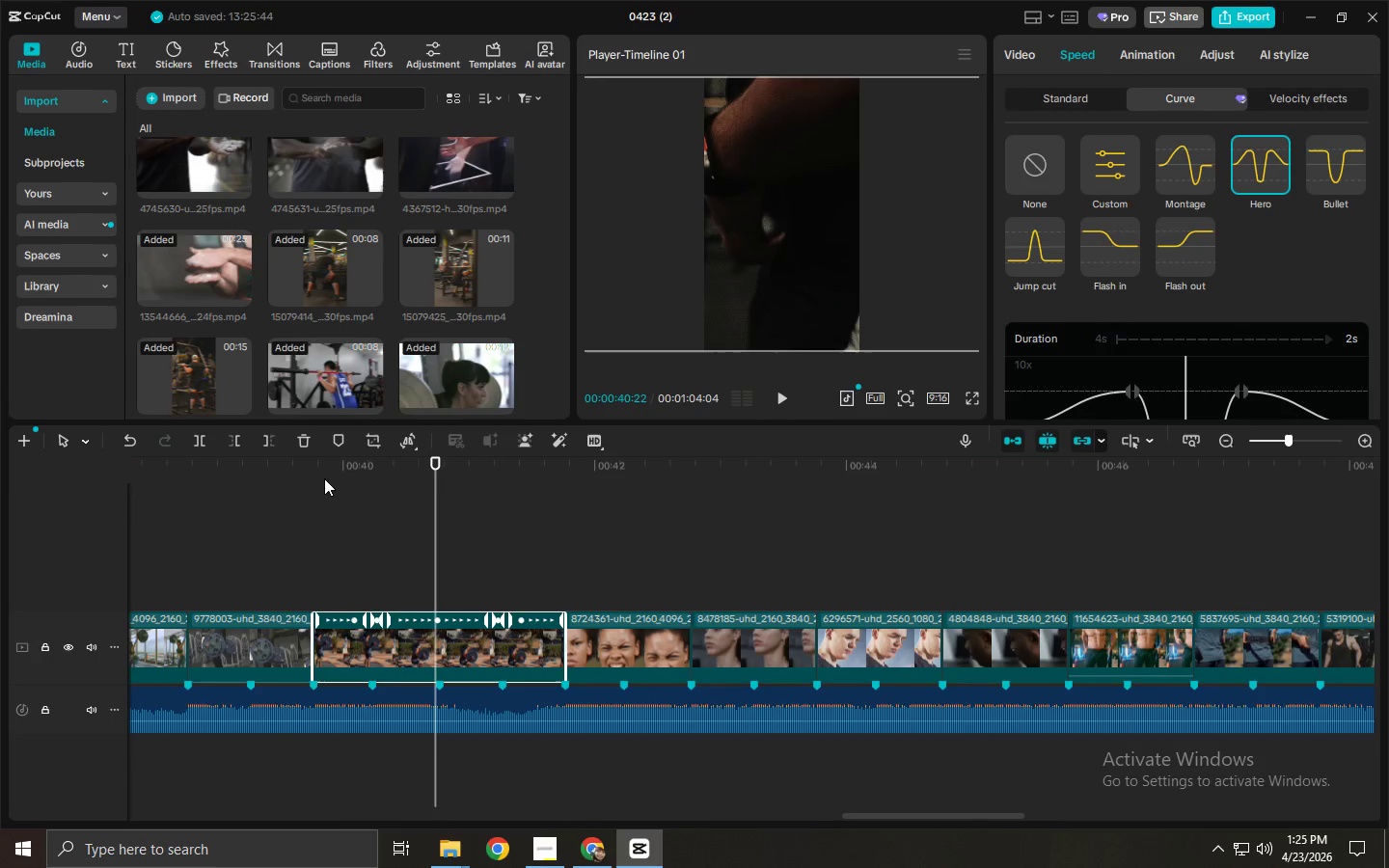 
key(Space)
 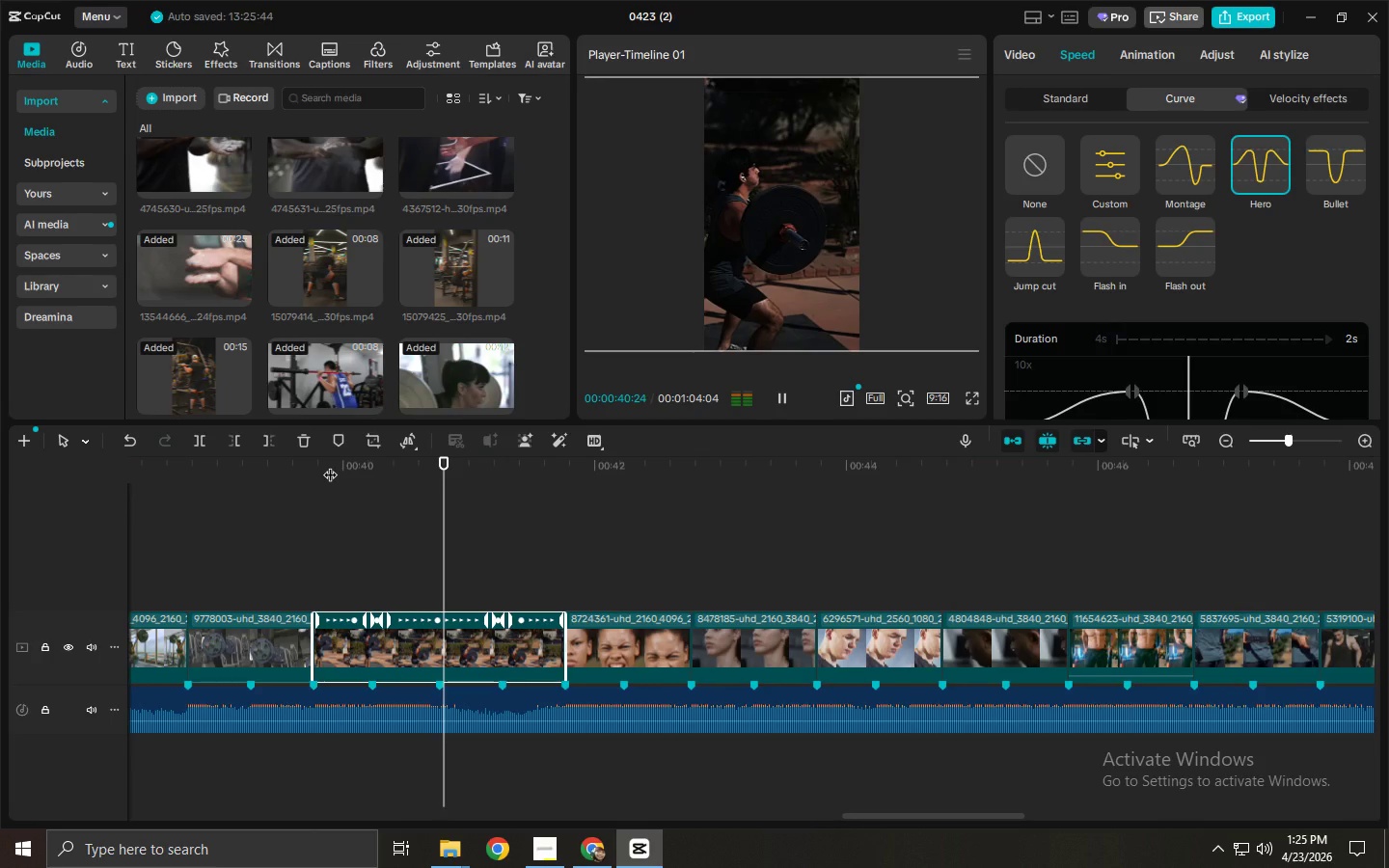 
key(Space)
 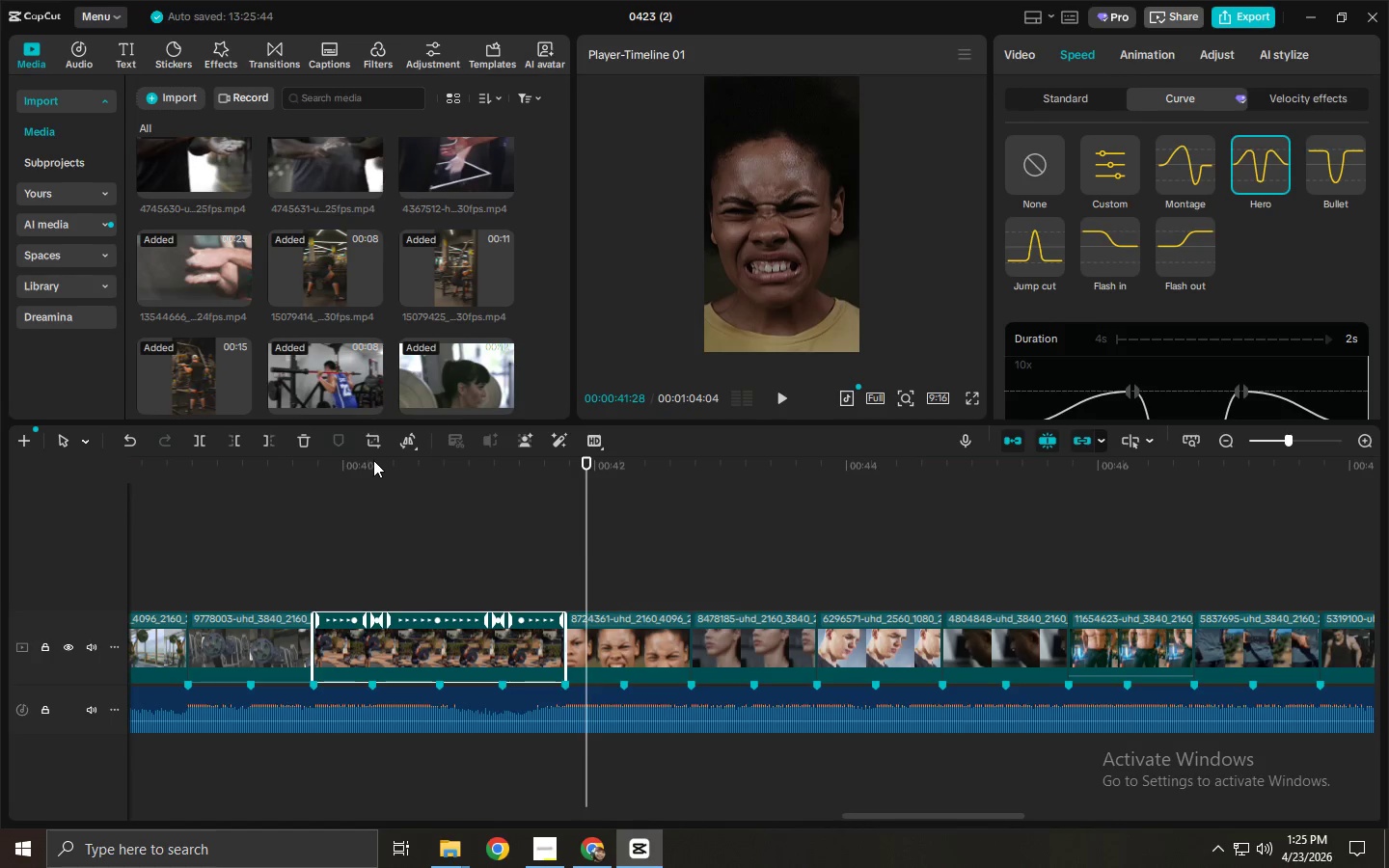 
left_click_drag(start_coordinate=[383, 459], to_coordinate=[417, 483])
 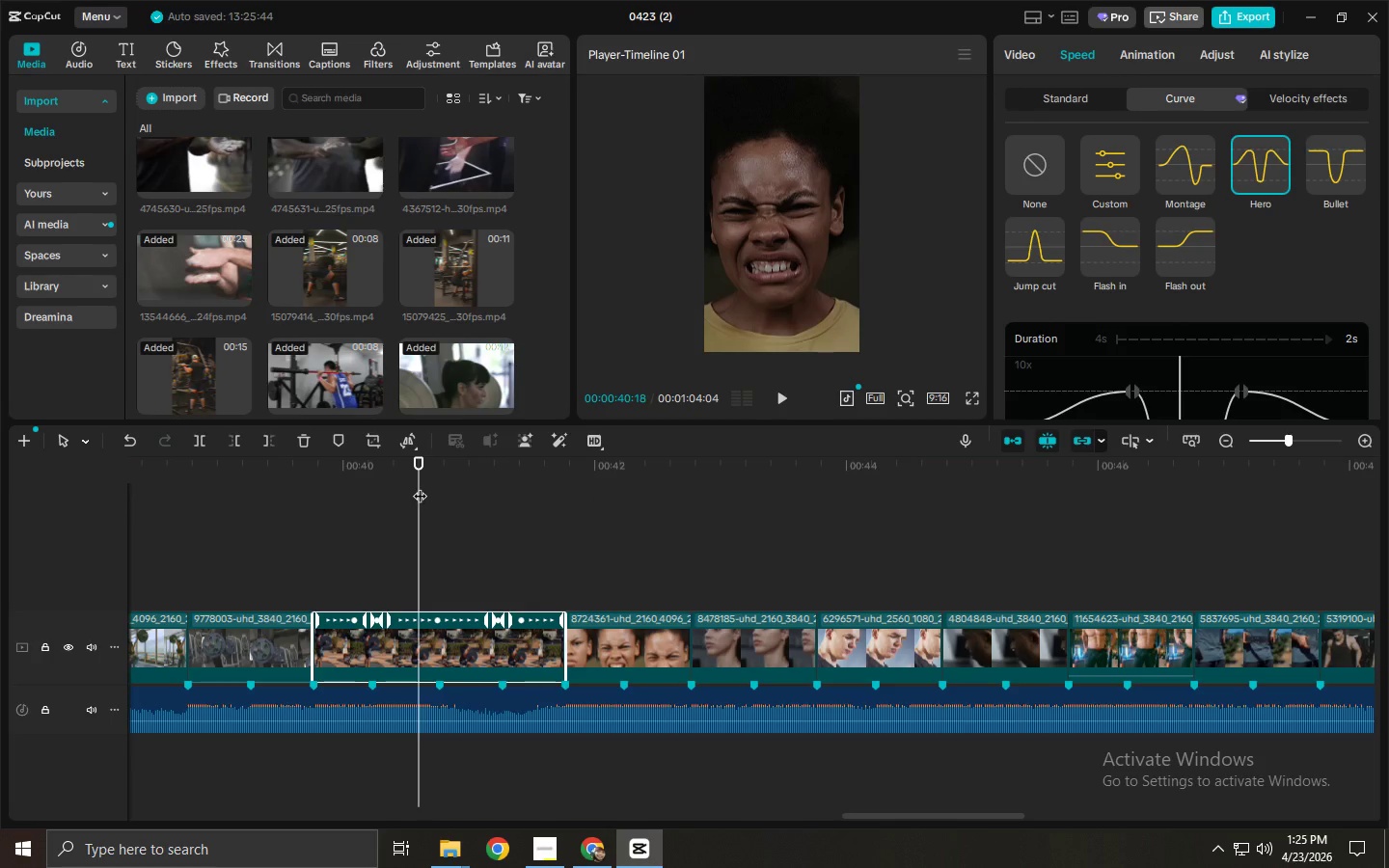 
key(Space)
 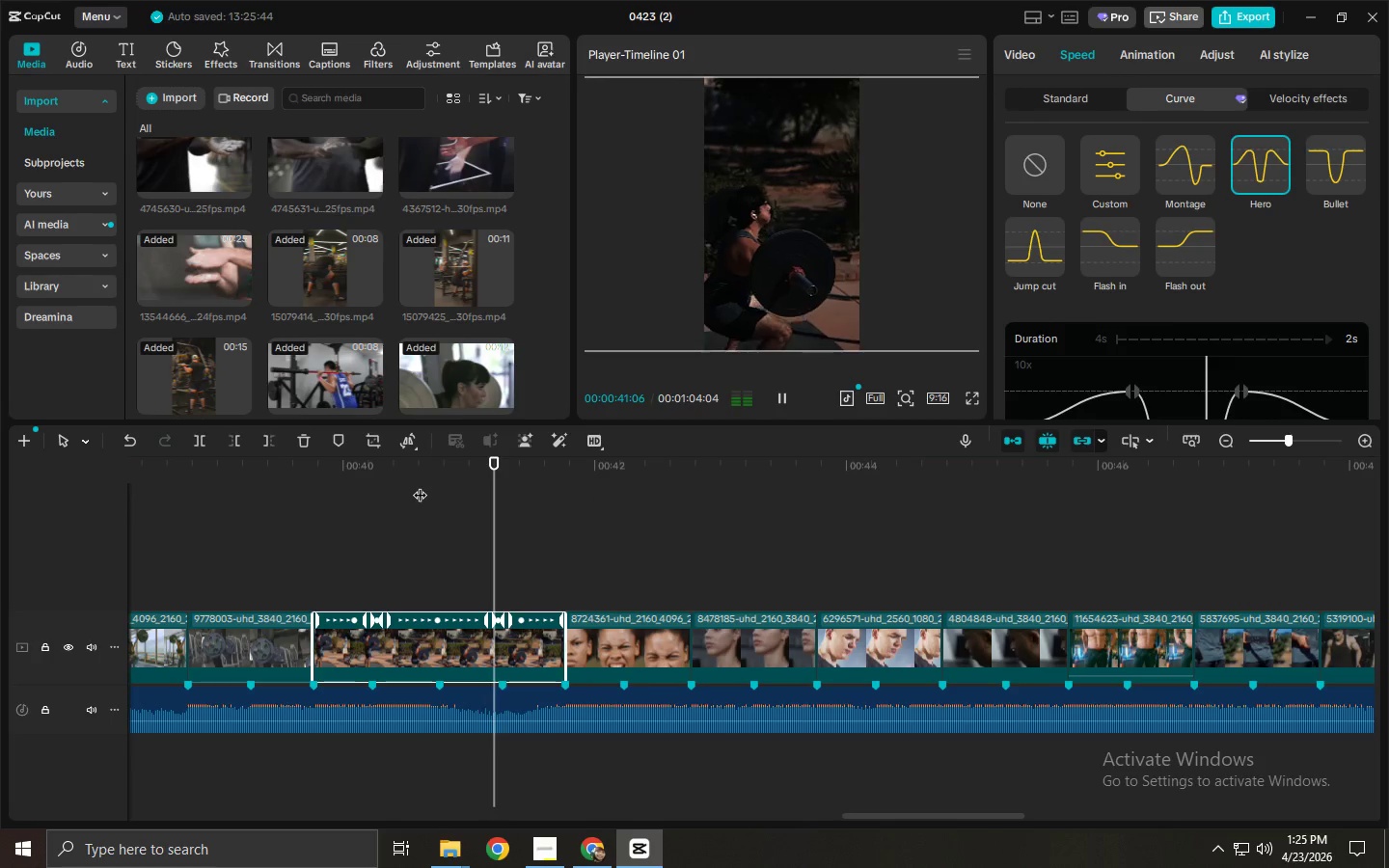 
key(Space)
 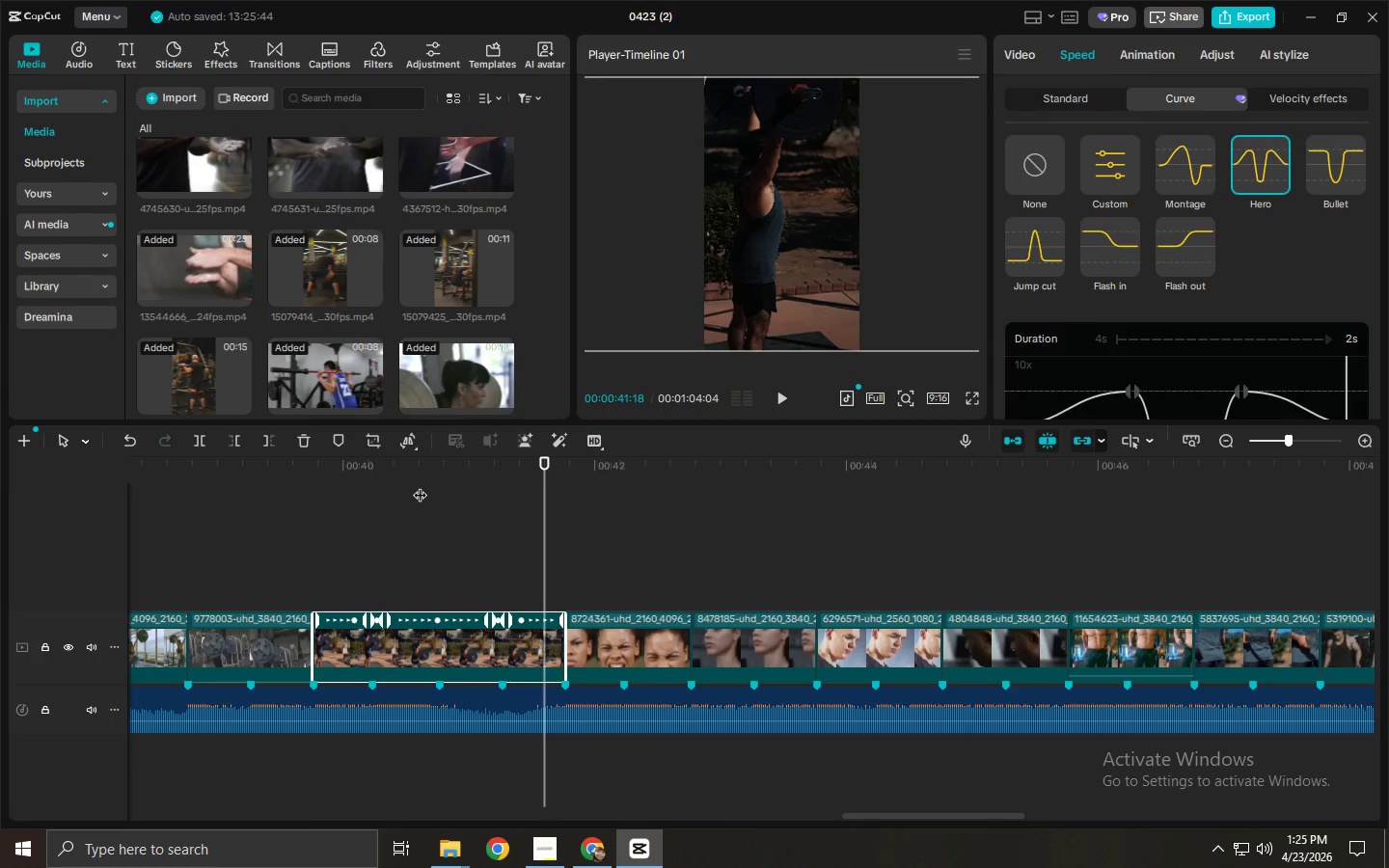 
key(Space)
 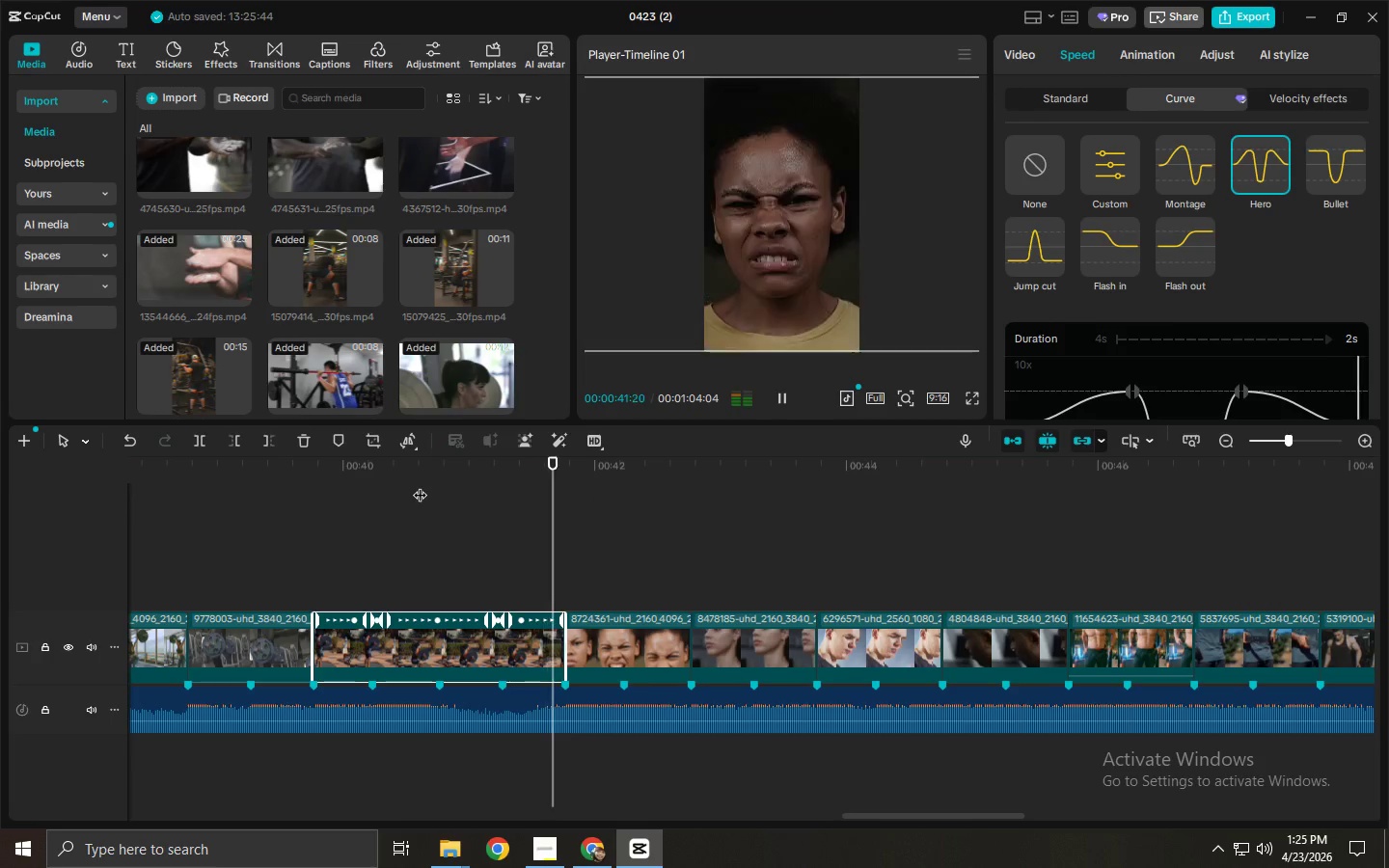 
key(Space)
 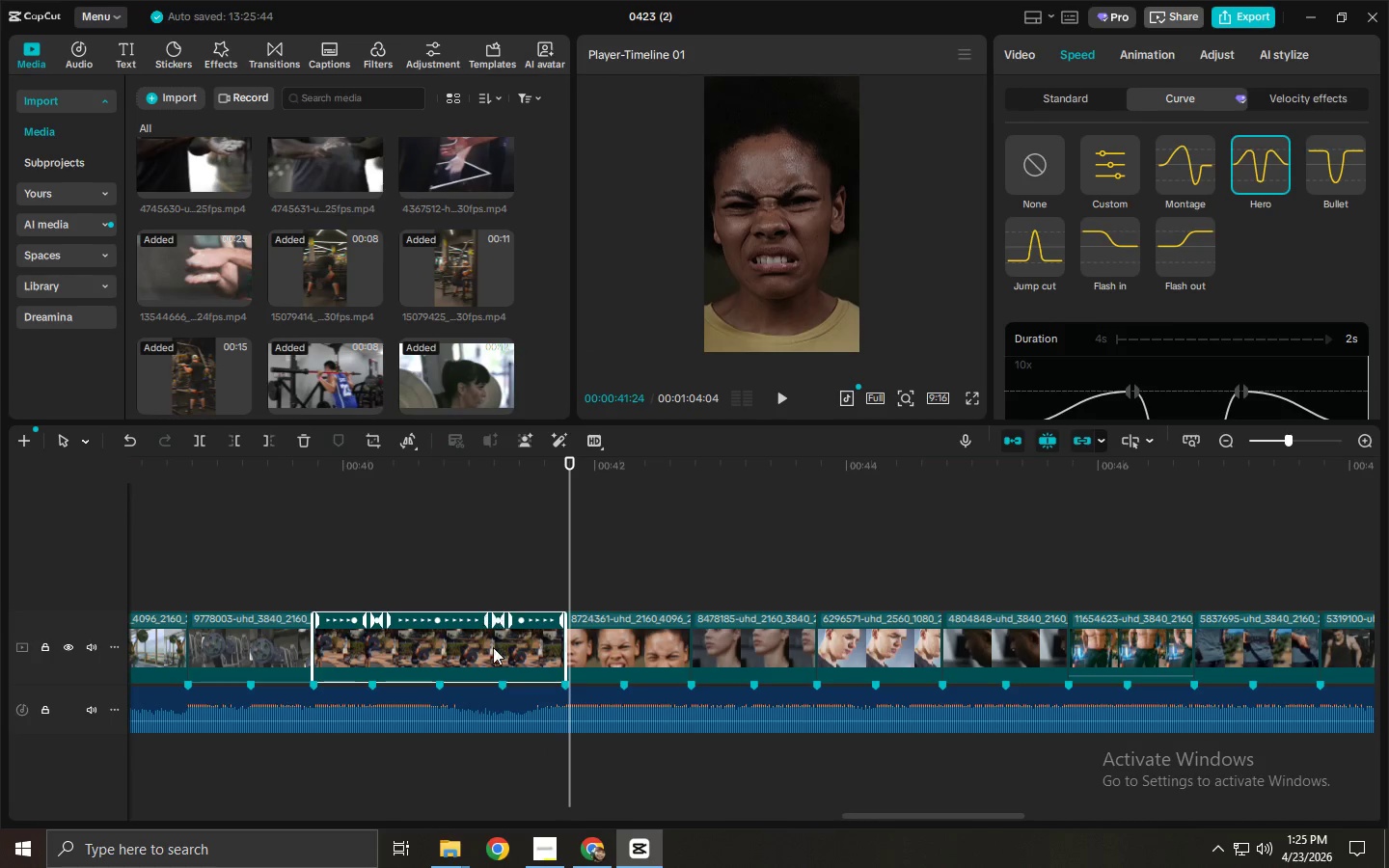 
left_click([502, 668])
 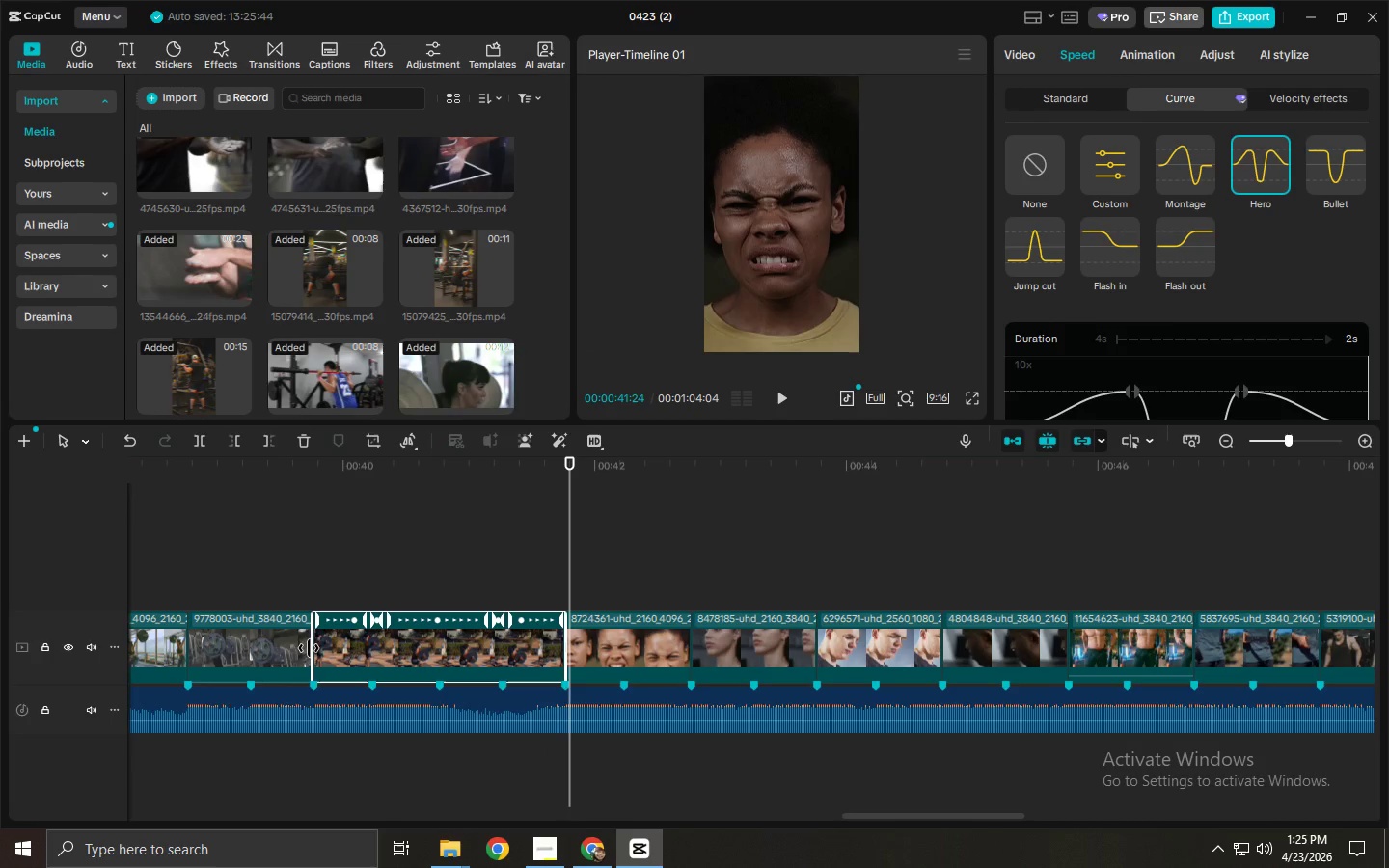 
left_click([304, 647])
 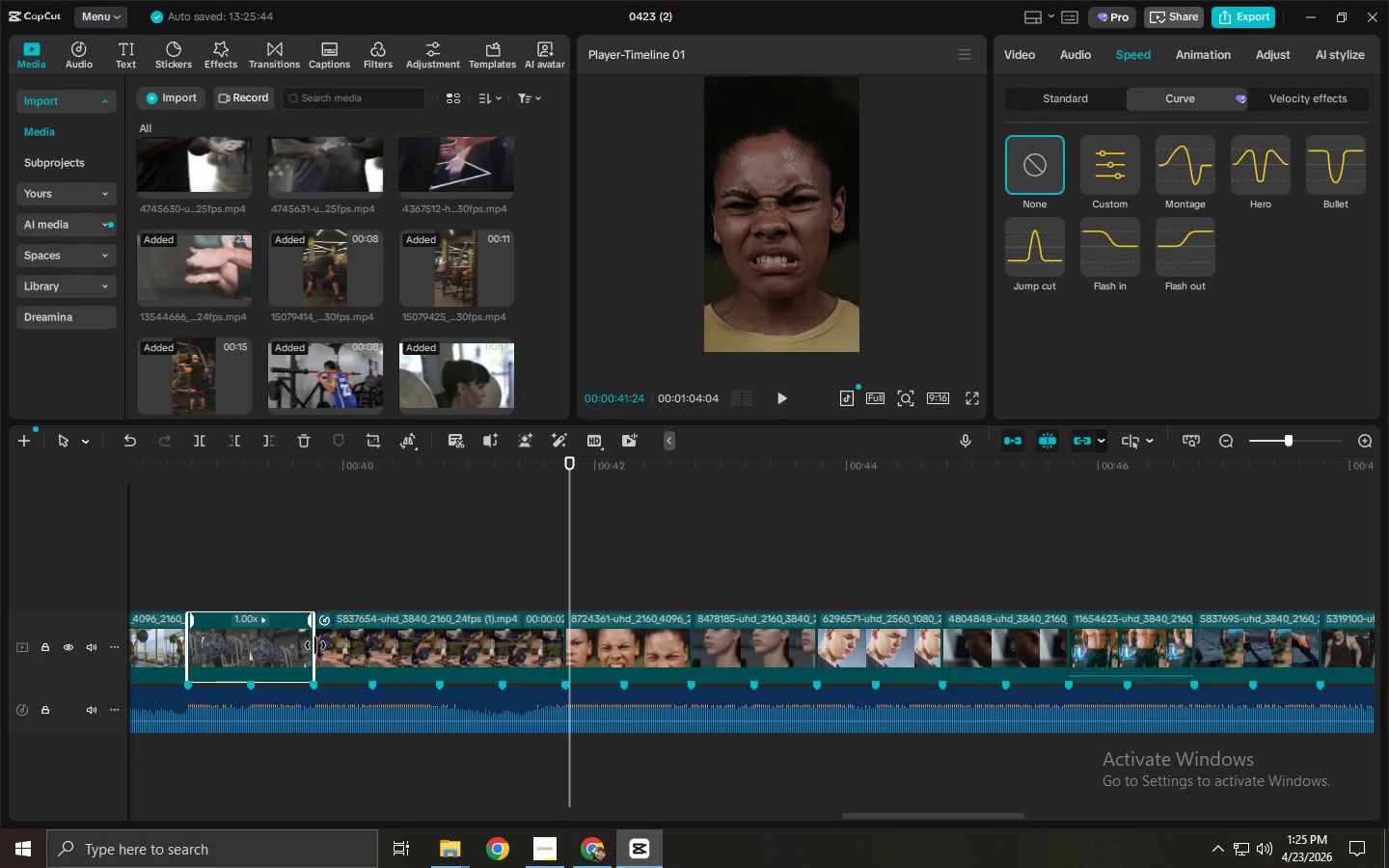 
left_click([334, 645])
 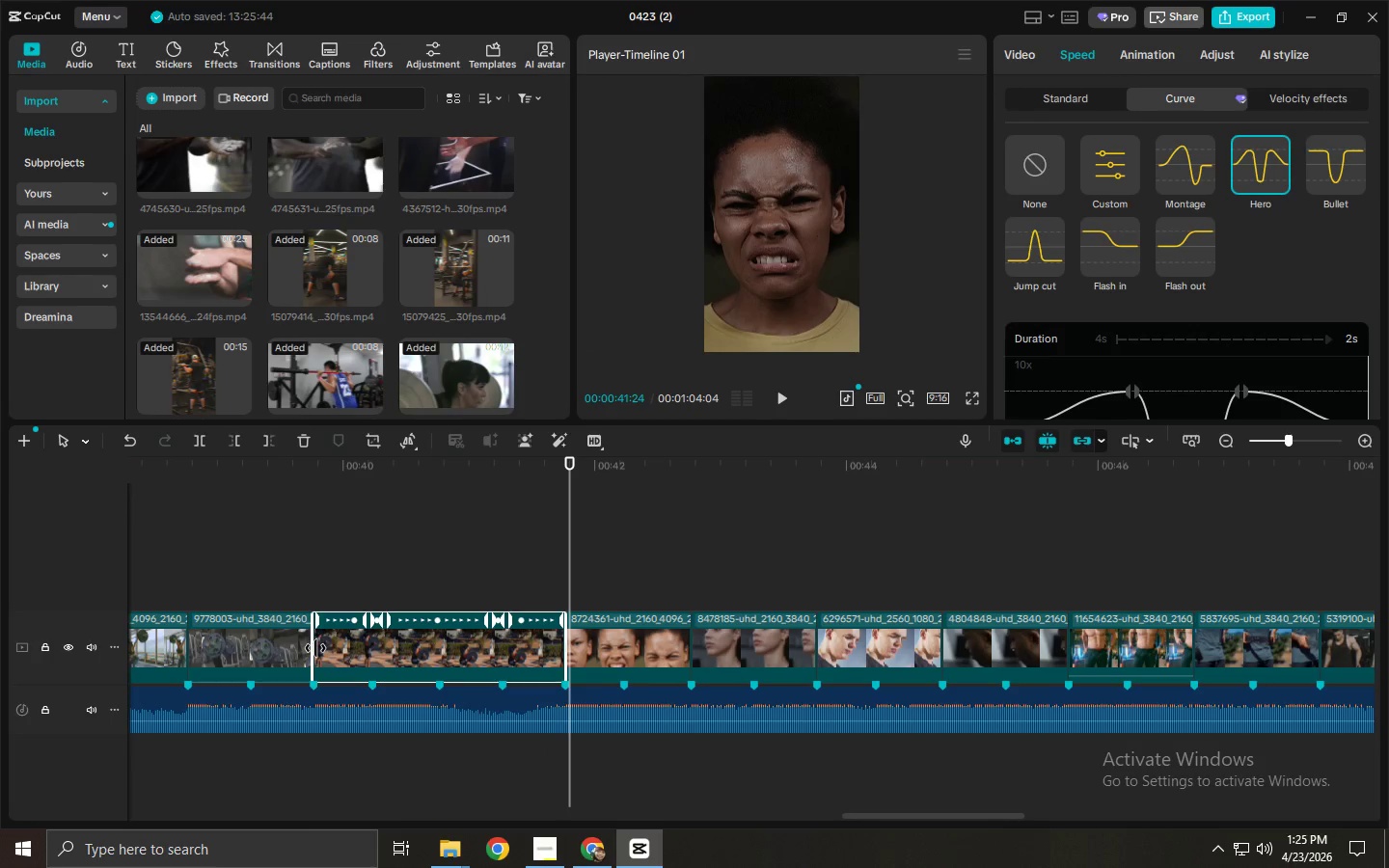 
left_click_drag(start_coordinate=[315, 648], to_coordinate=[247, 650])
 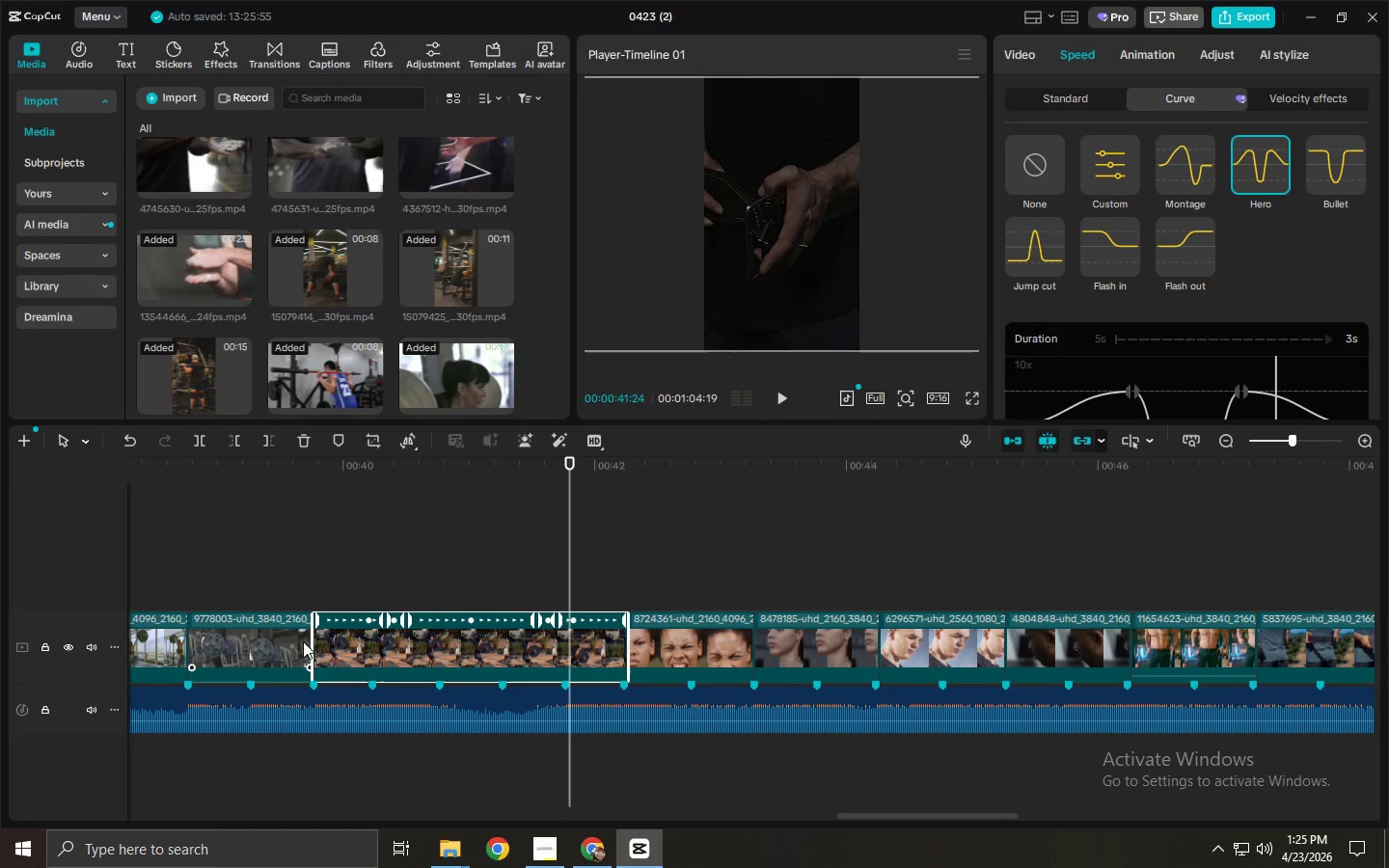 
left_click_drag(start_coordinate=[312, 642], to_coordinate=[318, 643])
 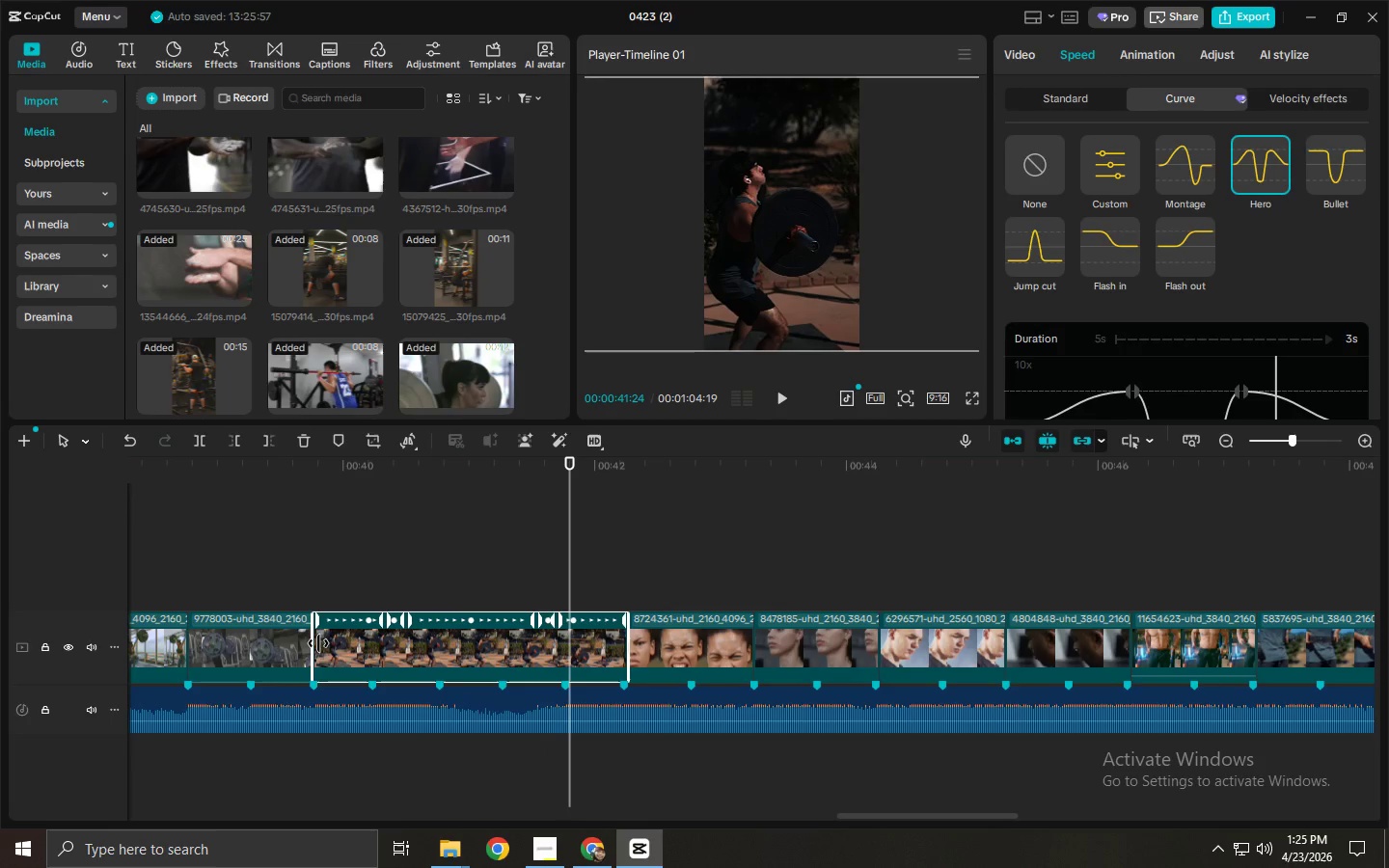 
left_click_drag(start_coordinate=[317, 643], to_coordinate=[323, 644])
 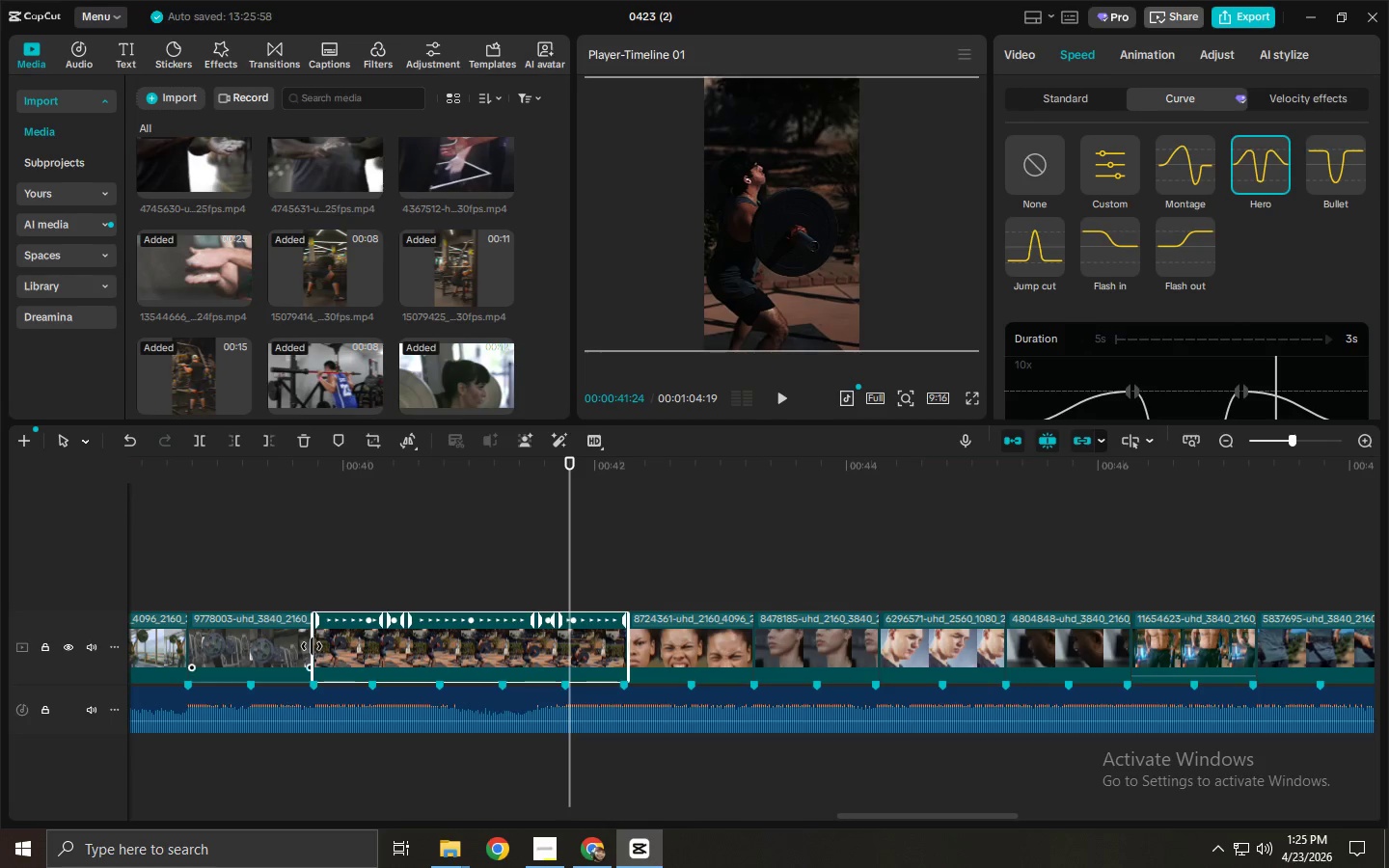 
left_click_drag(start_coordinate=[312, 646], to_coordinate=[270, 647])
 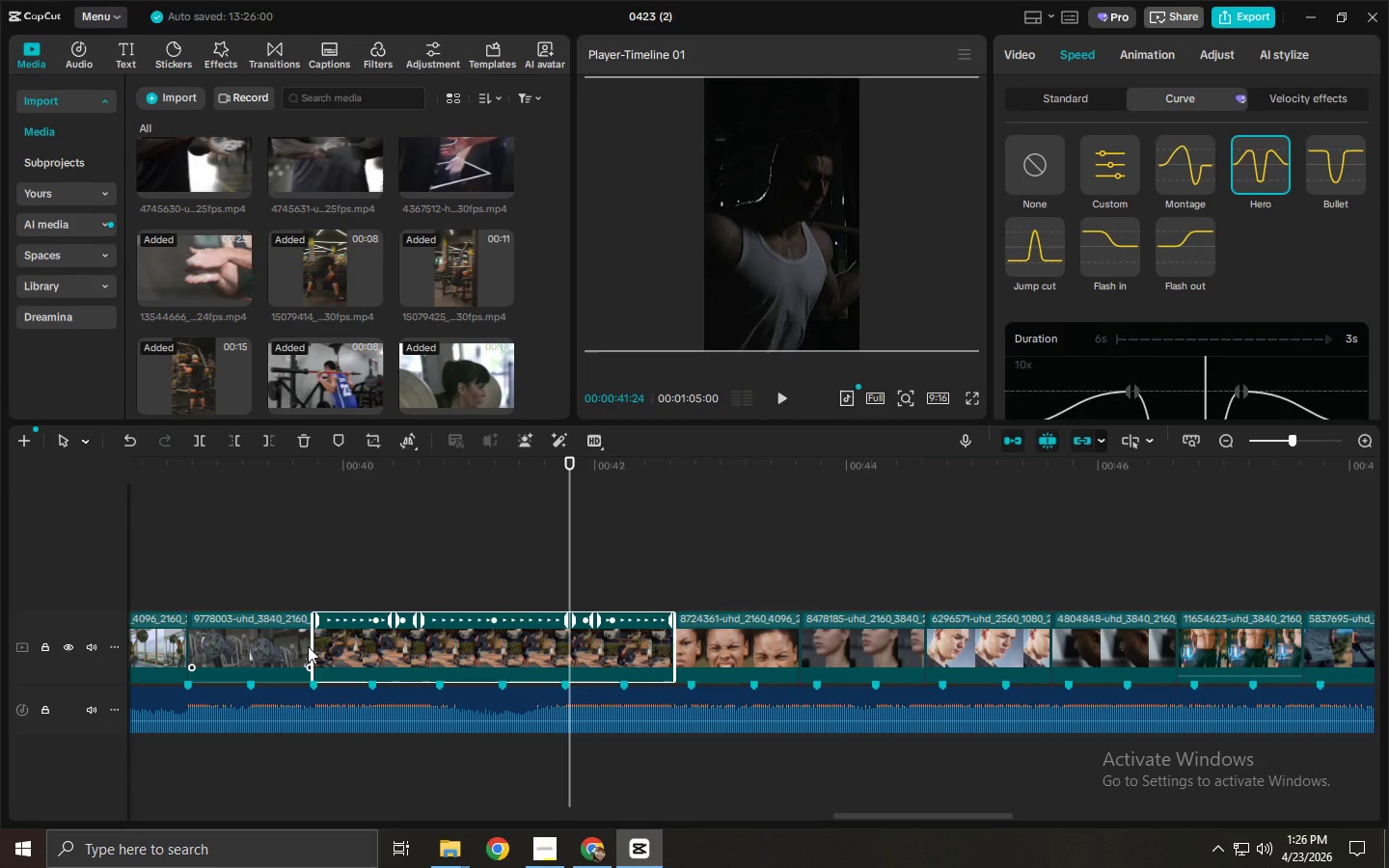 
left_click_drag(start_coordinate=[309, 646], to_coordinate=[296, 646])
 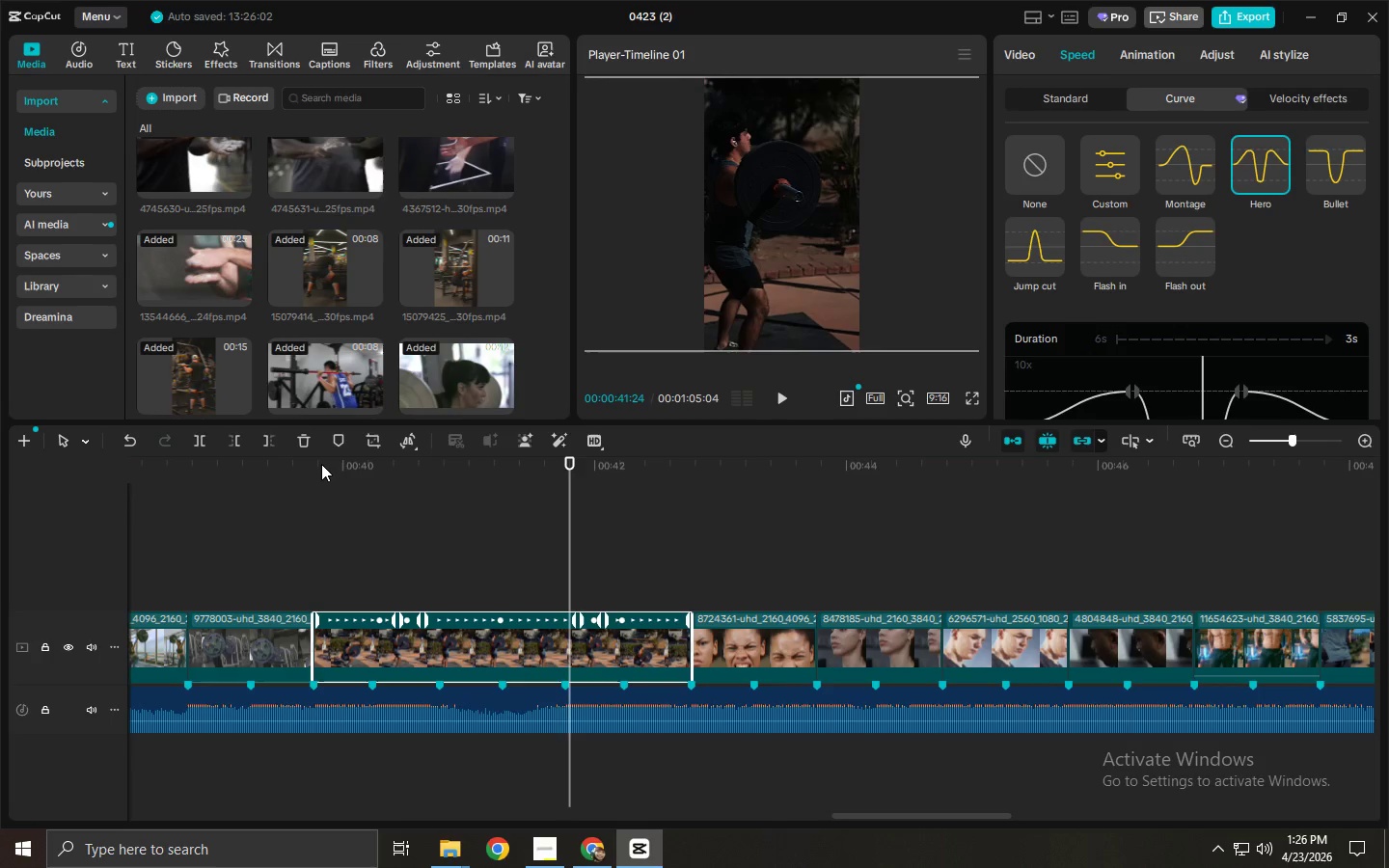 
left_click_drag(start_coordinate=[289, 466], to_coordinate=[285, 466])
 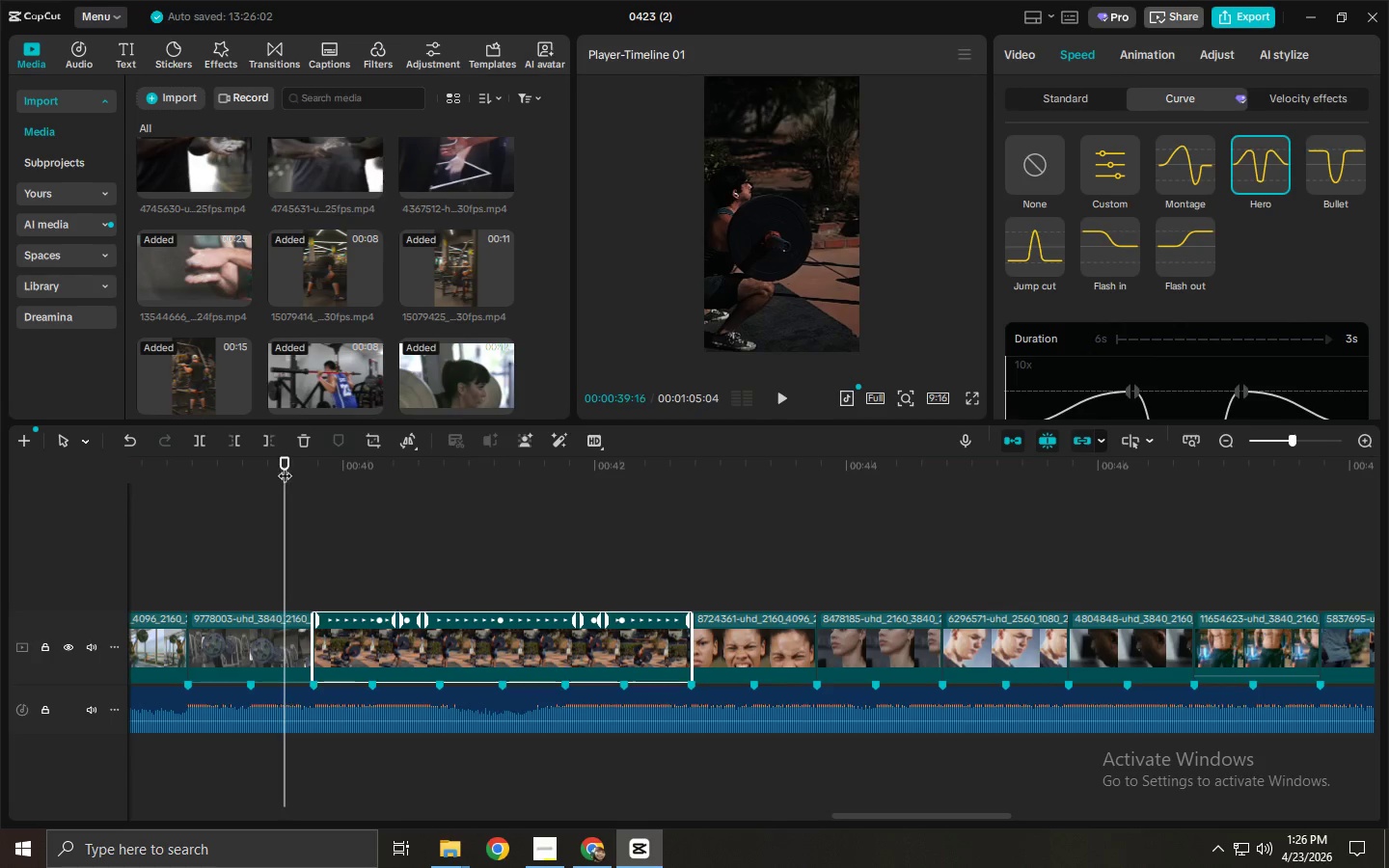 
key(Space)
 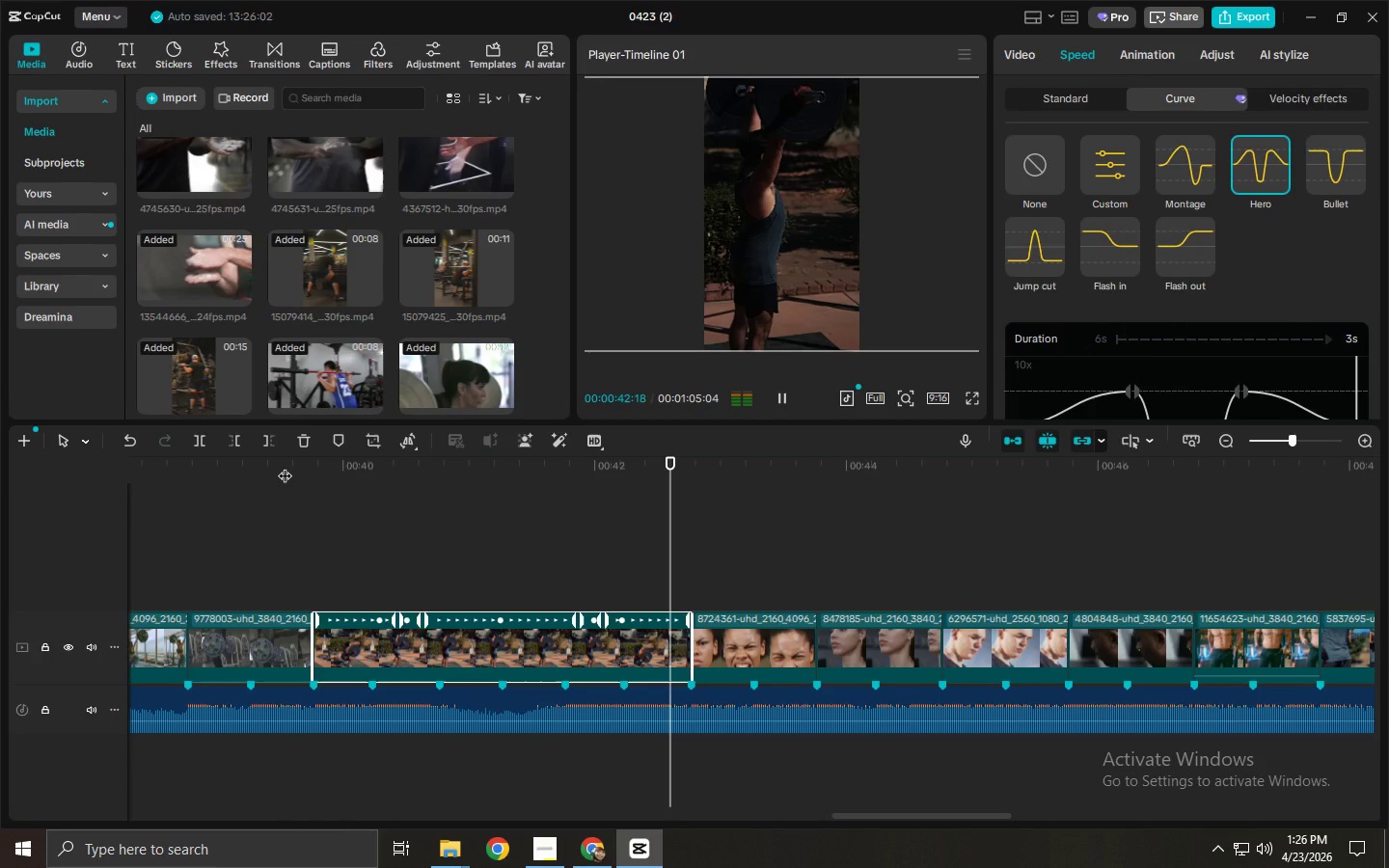 
wait(6.03)
 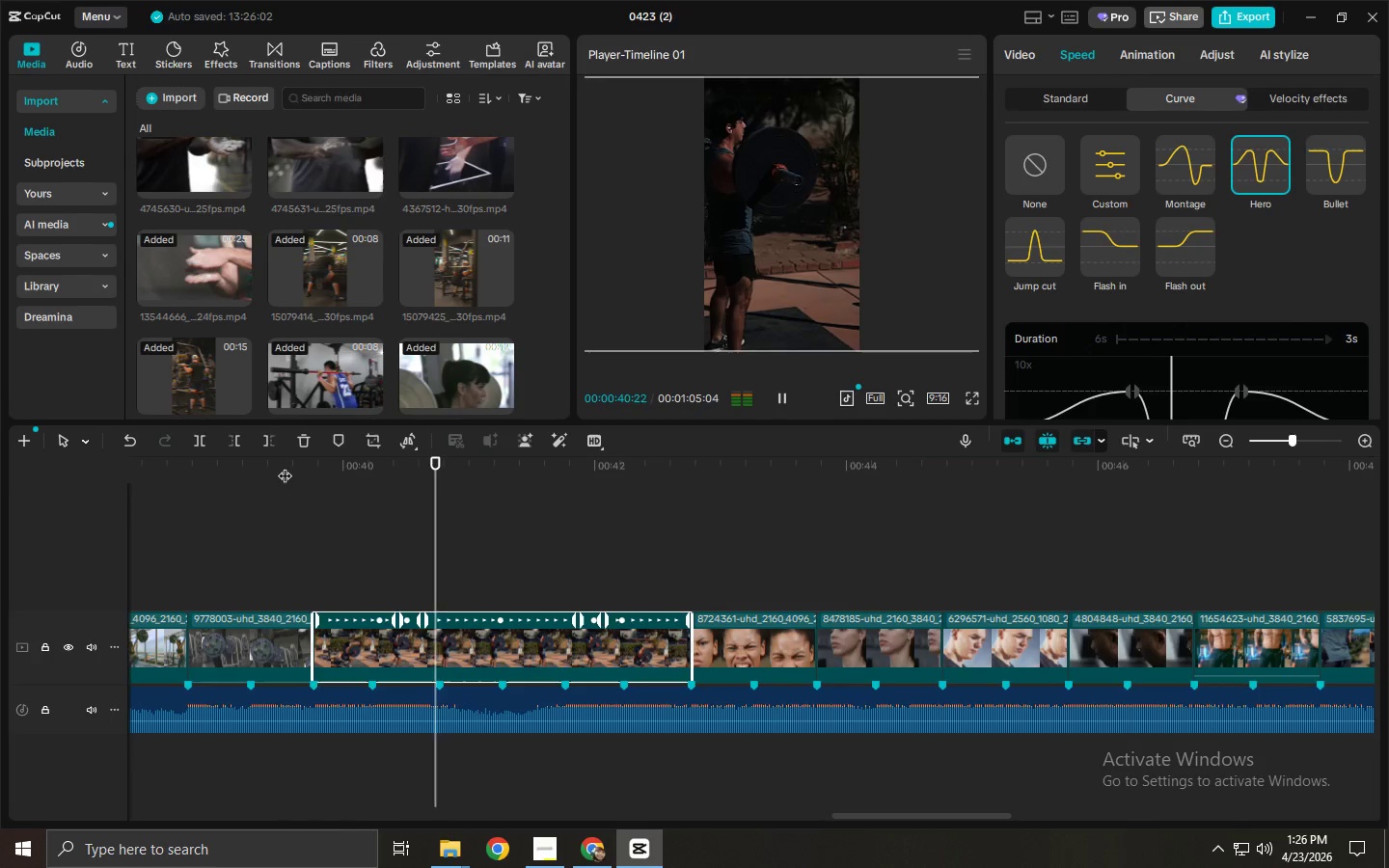 
key(Space)
 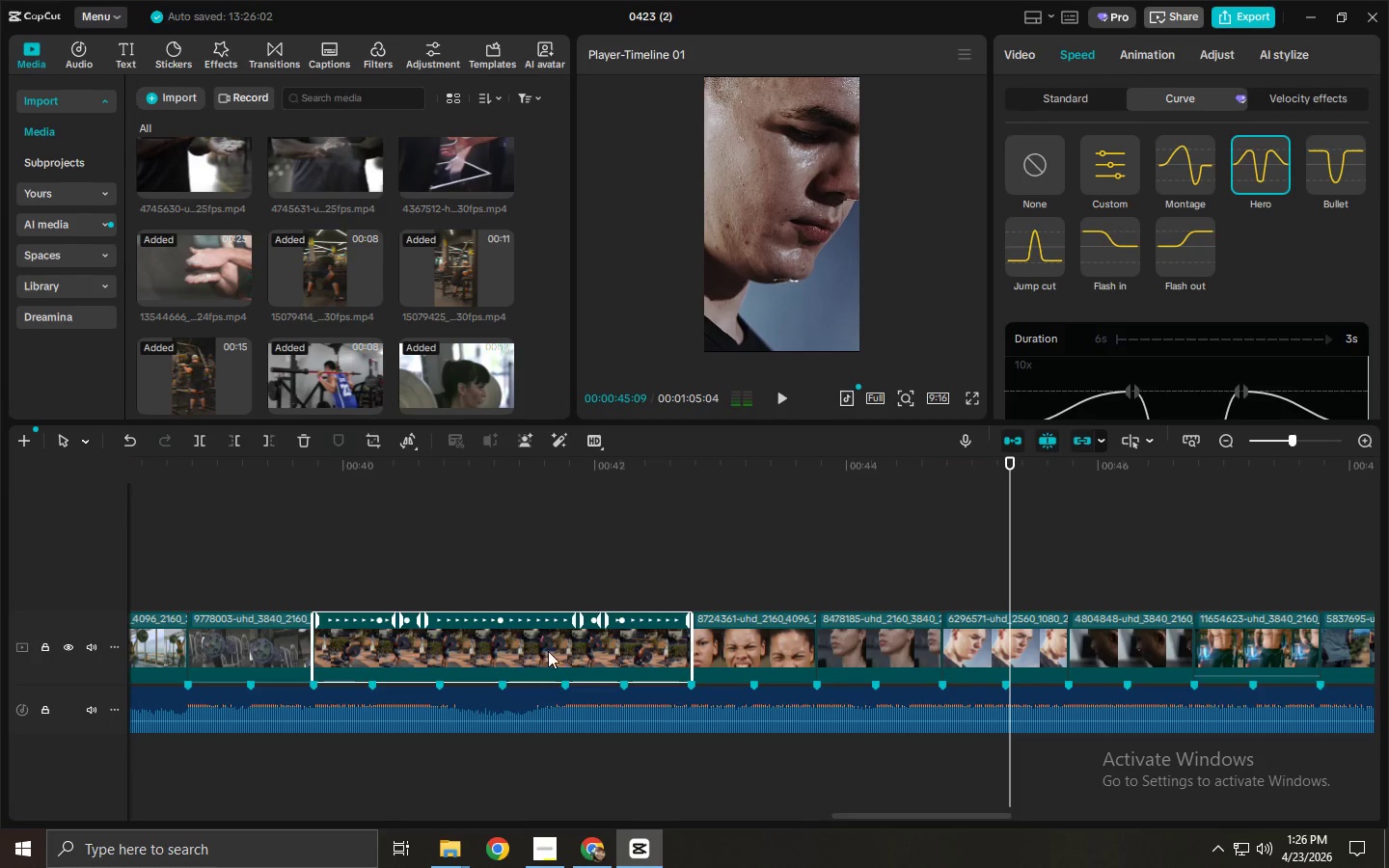 
left_click([548, 653])
 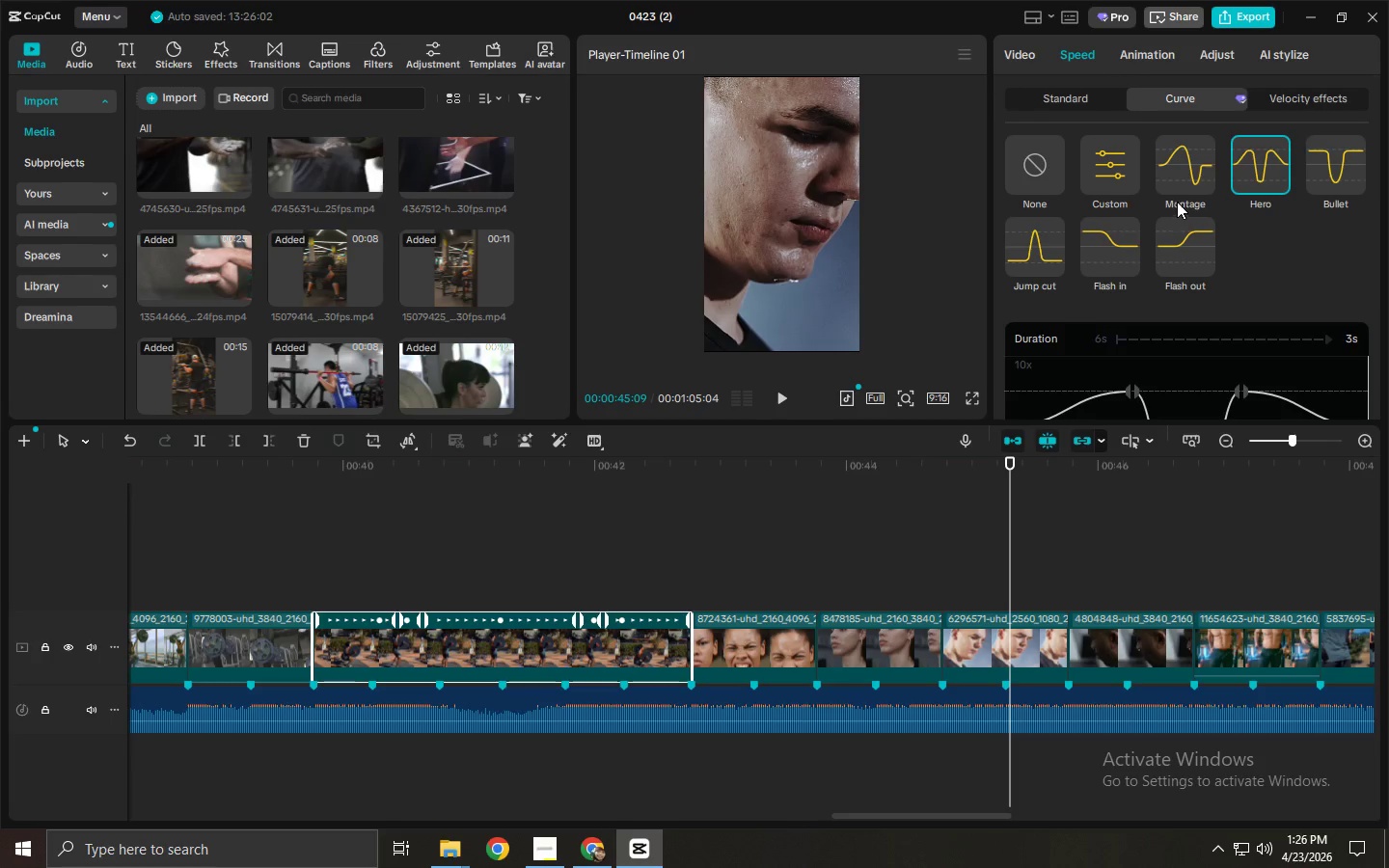 
left_click([1177, 167])
 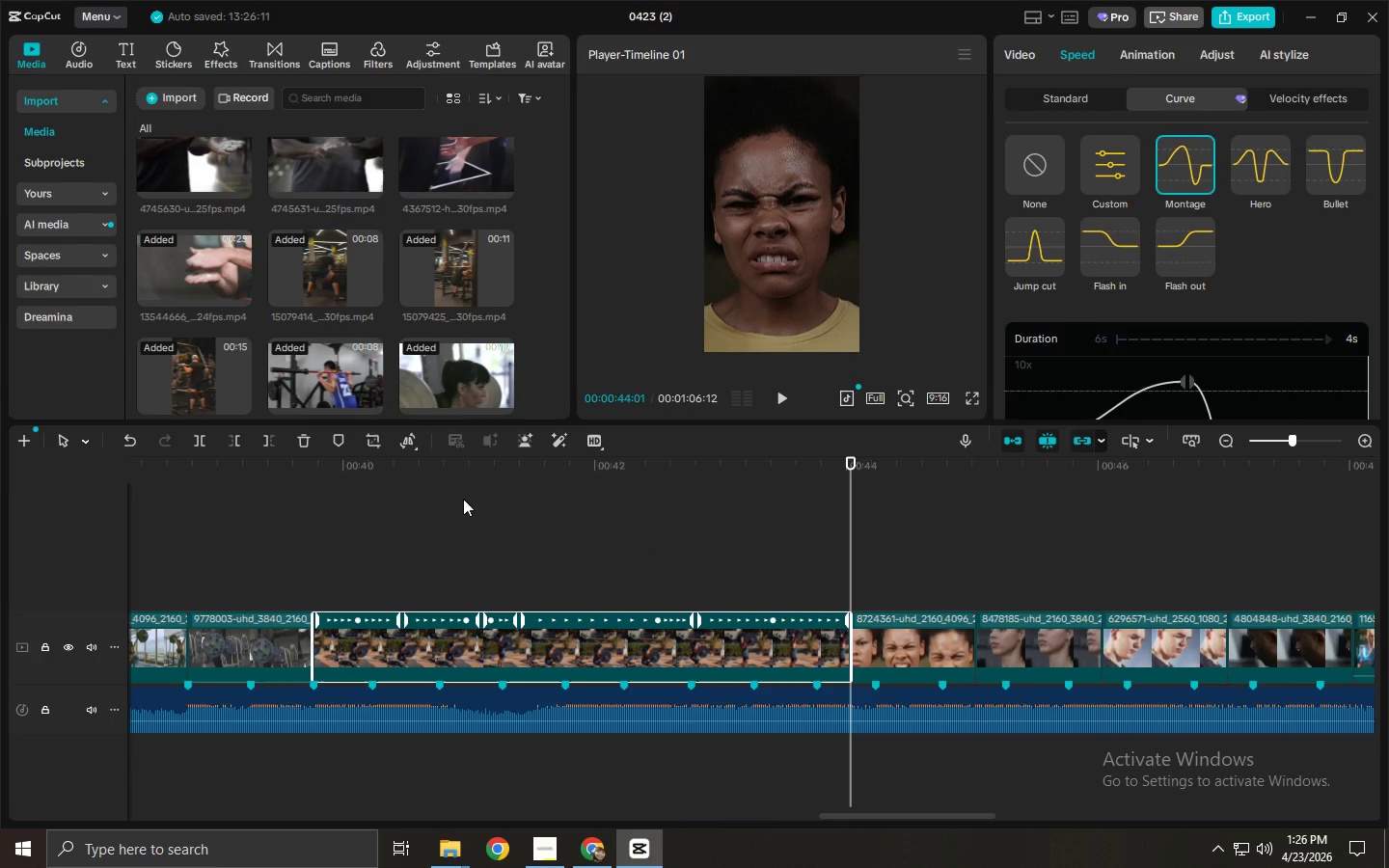 
left_click([313, 477])
 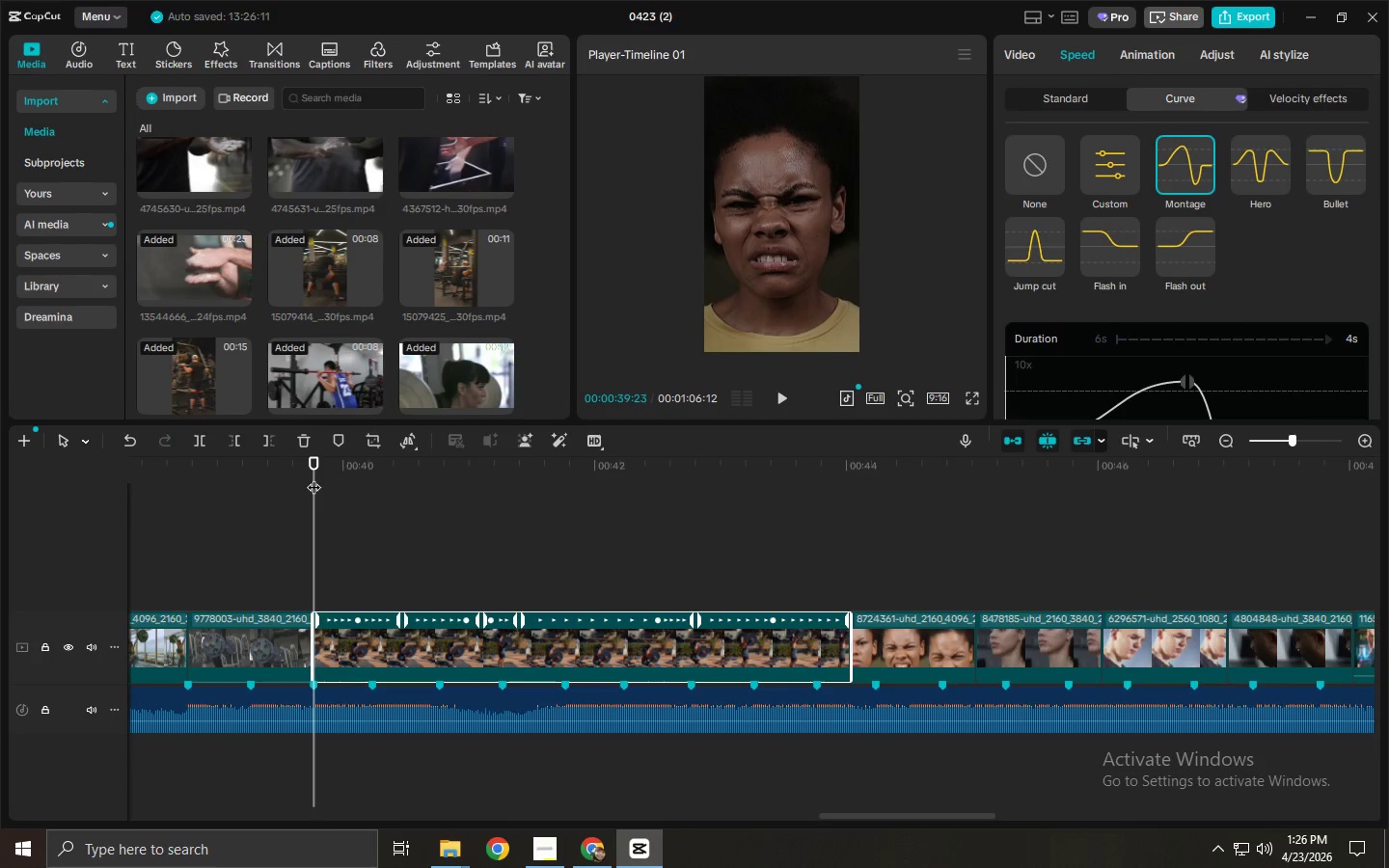 
key(Space)
 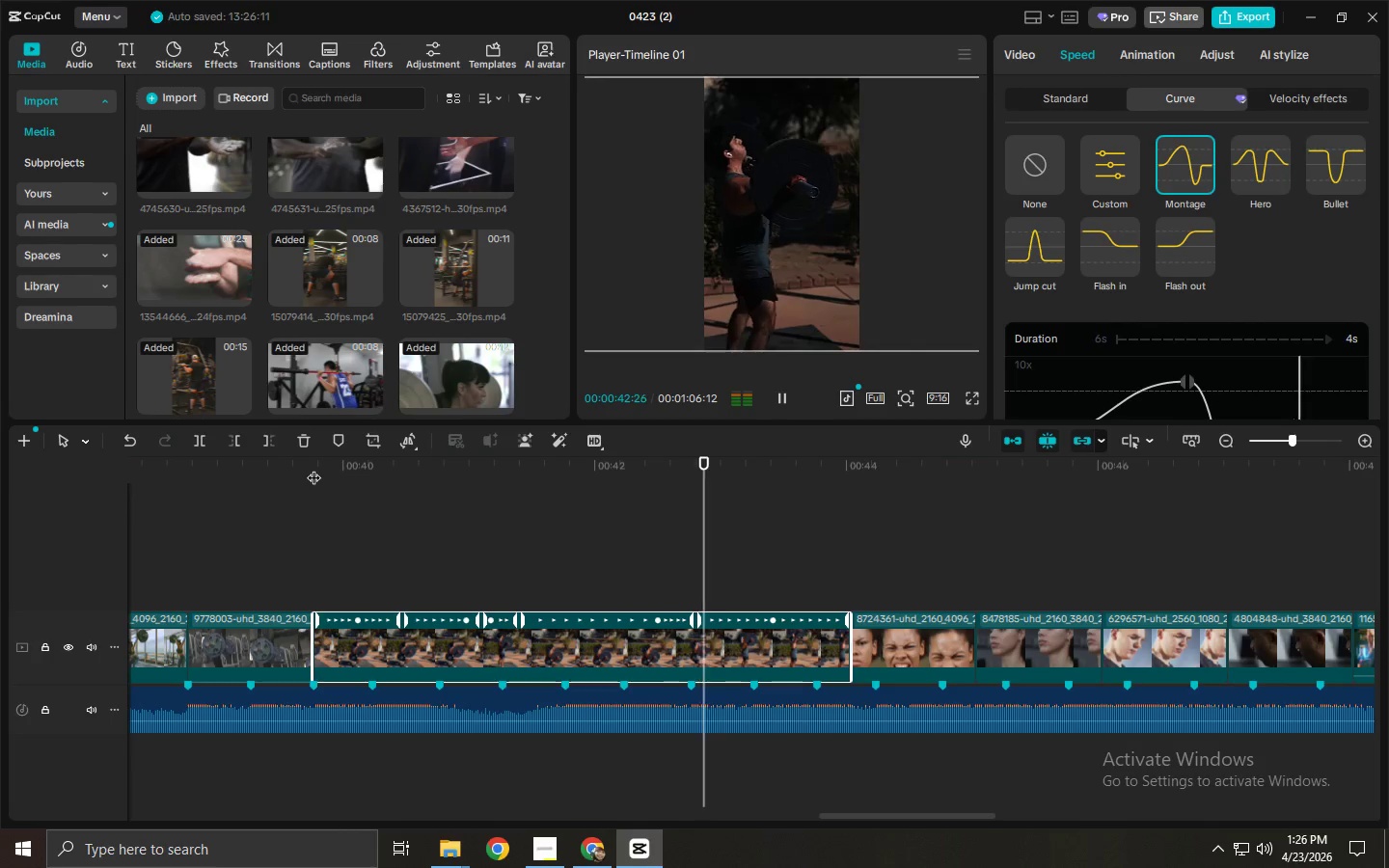 
key(Space)
 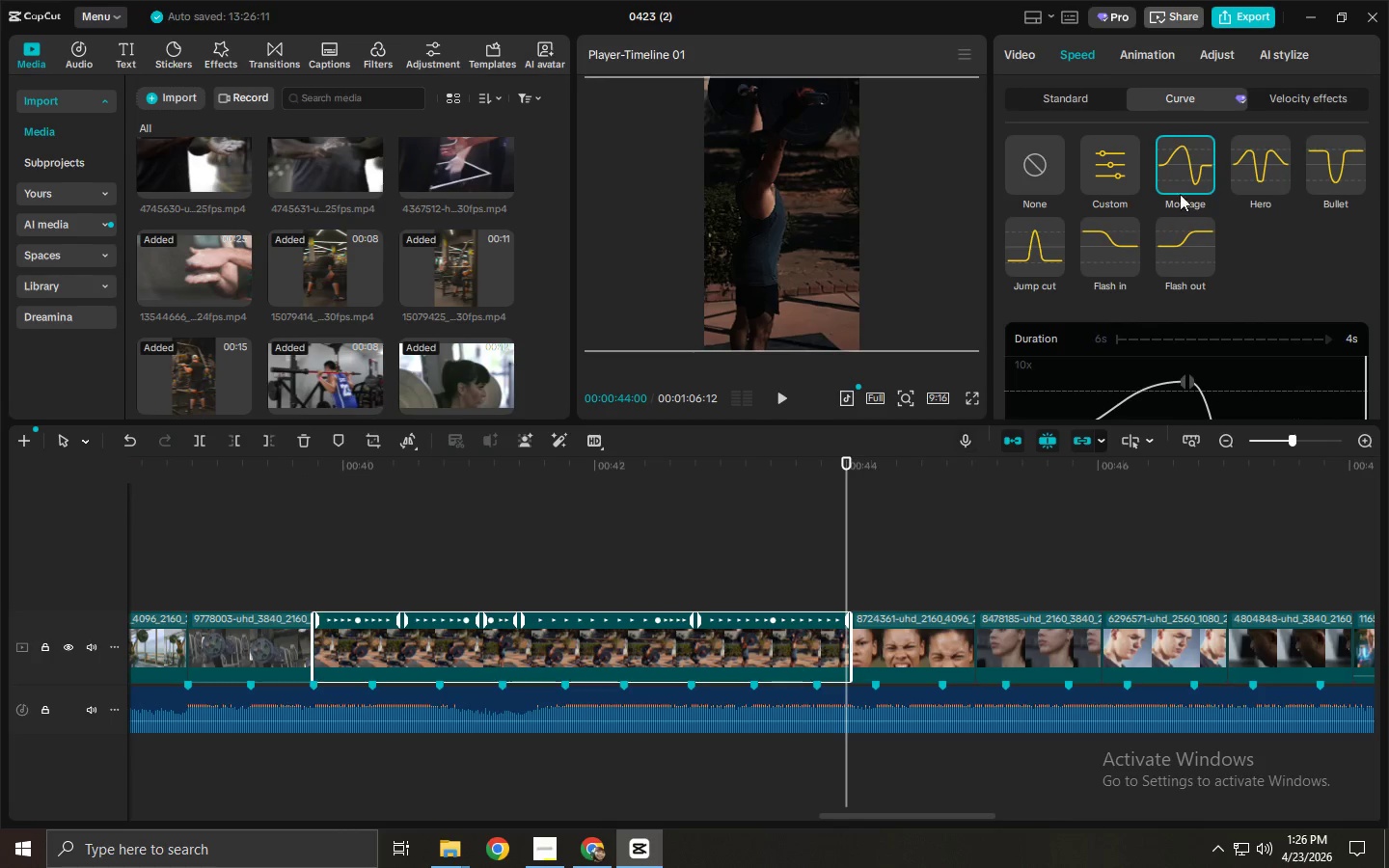 
left_click([1331, 169])
 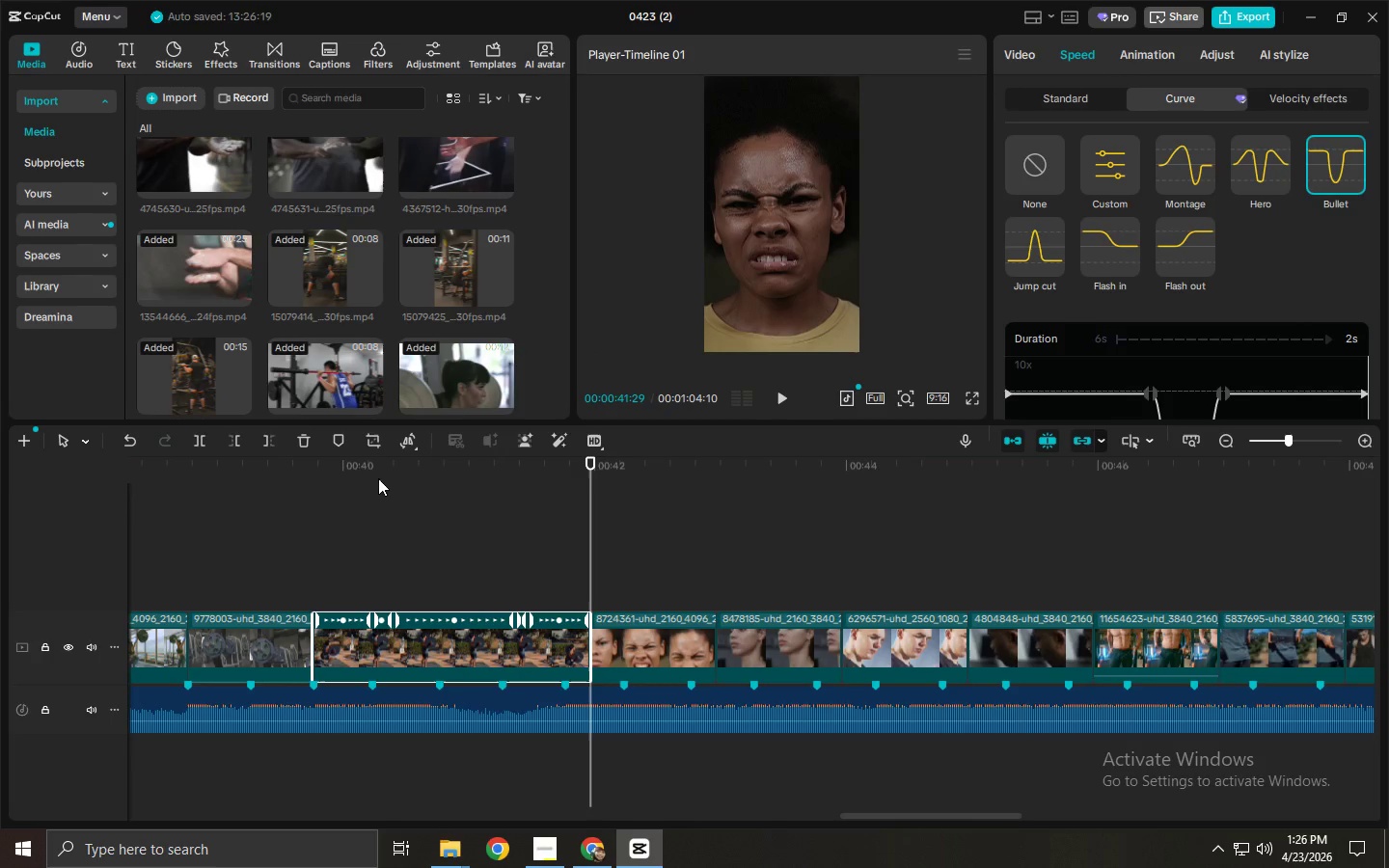 
left_click_drag(start_coordinate=[319, 463], to_coordinate=[310, 468])
 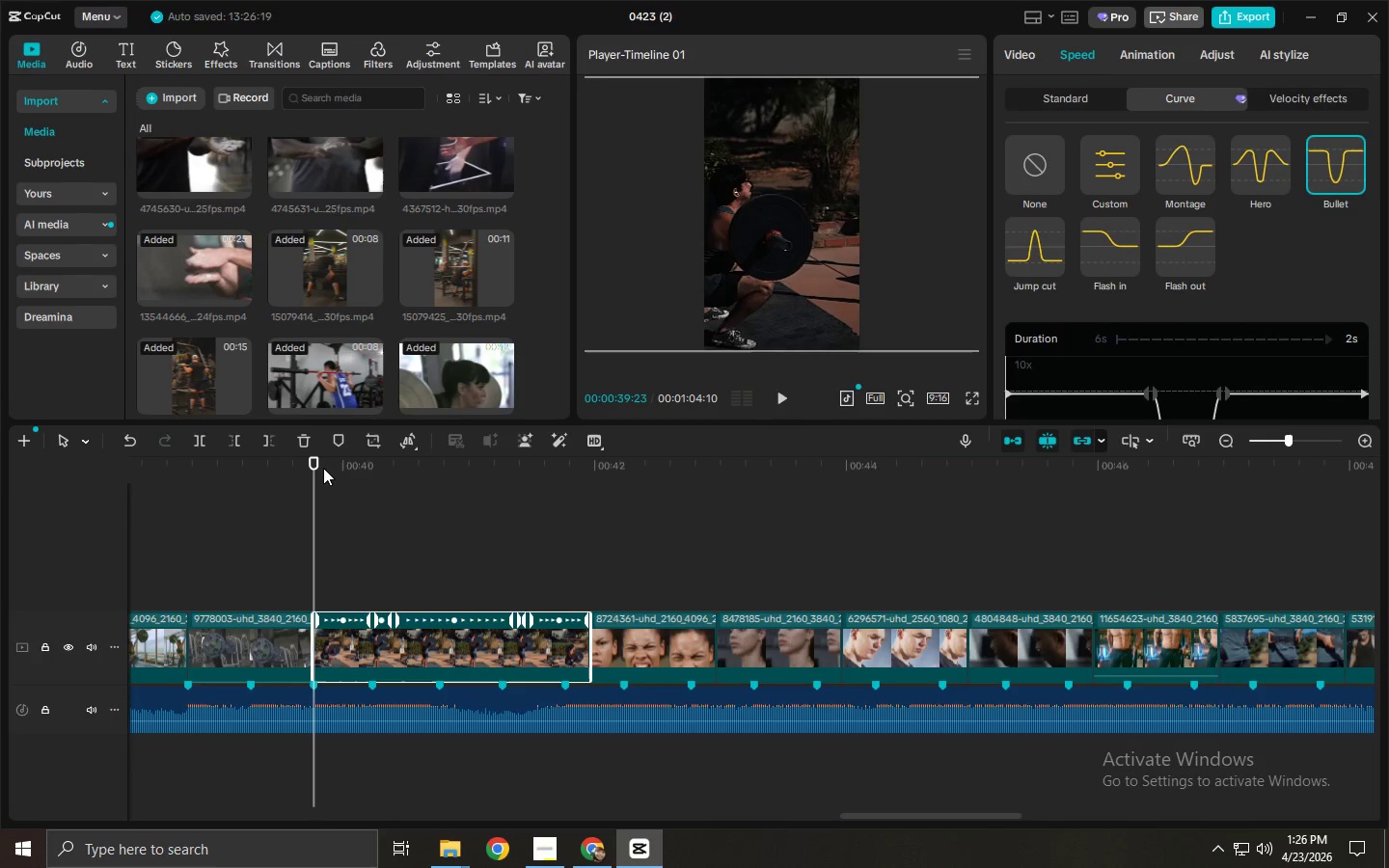 
key(Space)
 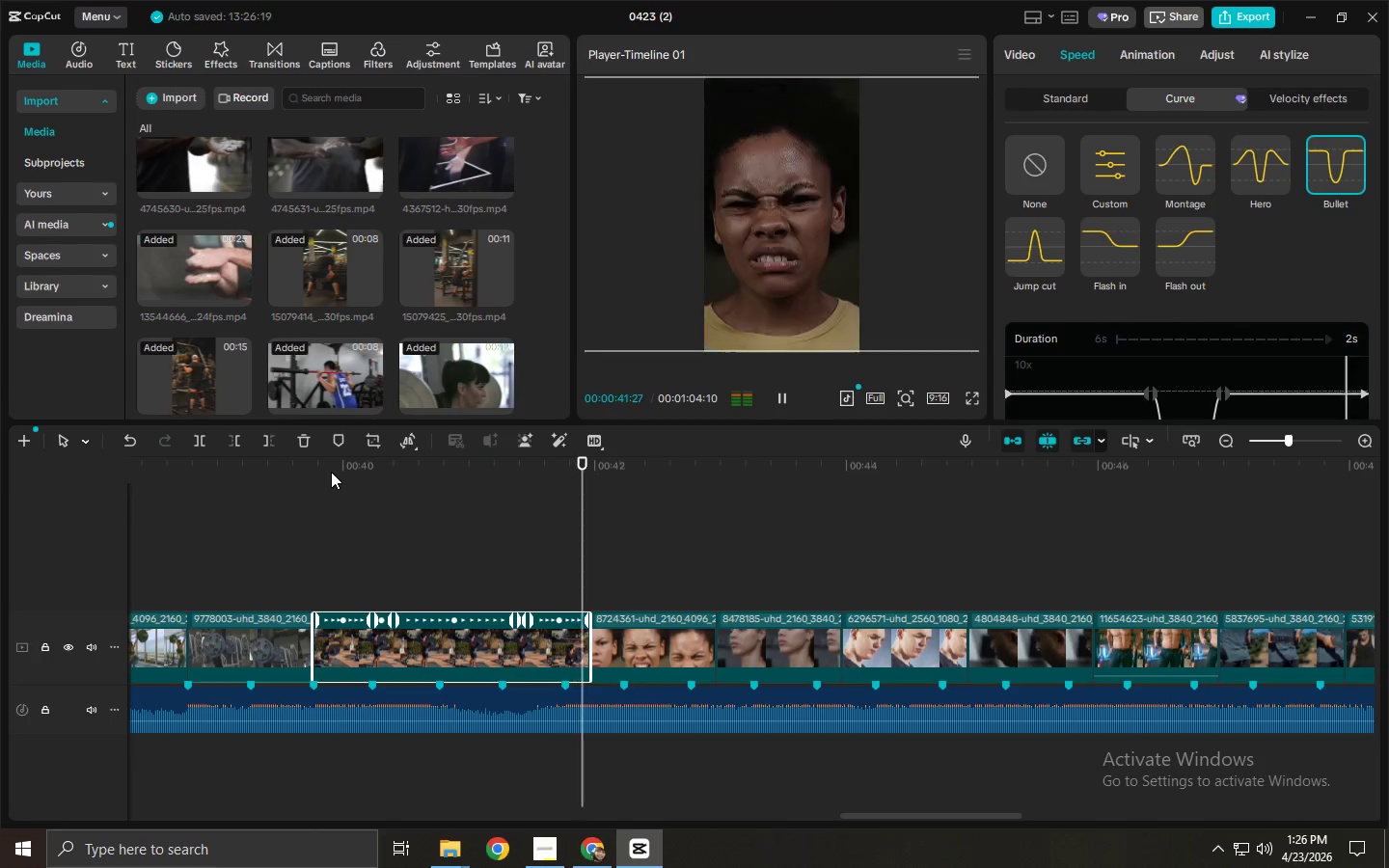 
key(Space)
 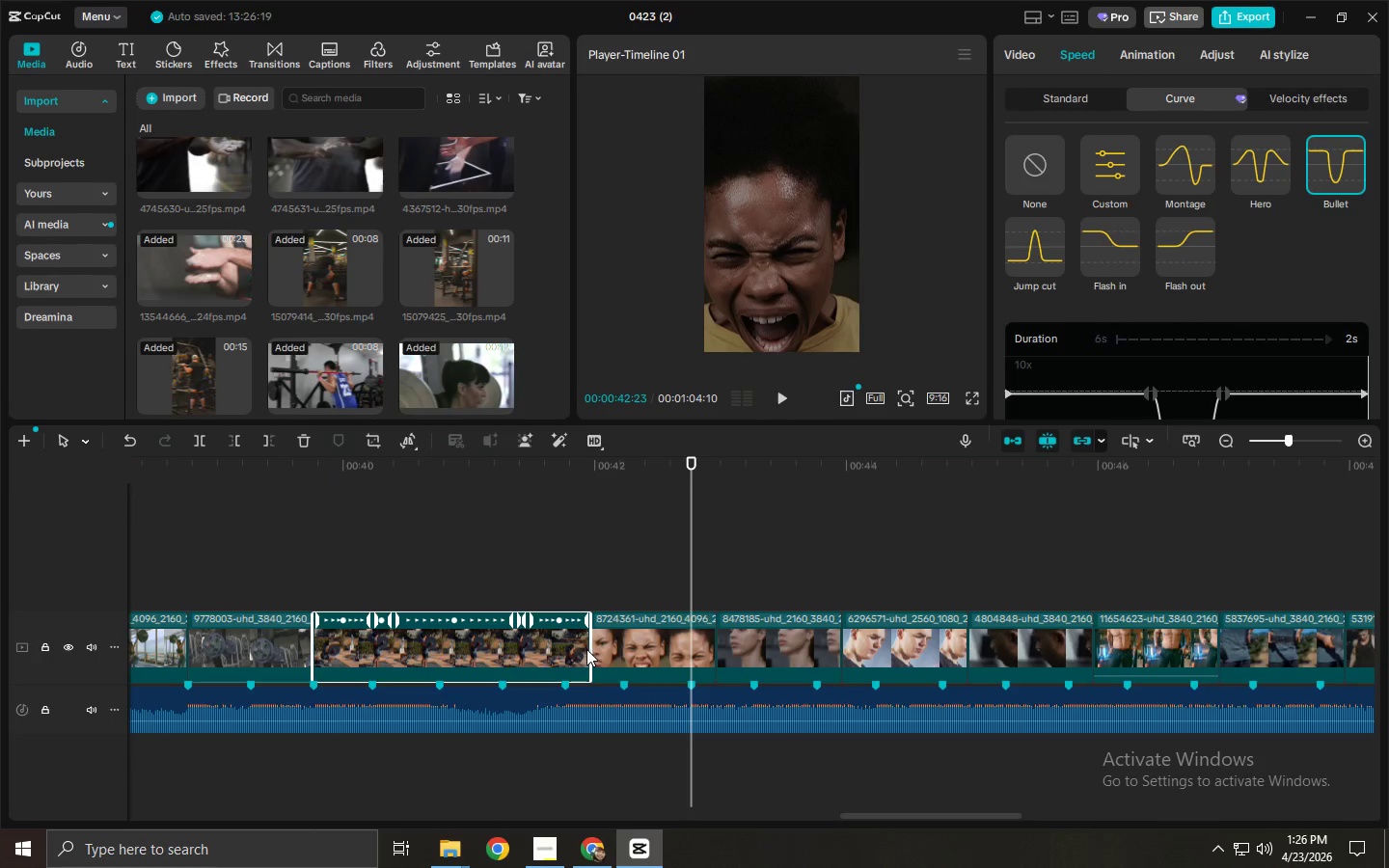 
left_click_drag(start_coordinate=[588, 649], to_coordinate=[657, 654])
 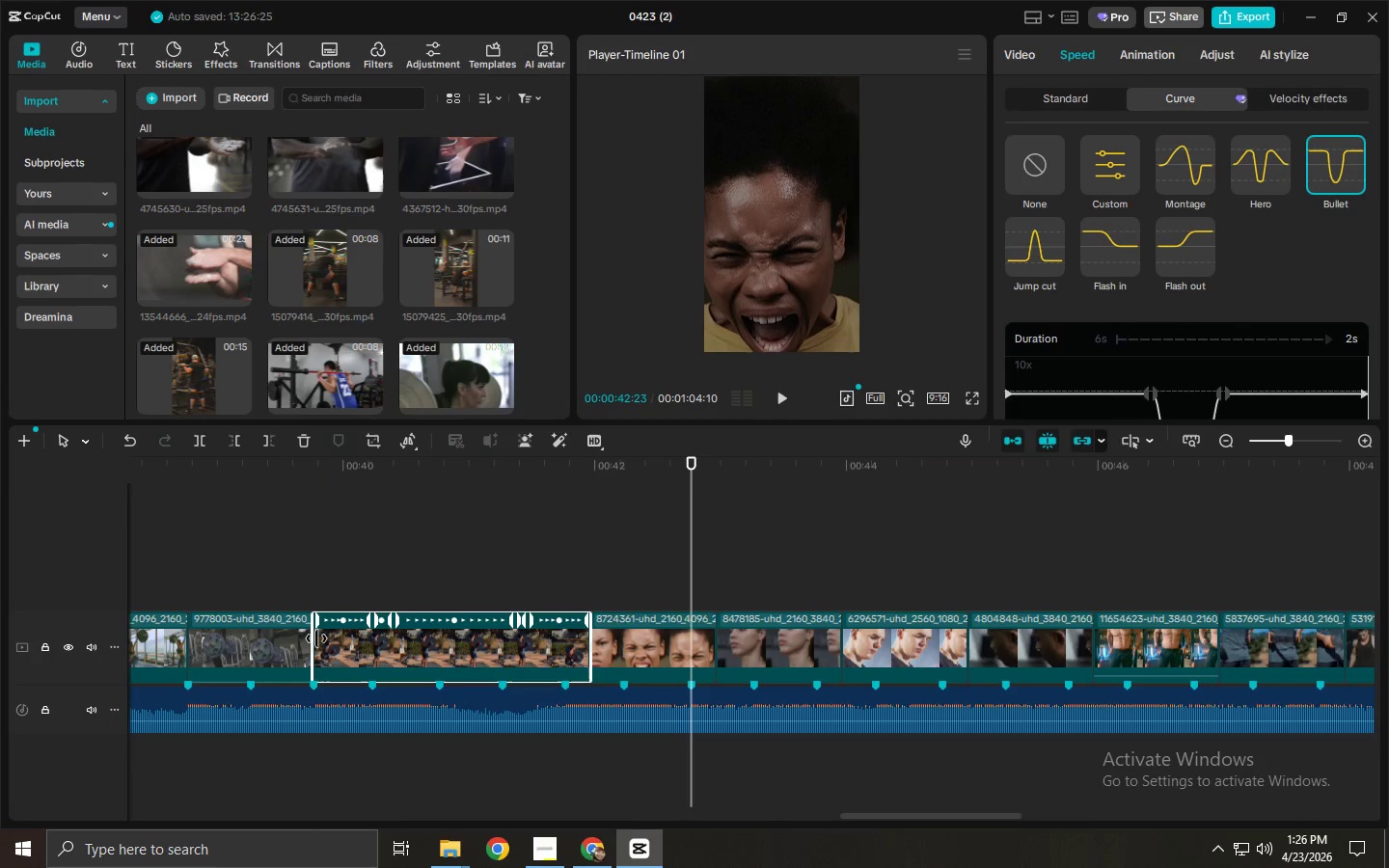 
left_click_drag(start_coordinate=[316, 638], to_coordinate=[252, 639])
 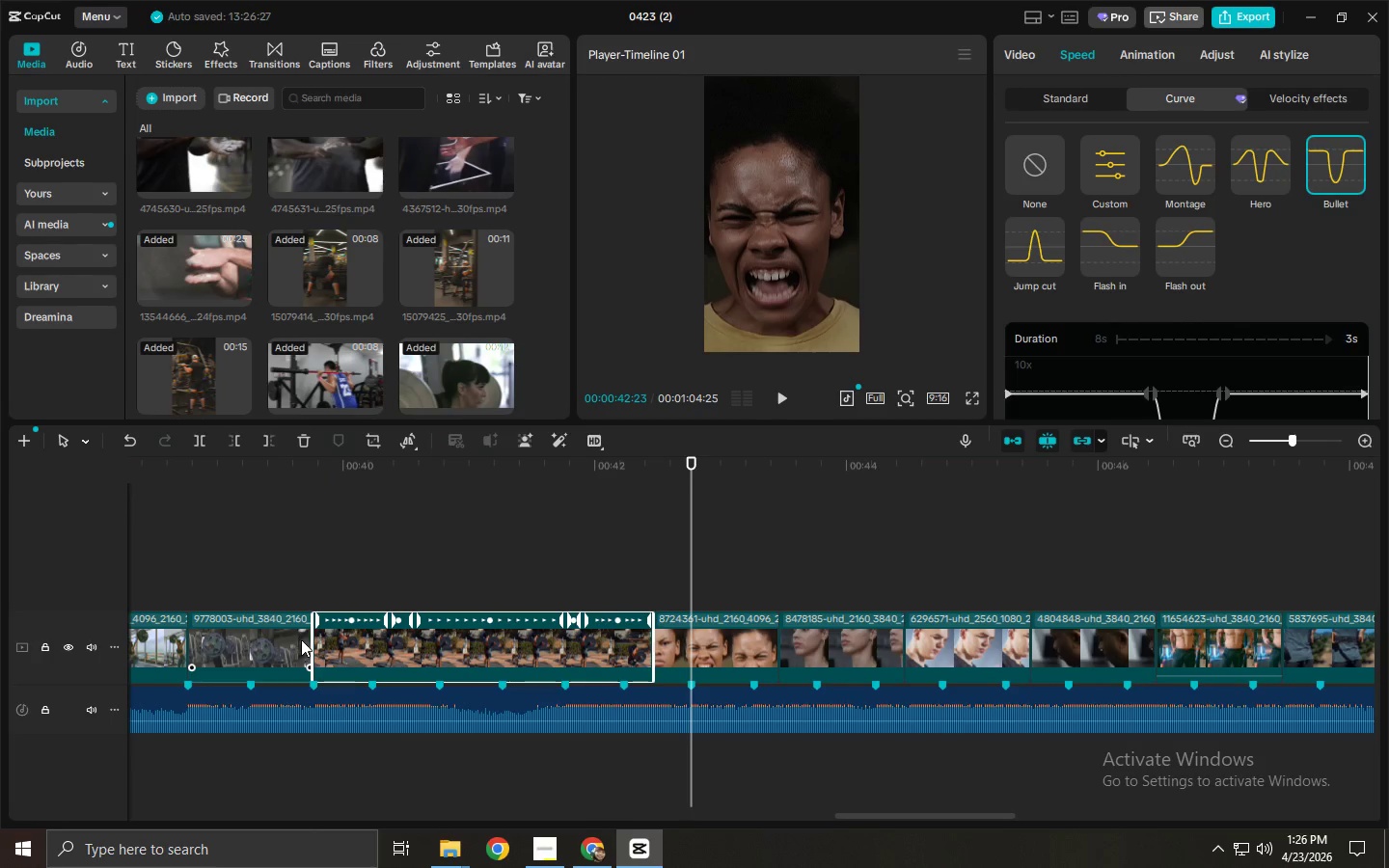 
left_click_drag(start_coordinate=[312, 641], to_coordinate=[282, 641])
 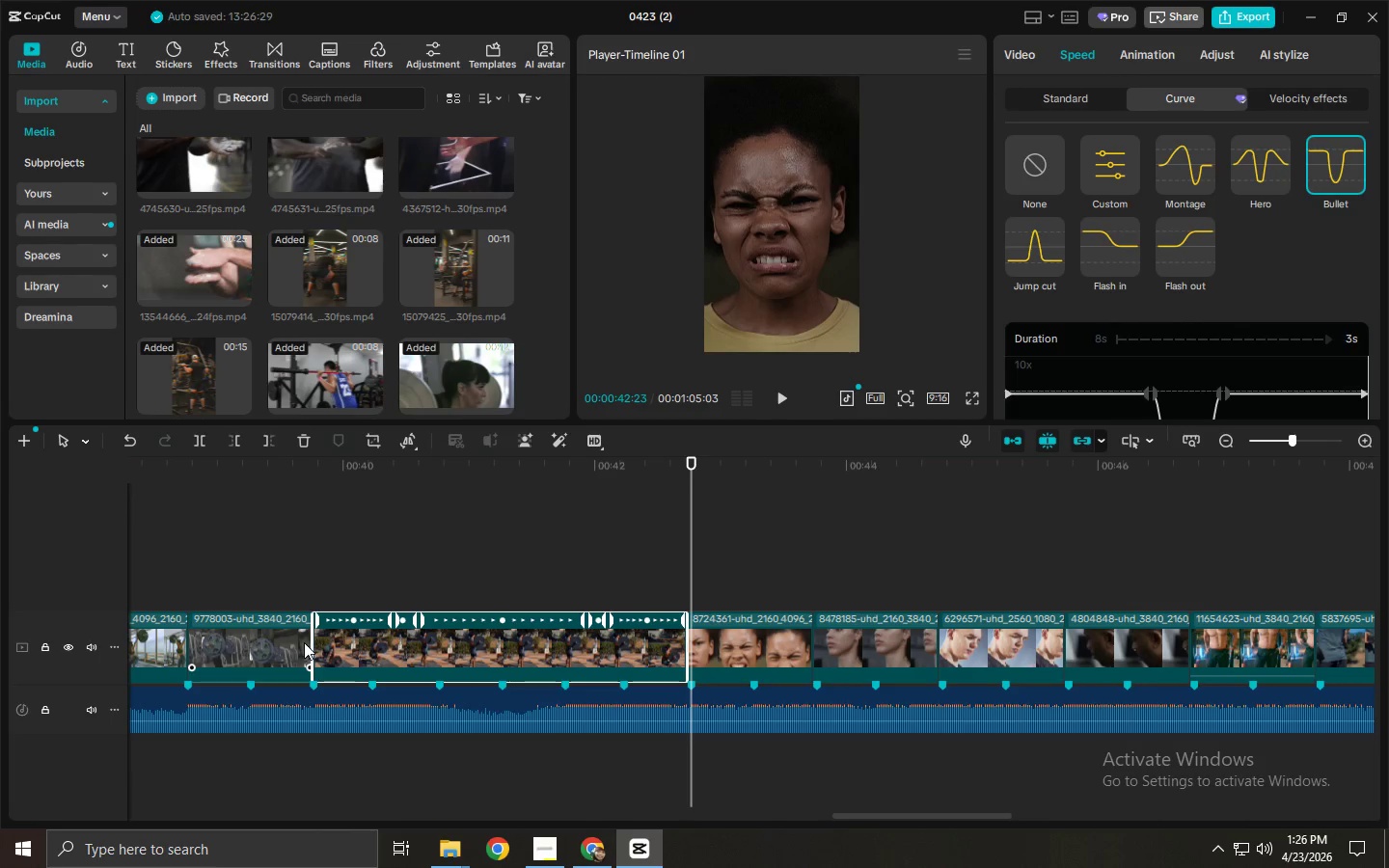 
left_click_drag(start_coordinate=[312, 645], to_coordinate=[304, 645])
 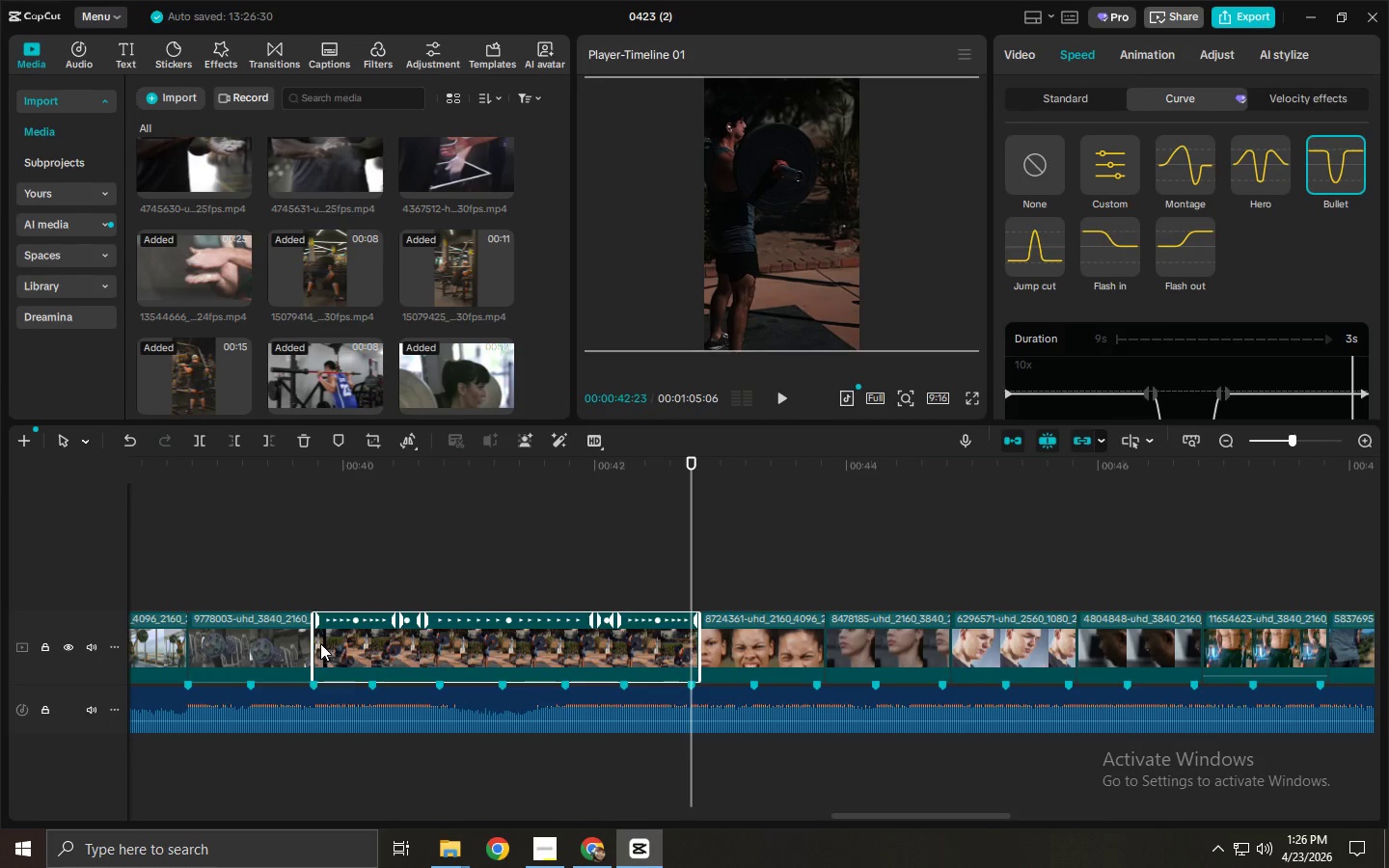 
left_click_drag(start_coordinate=[313, 643], to_coordinate=[321, 643])
 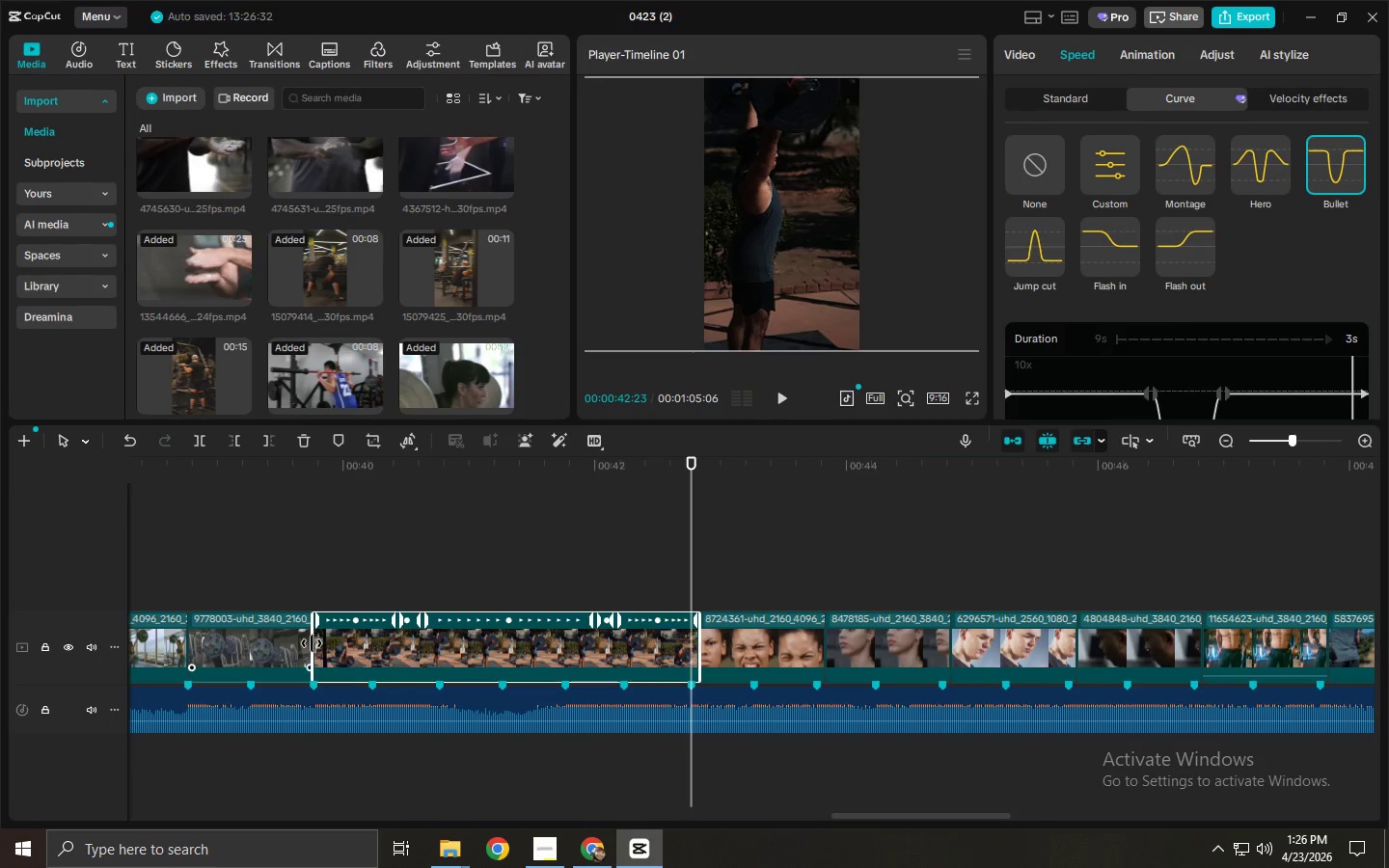 
left_click_drag(start_coordinate=[312, 643], to_coordinate=[322, 644])
 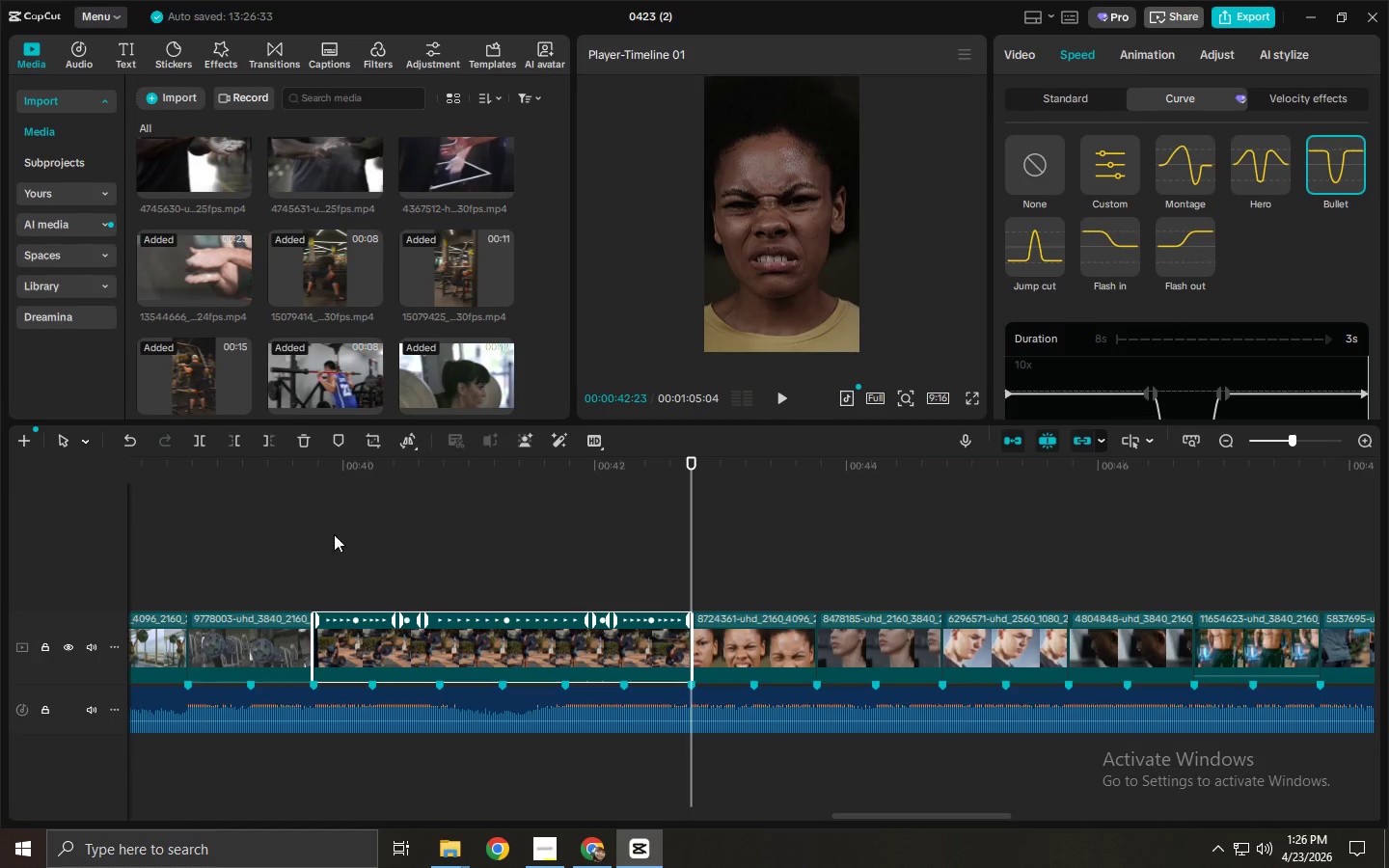 
key(Space)
 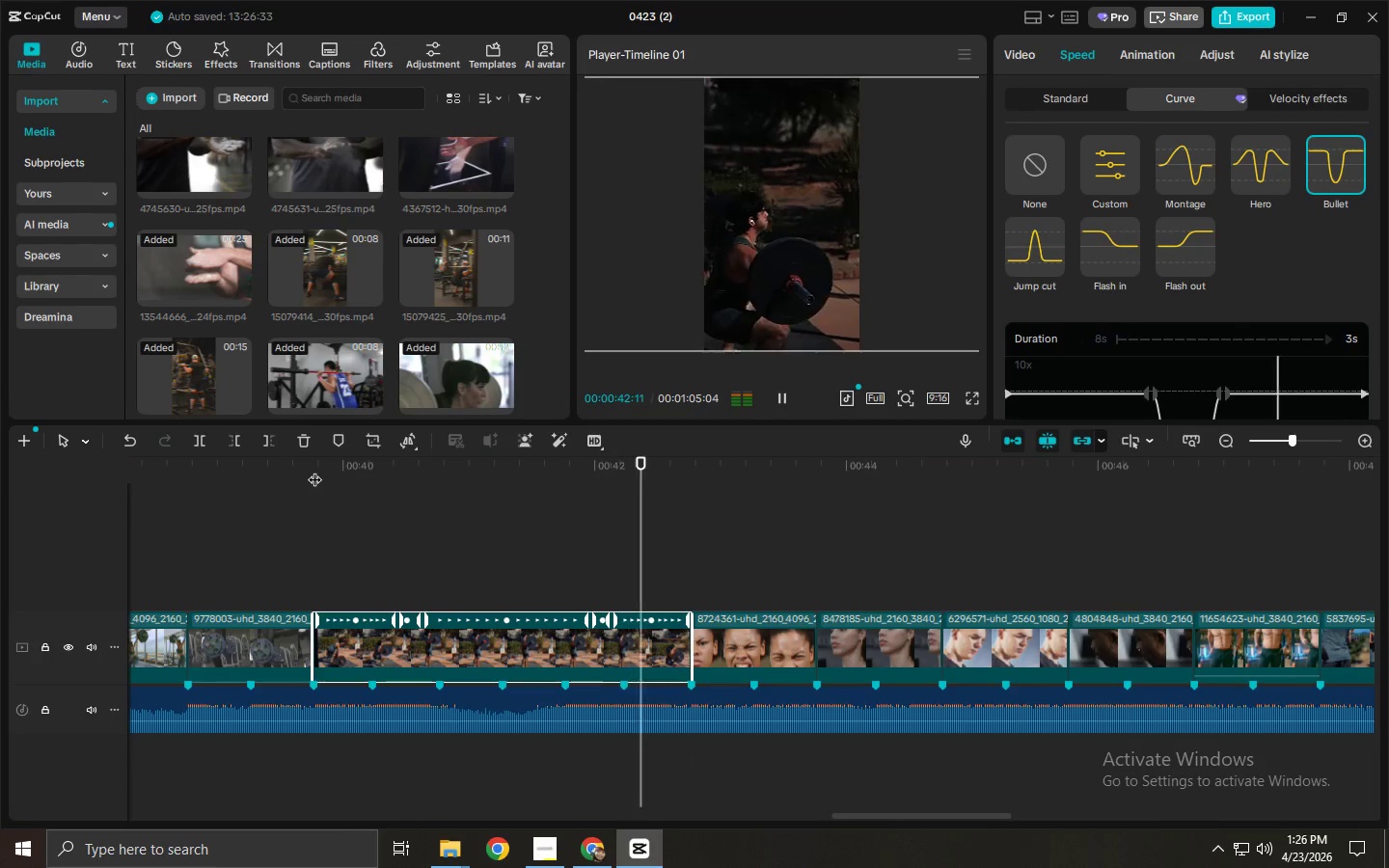 
key(Space)
 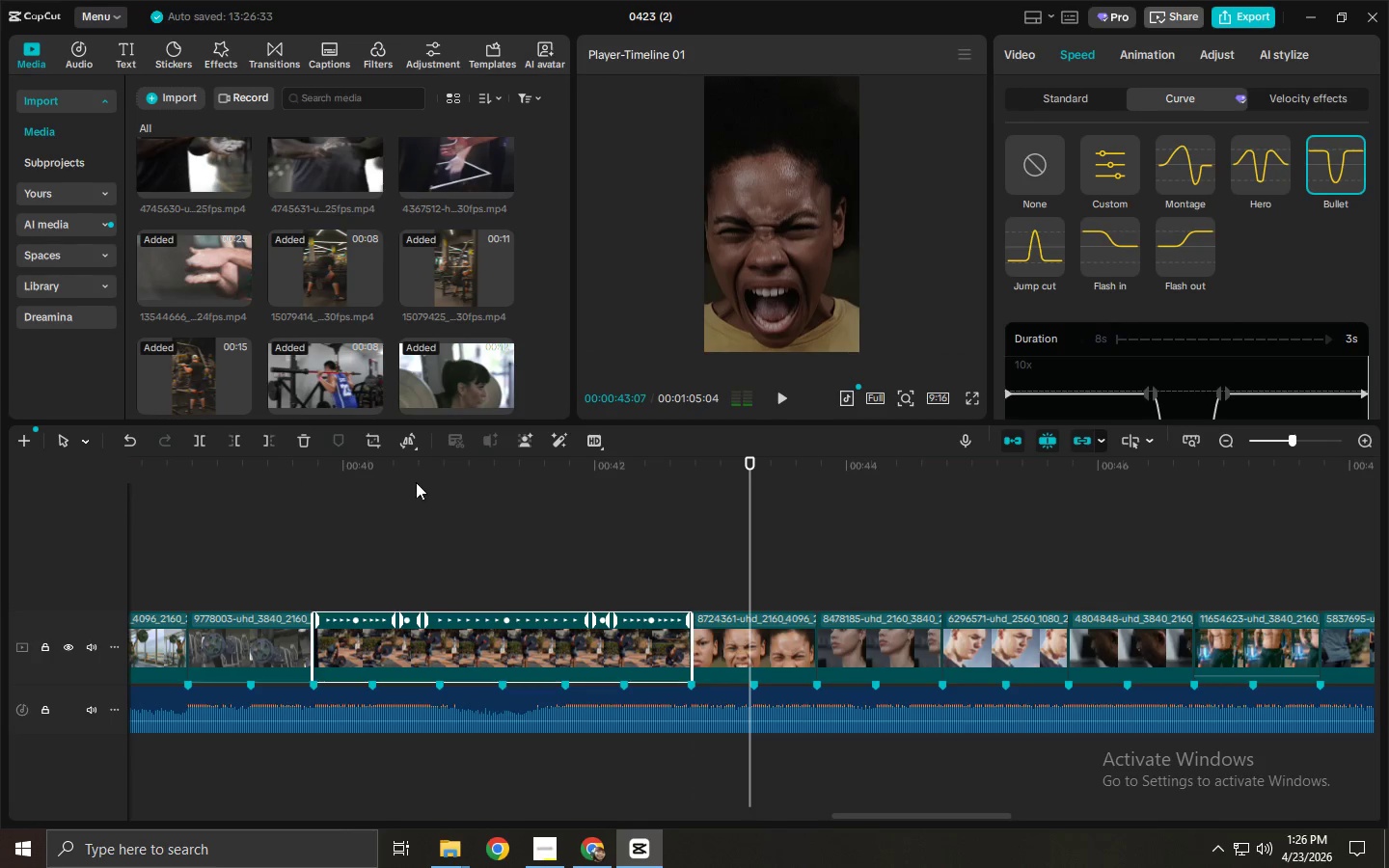 
left_click([396, 479])
 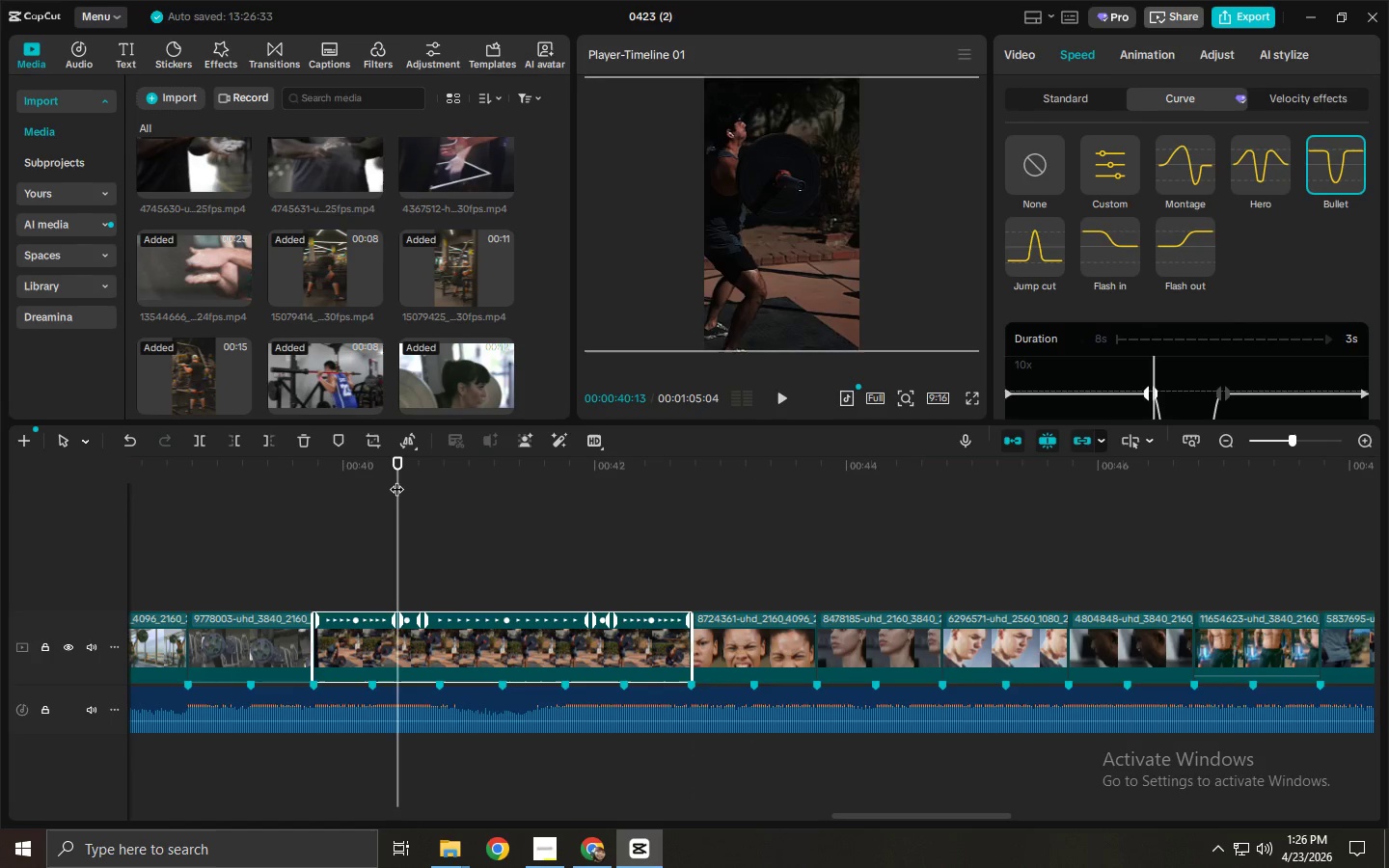 
key(Space)
 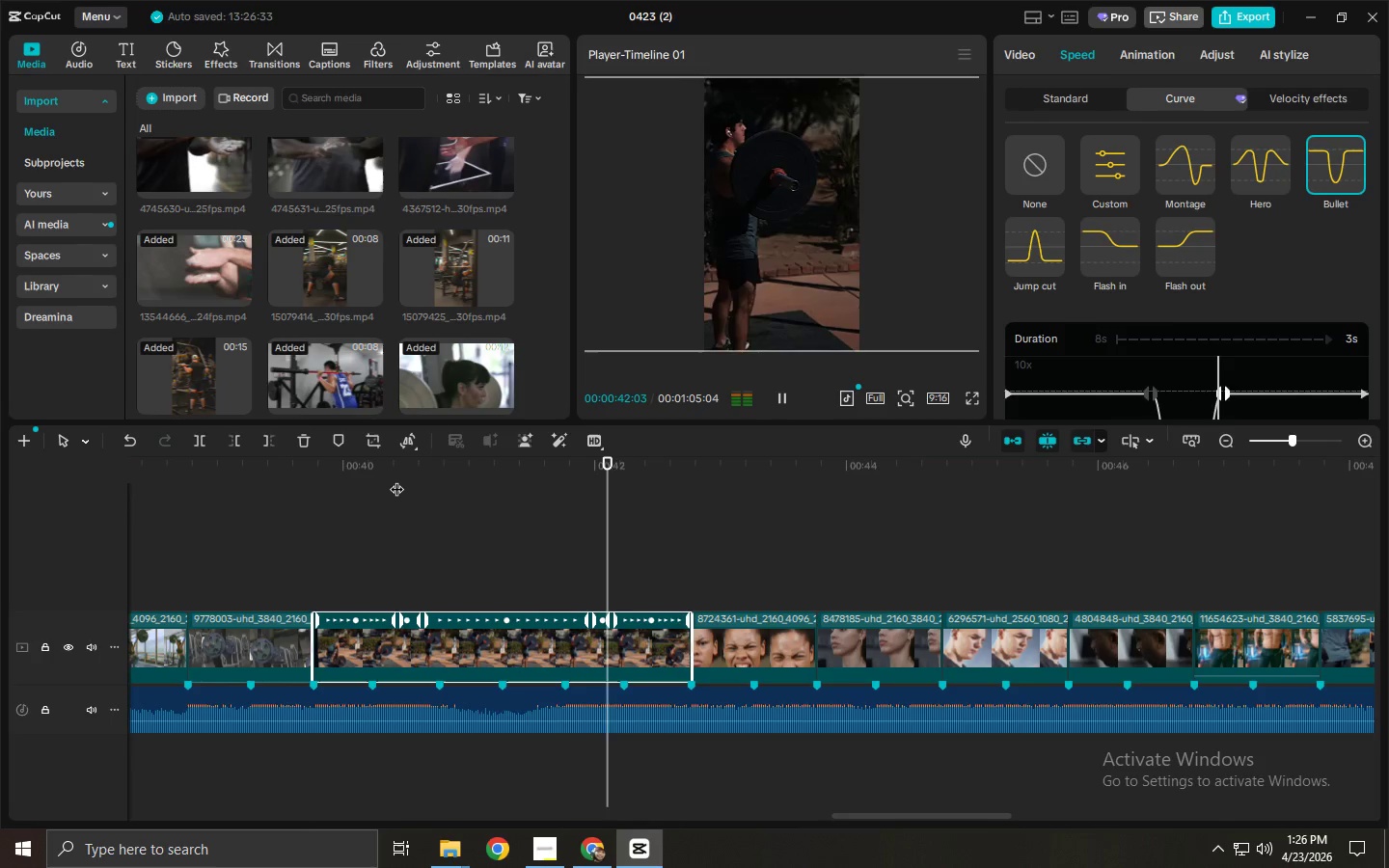 
key(Space)
 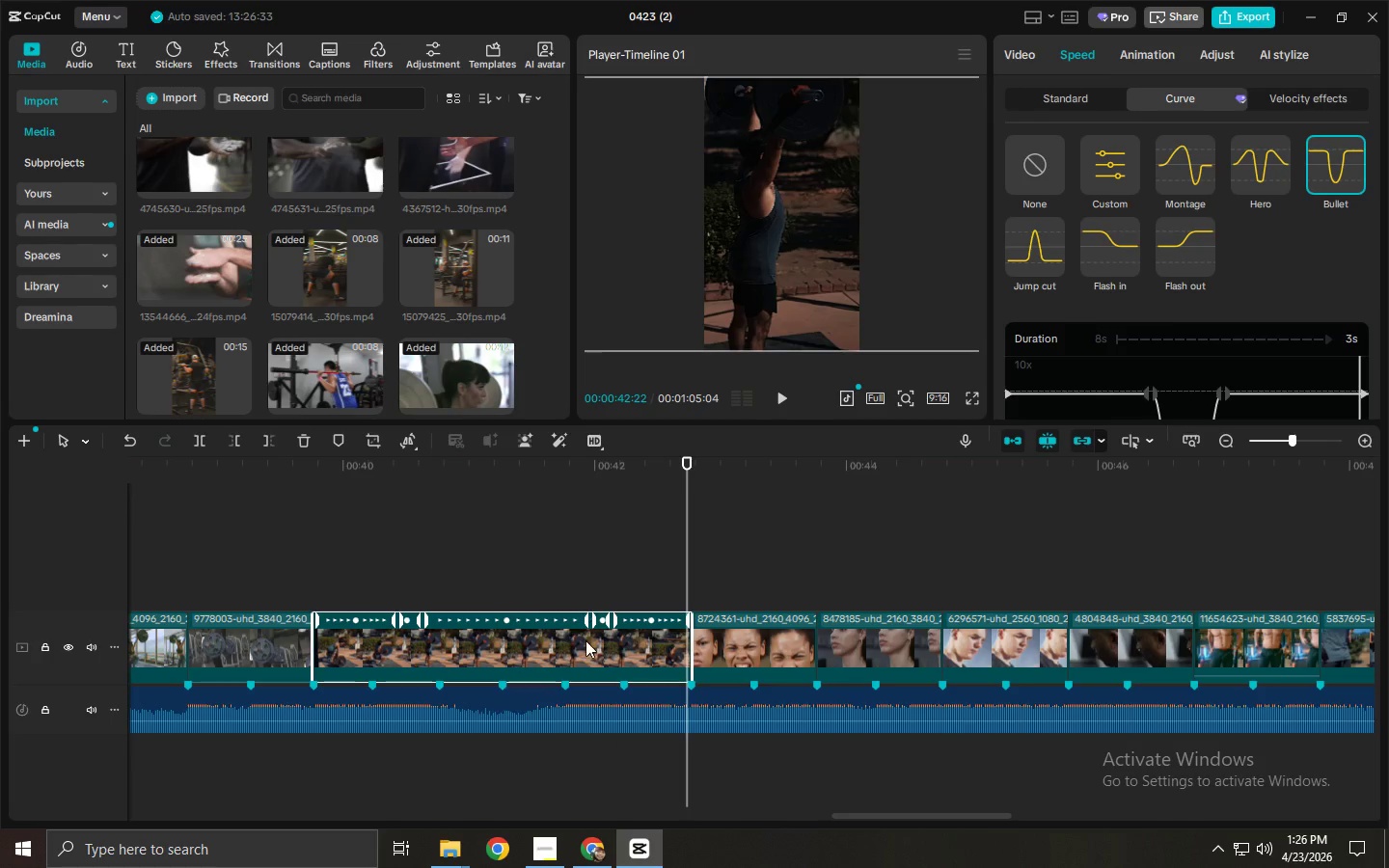 
left_click([597, 622])
 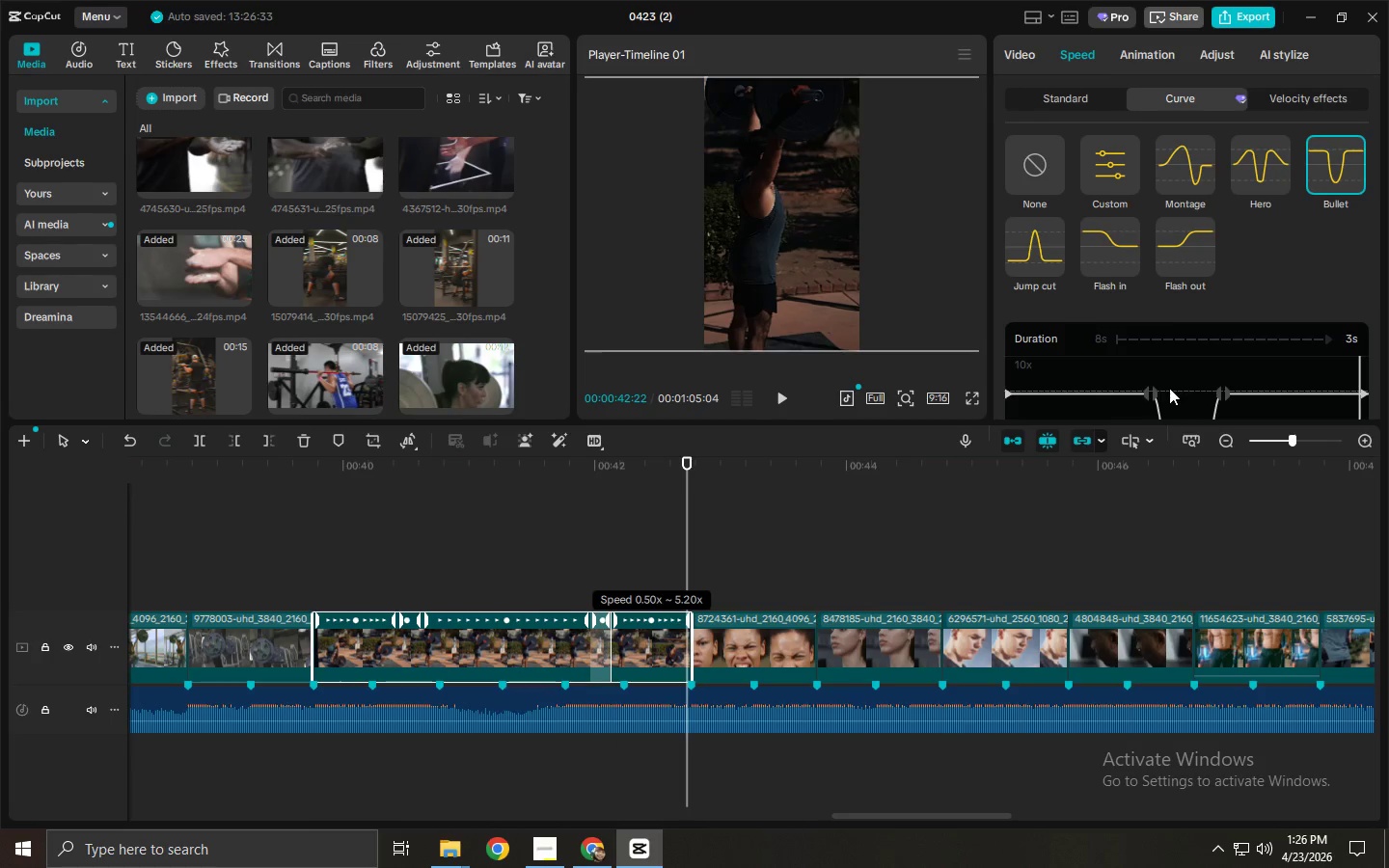 
left_click_drag(start_coordinate=[1145, 391], to_coordinate=[1081, 392])
 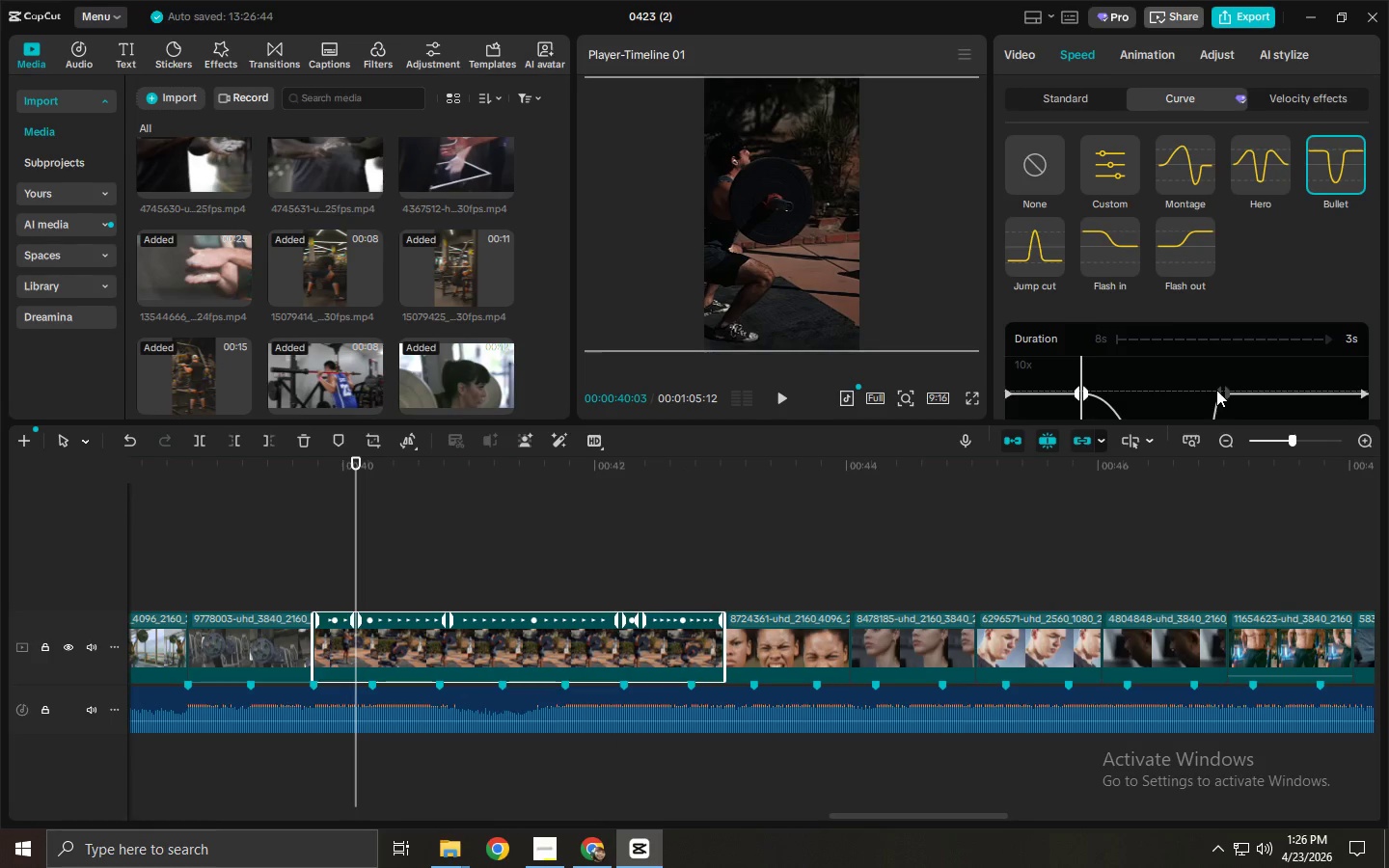 
left_click_drag(start_coordinate=[1221, 392], to_coordinate=[1159, 395])
 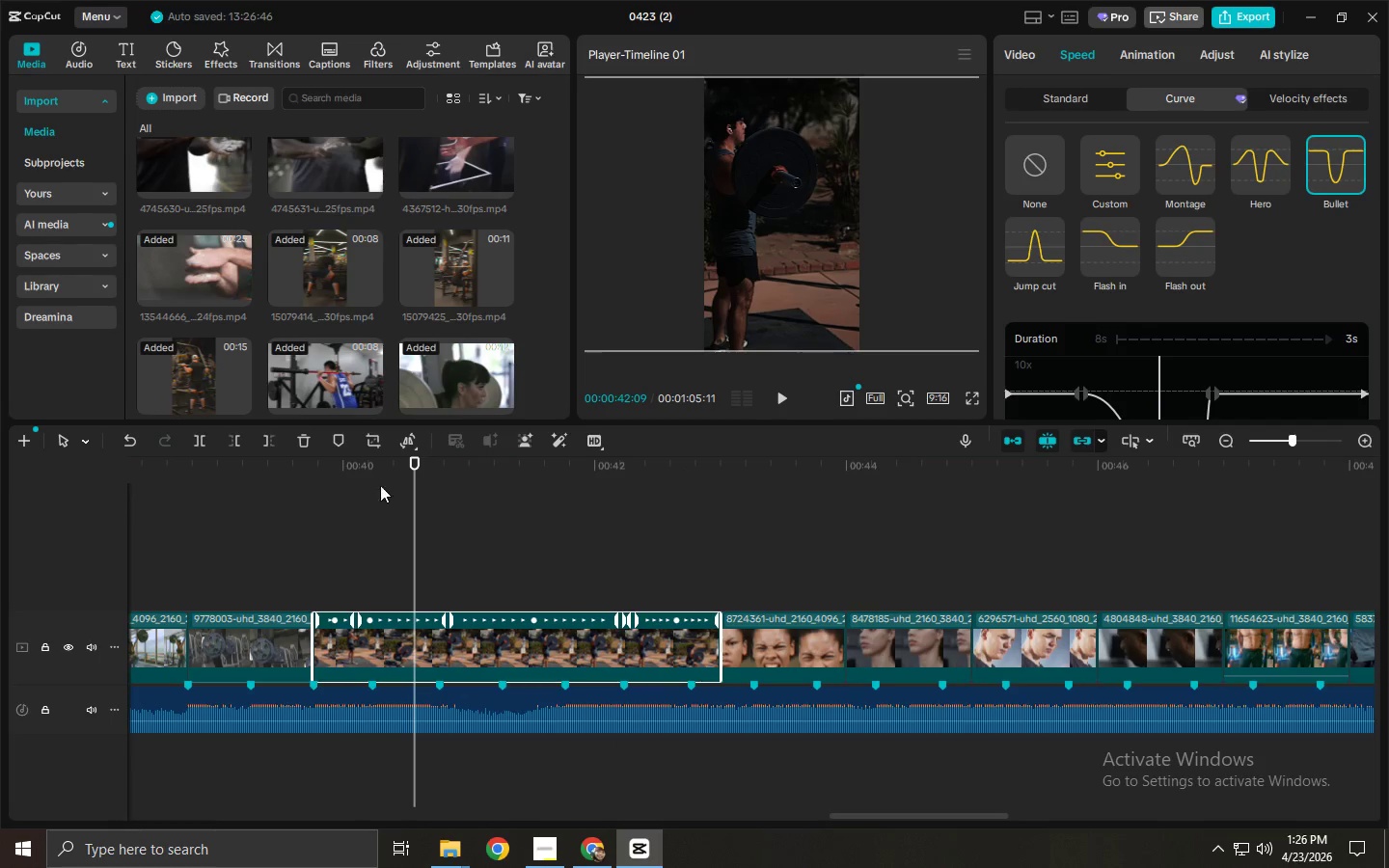 
left_click([357, 473])
 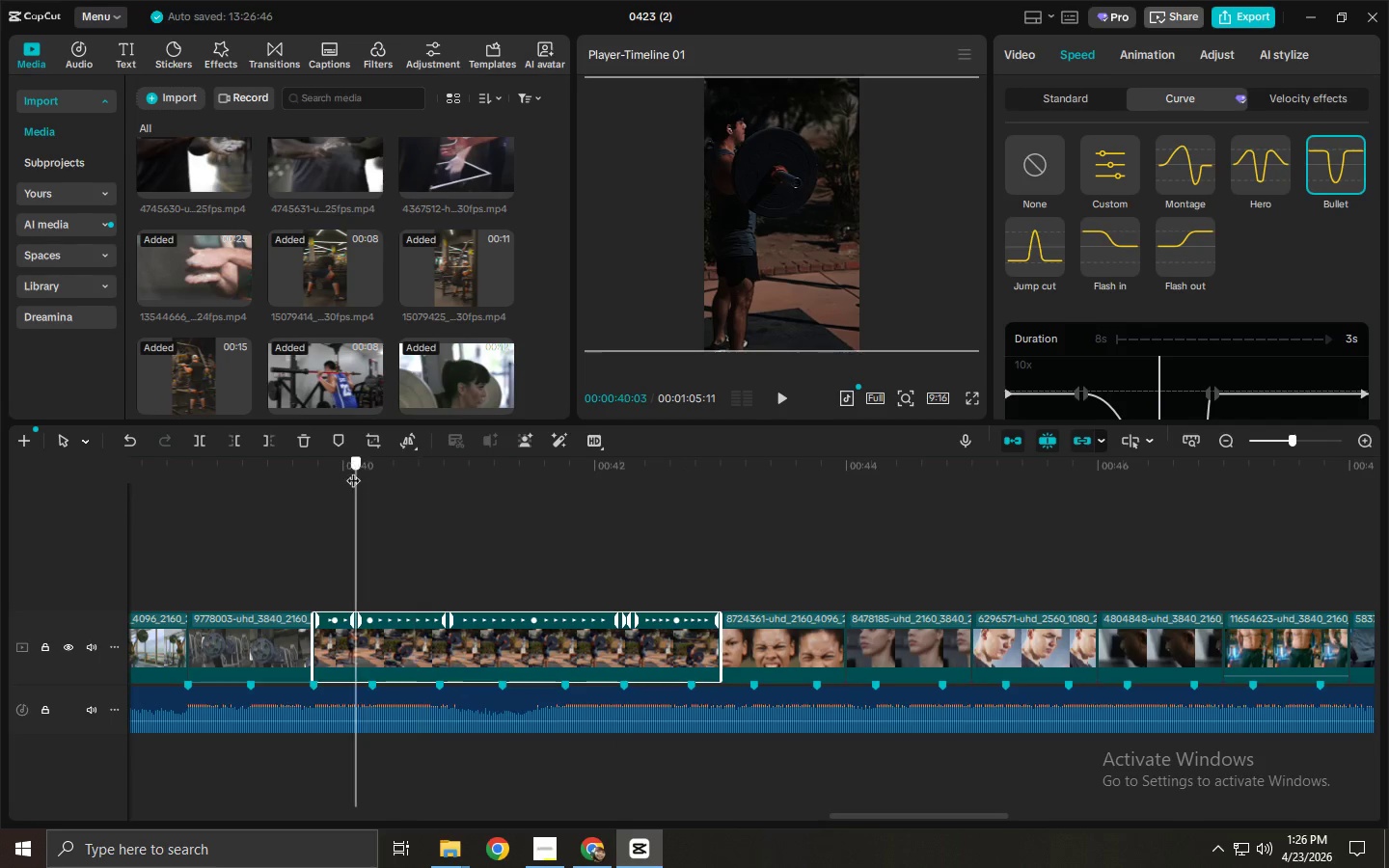 
key(Space)
 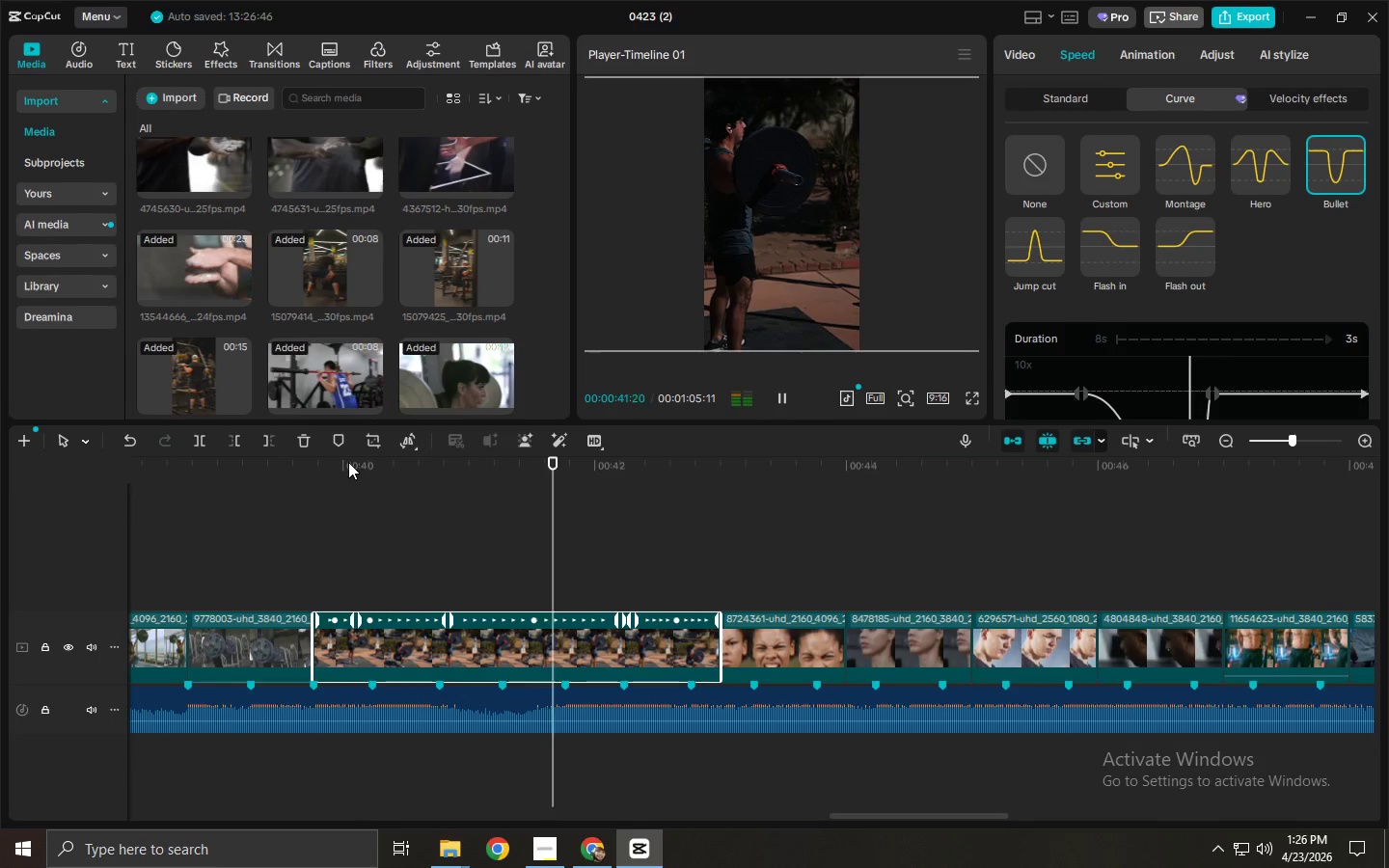 
key(Space)
 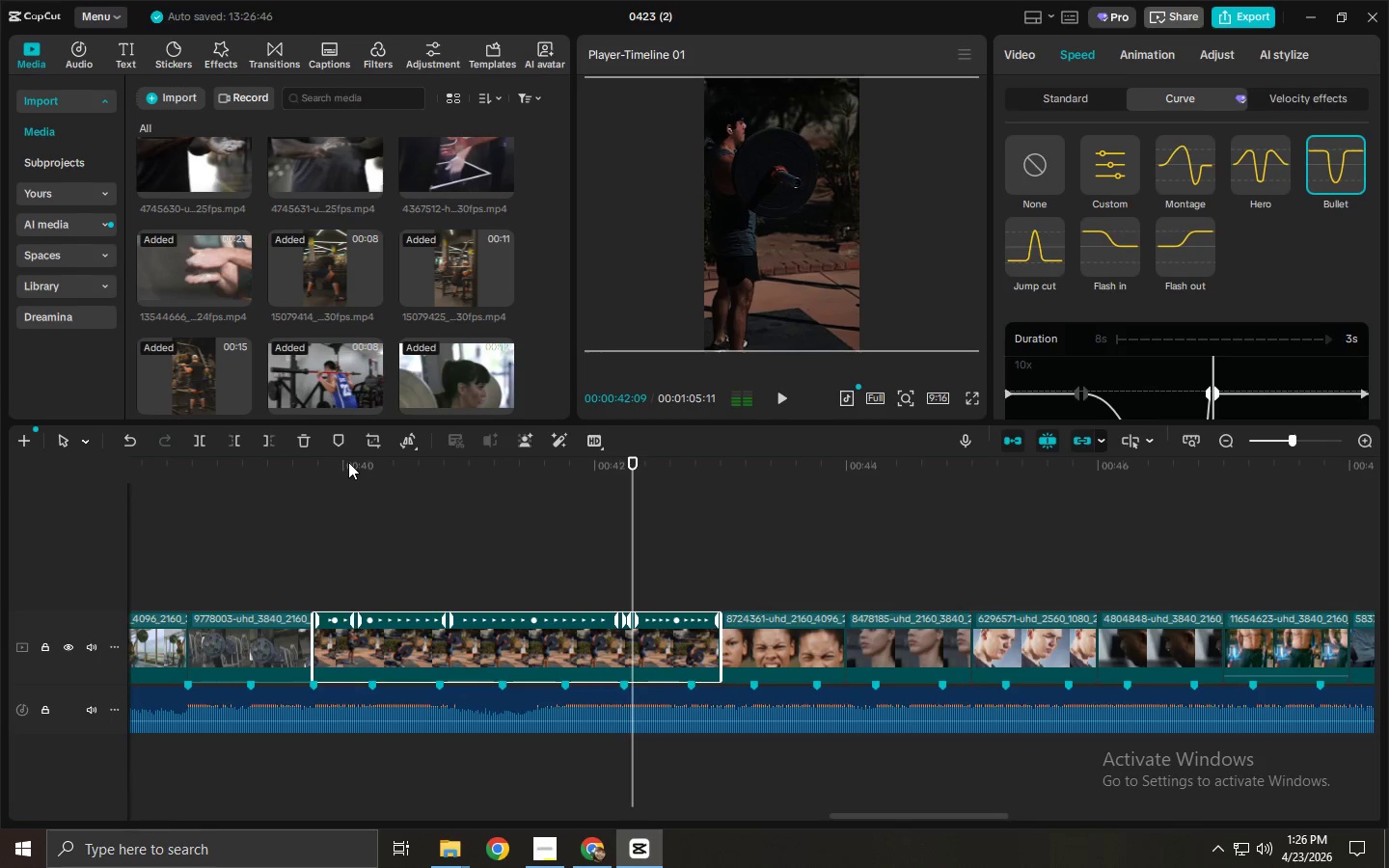 
key(Space)
 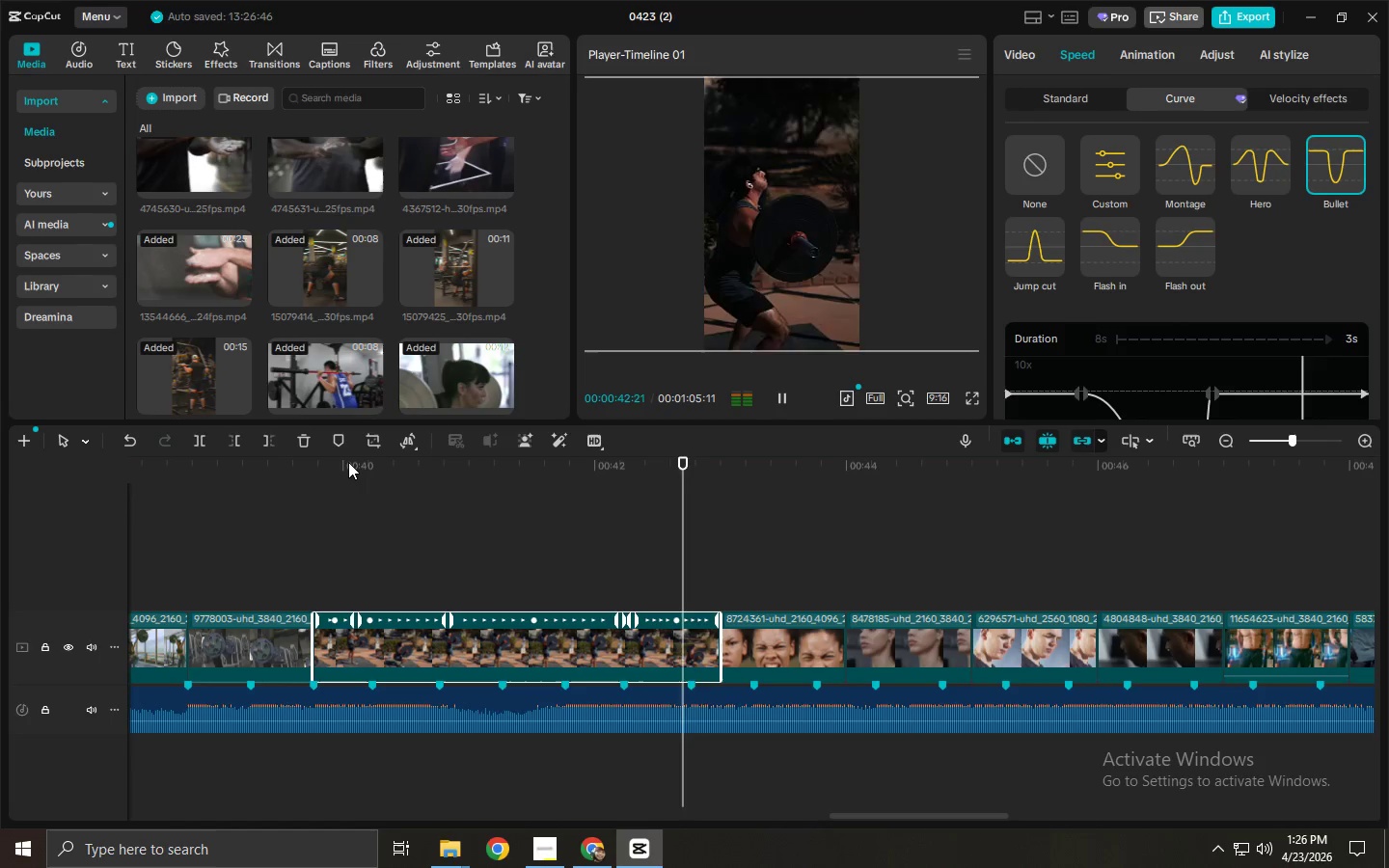 
key(Space)
 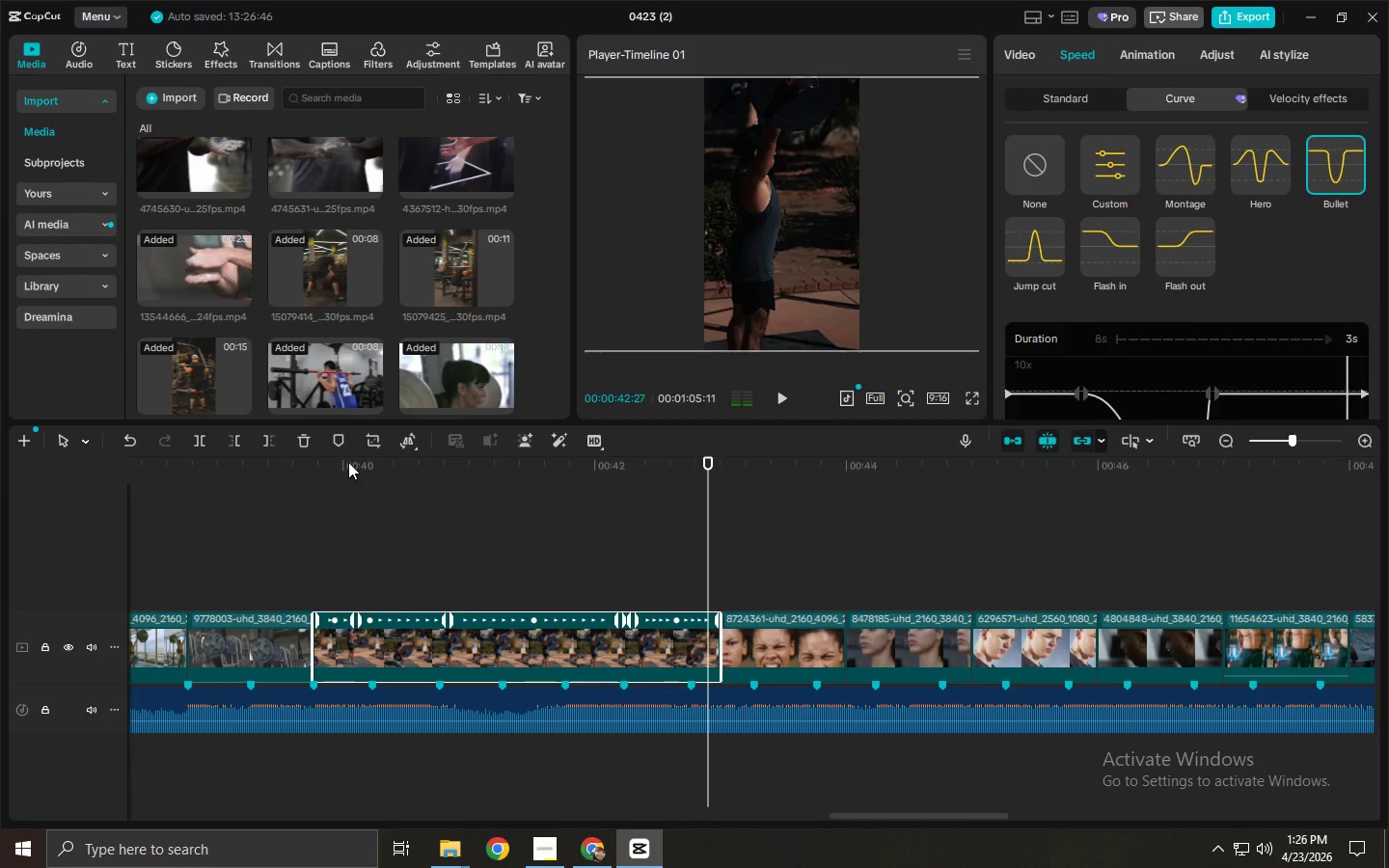 
key(Space)
 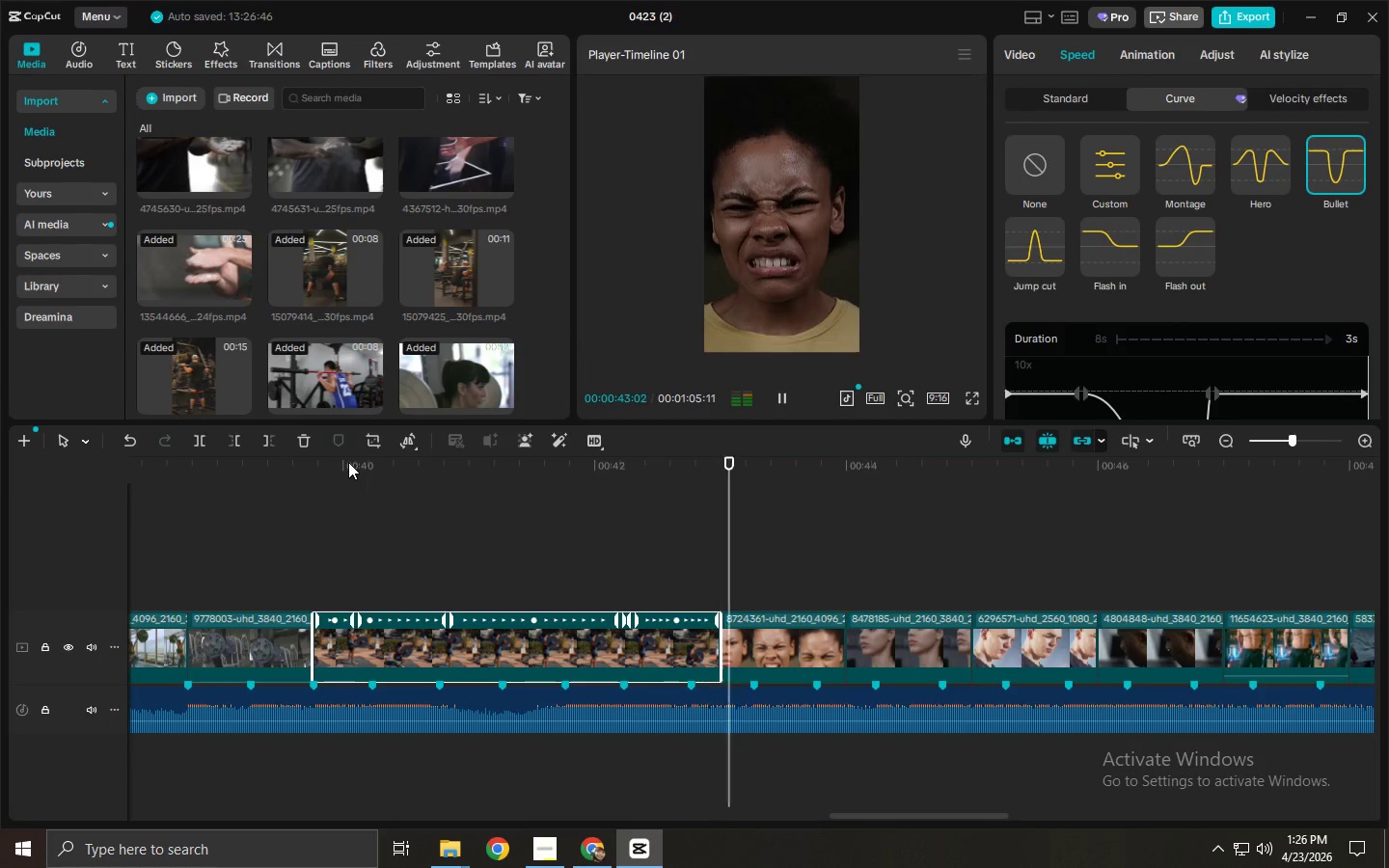 
key(Space)
 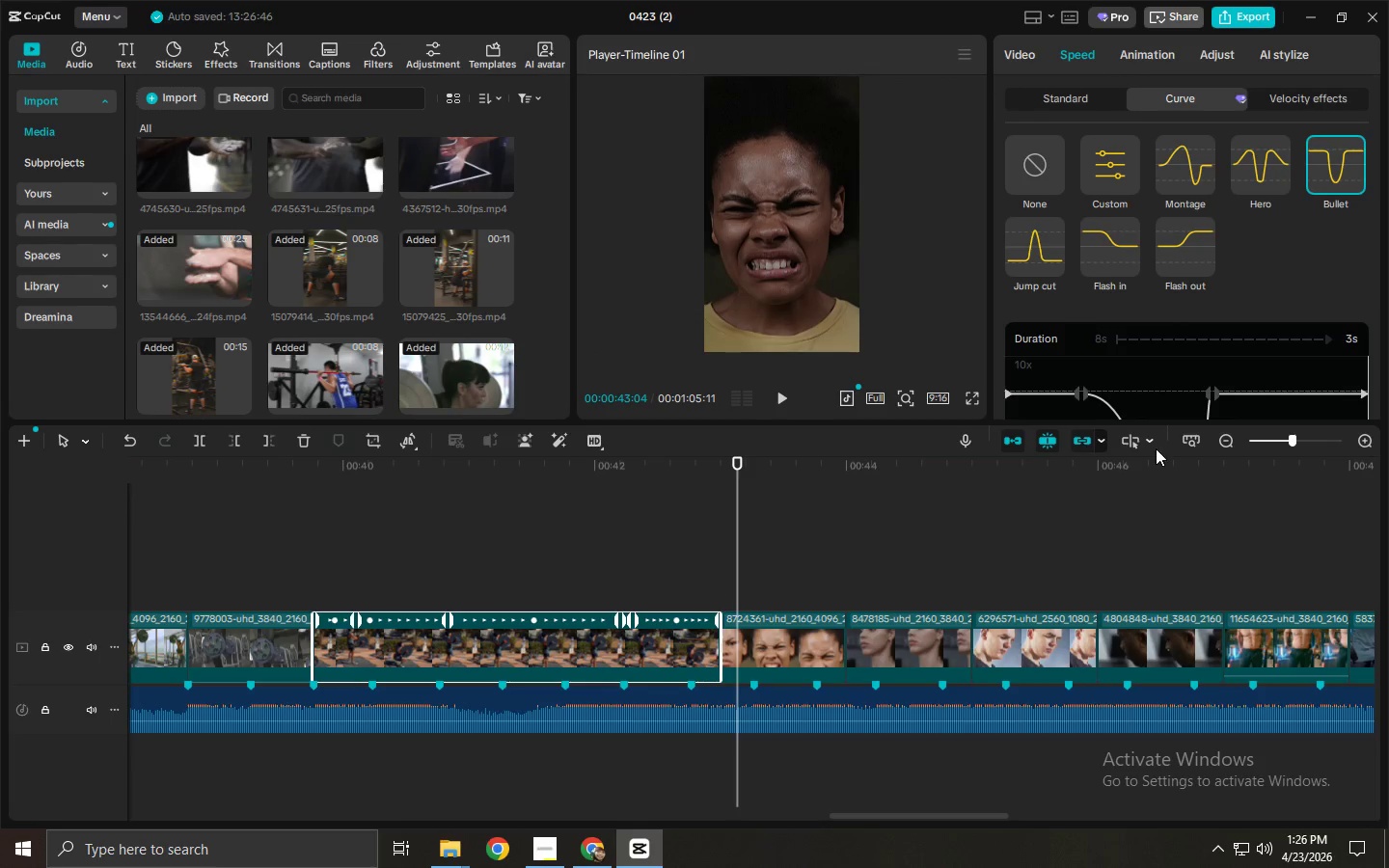 
scroll: coordinate [1146, 379], scroll_direction: down, amount: 2.0
 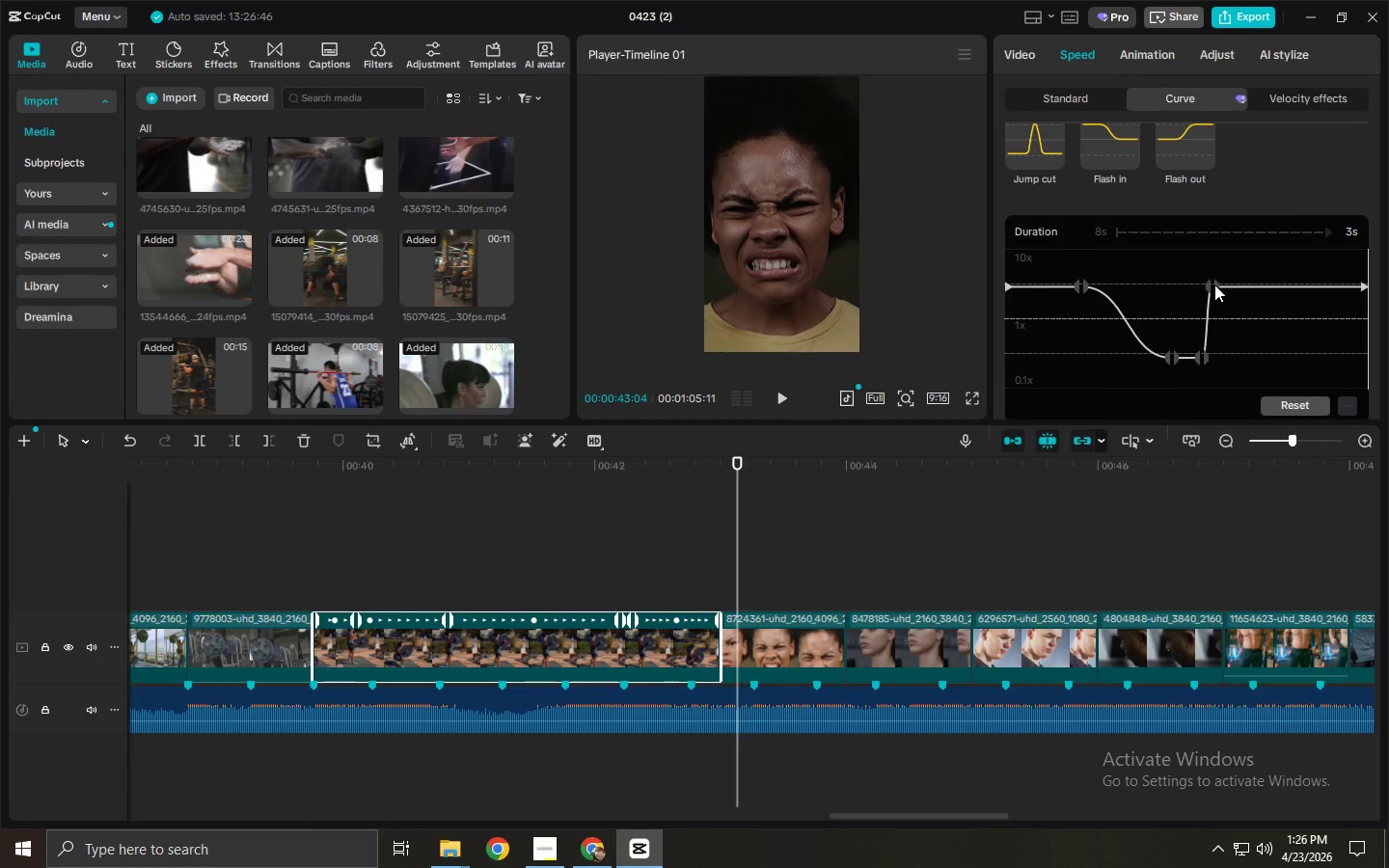 
left_click_drag(start_coordinate=[1214, 285], to_coordinate=[1273, 284])
 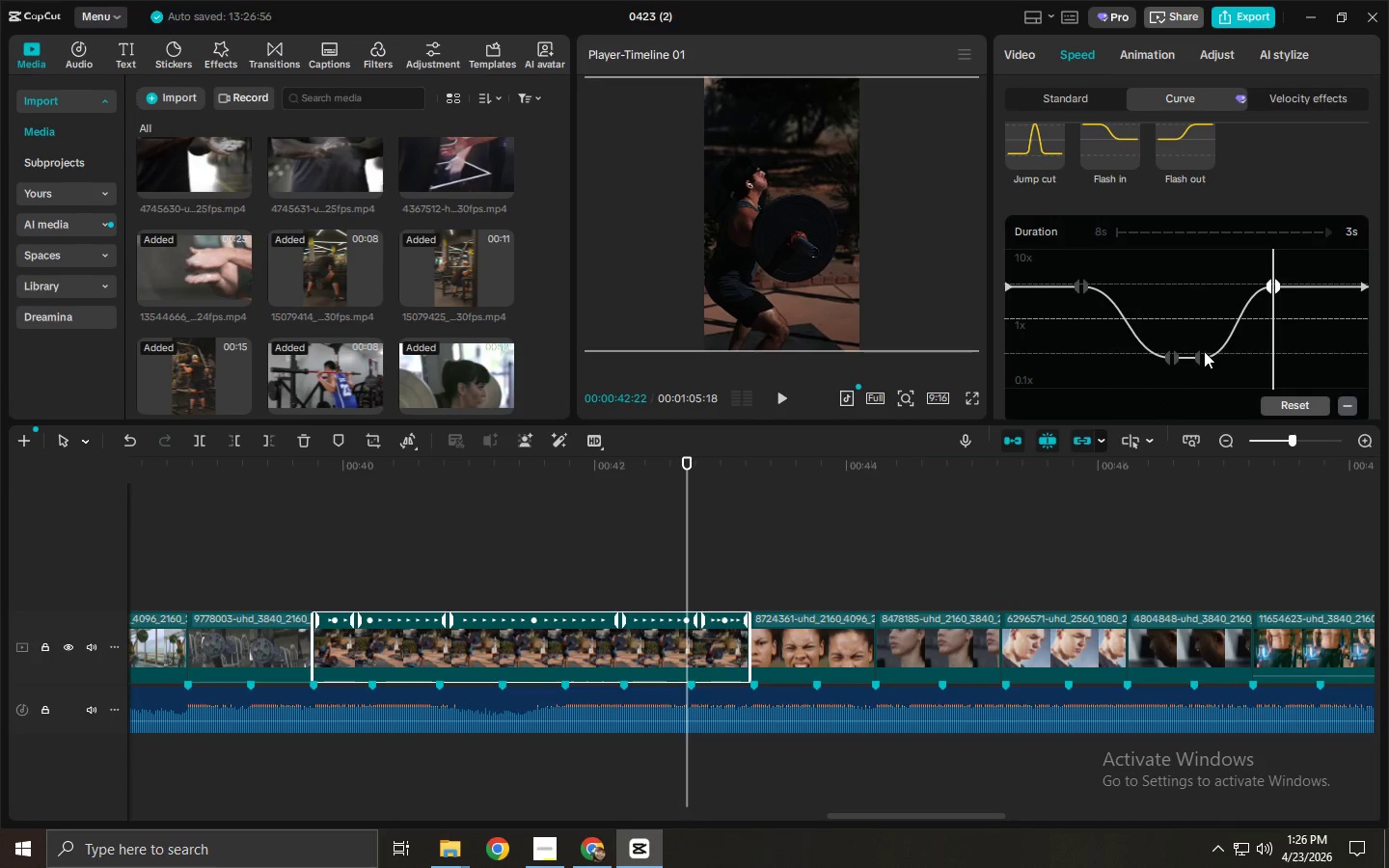 
left_click_drag(start_coordinate=[1204, 351], to_coordinate=[1226, 353])
 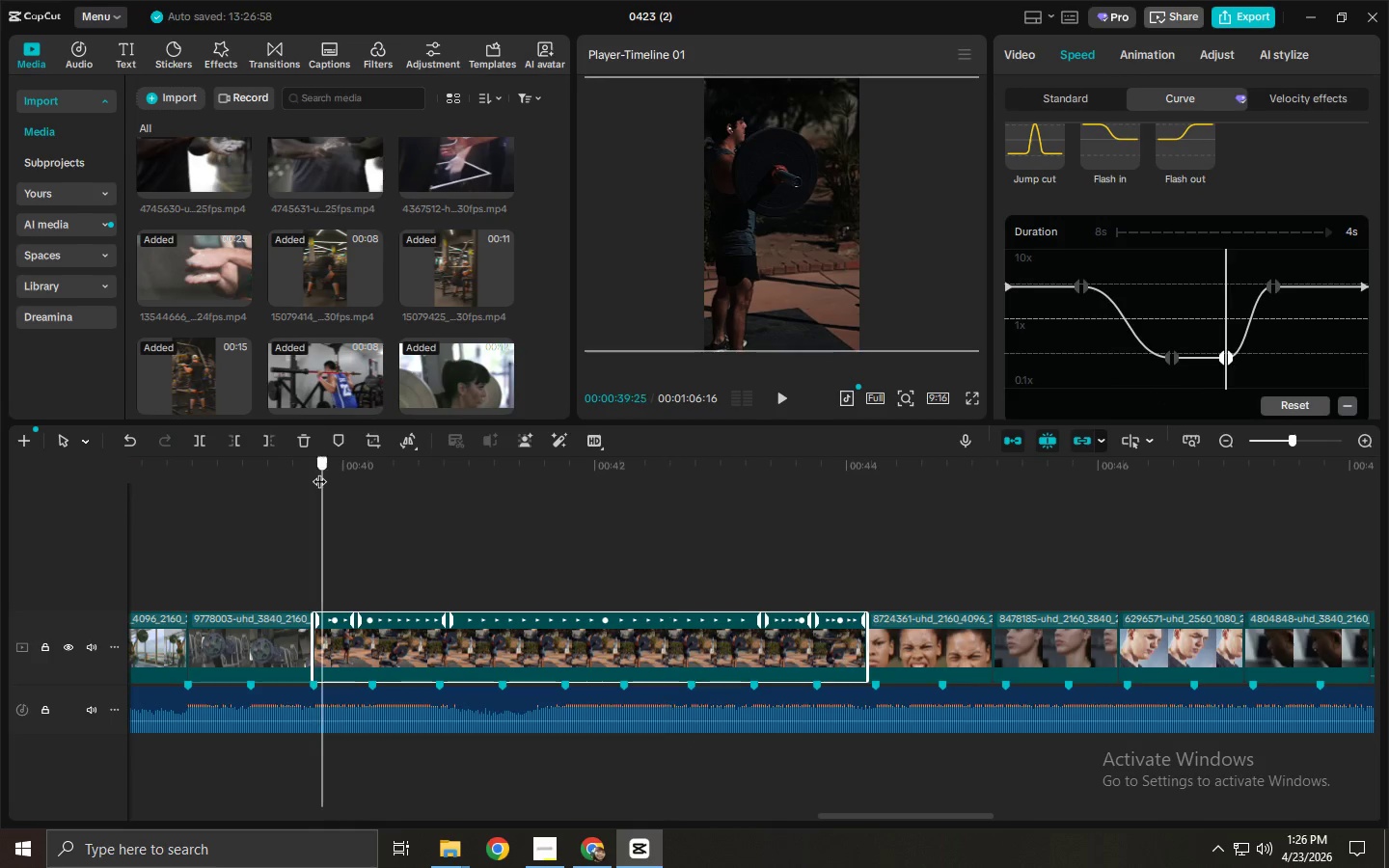 
key(Space)
 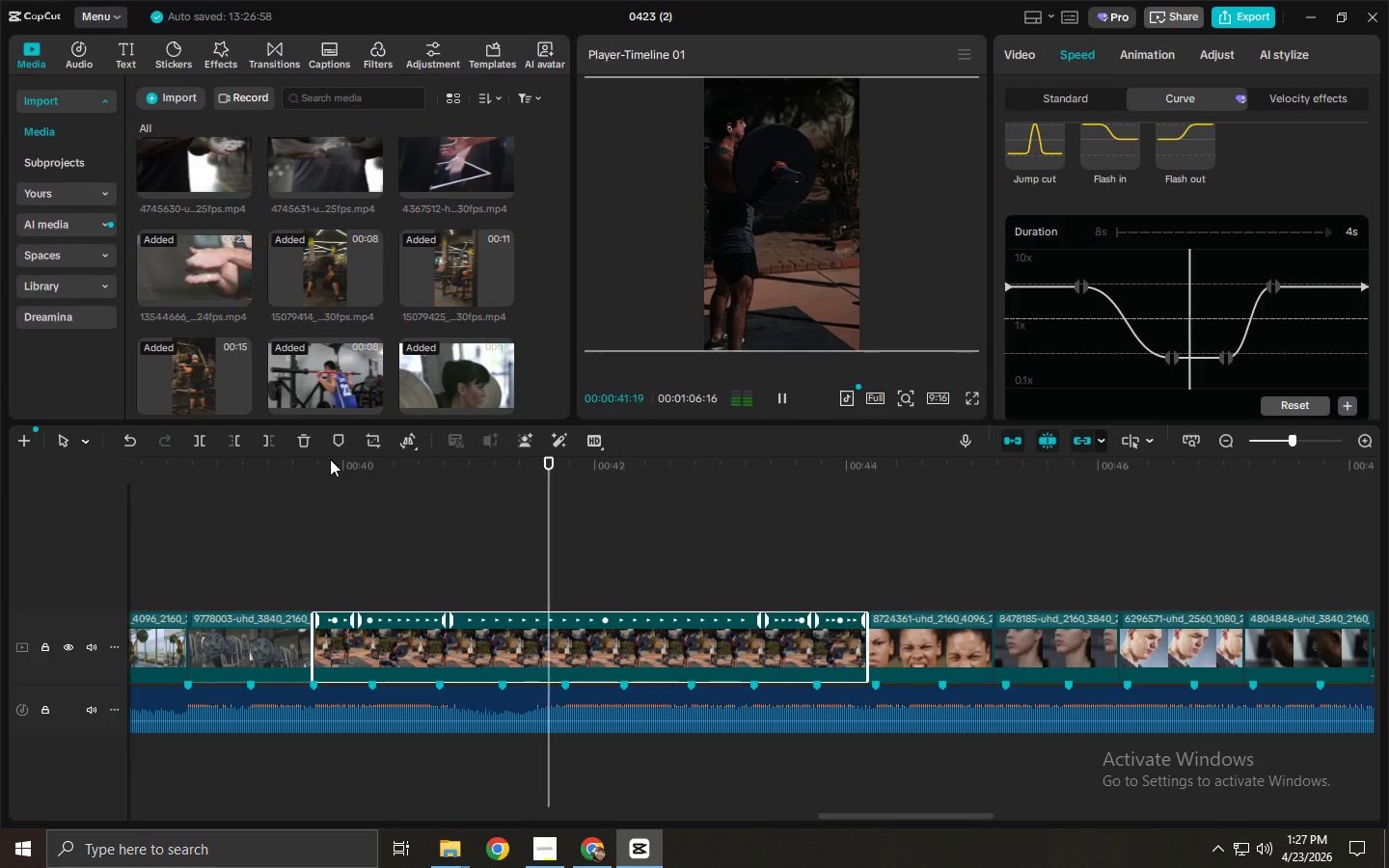 
key(Space)
 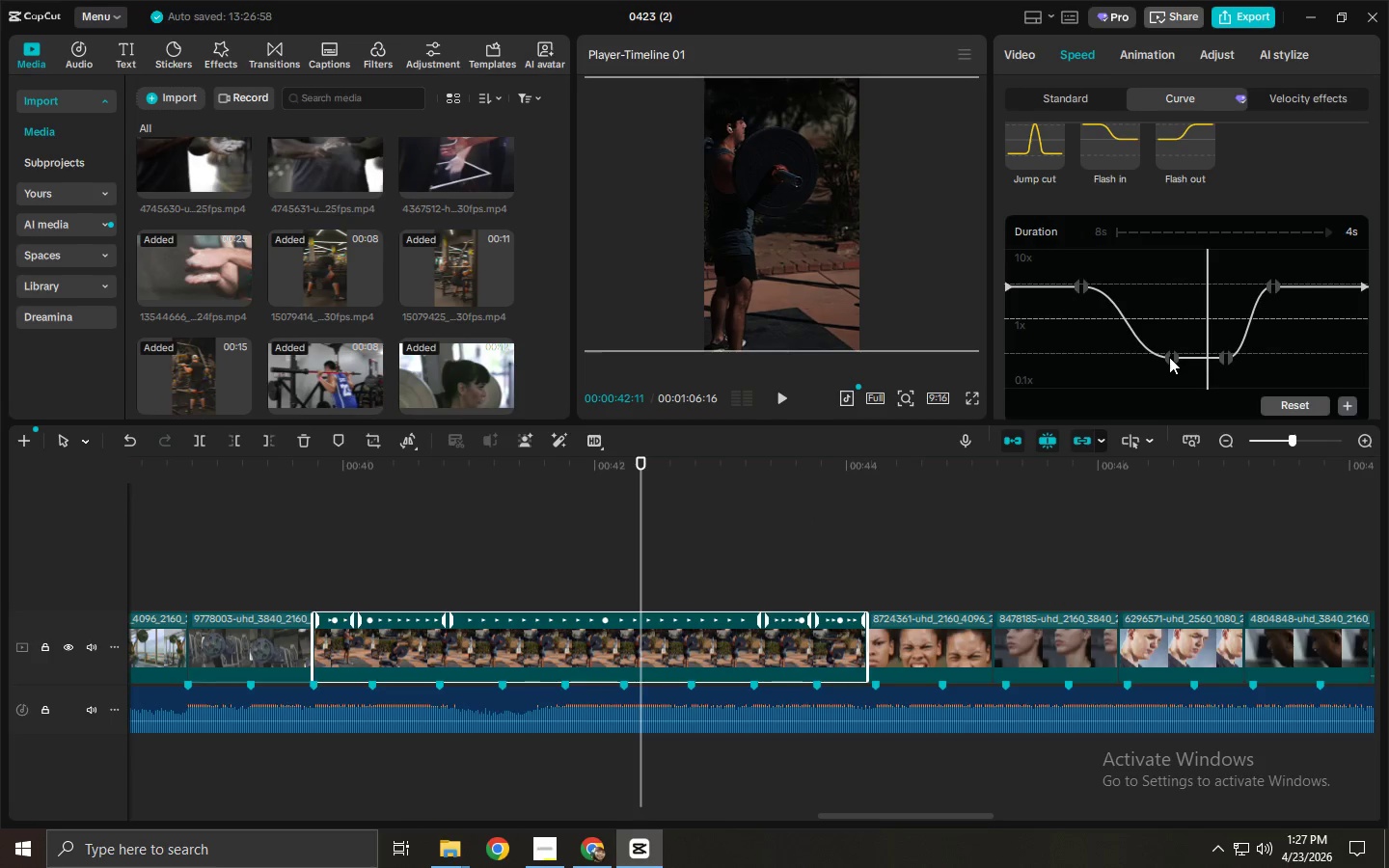 
left_click_drag(start_coordinate=[1082, 287], to_coordinate=[1054, 287])
 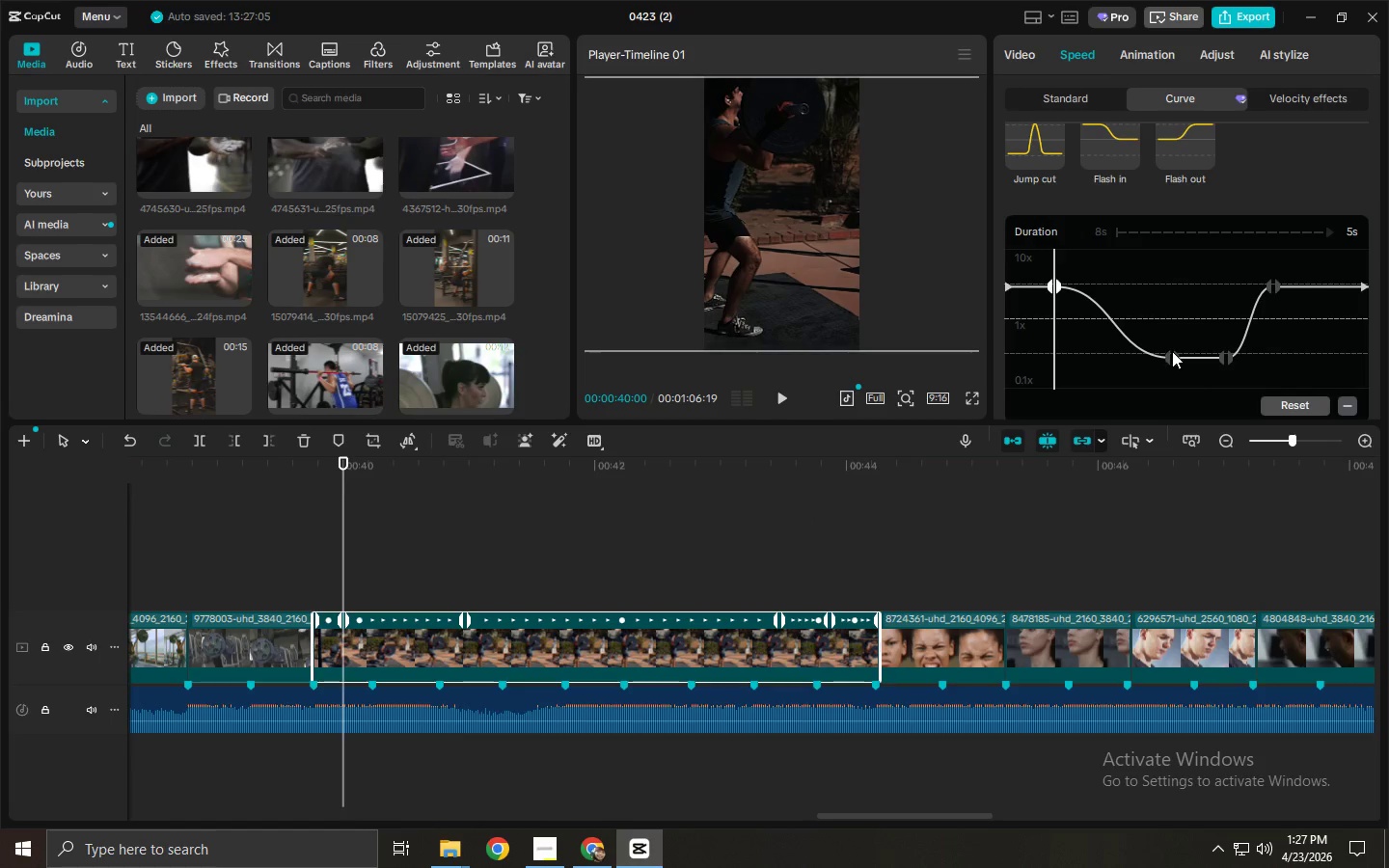 
left_click_drag(start_coordinate=[1175, 355], to_coordinate=[1111, 357])
 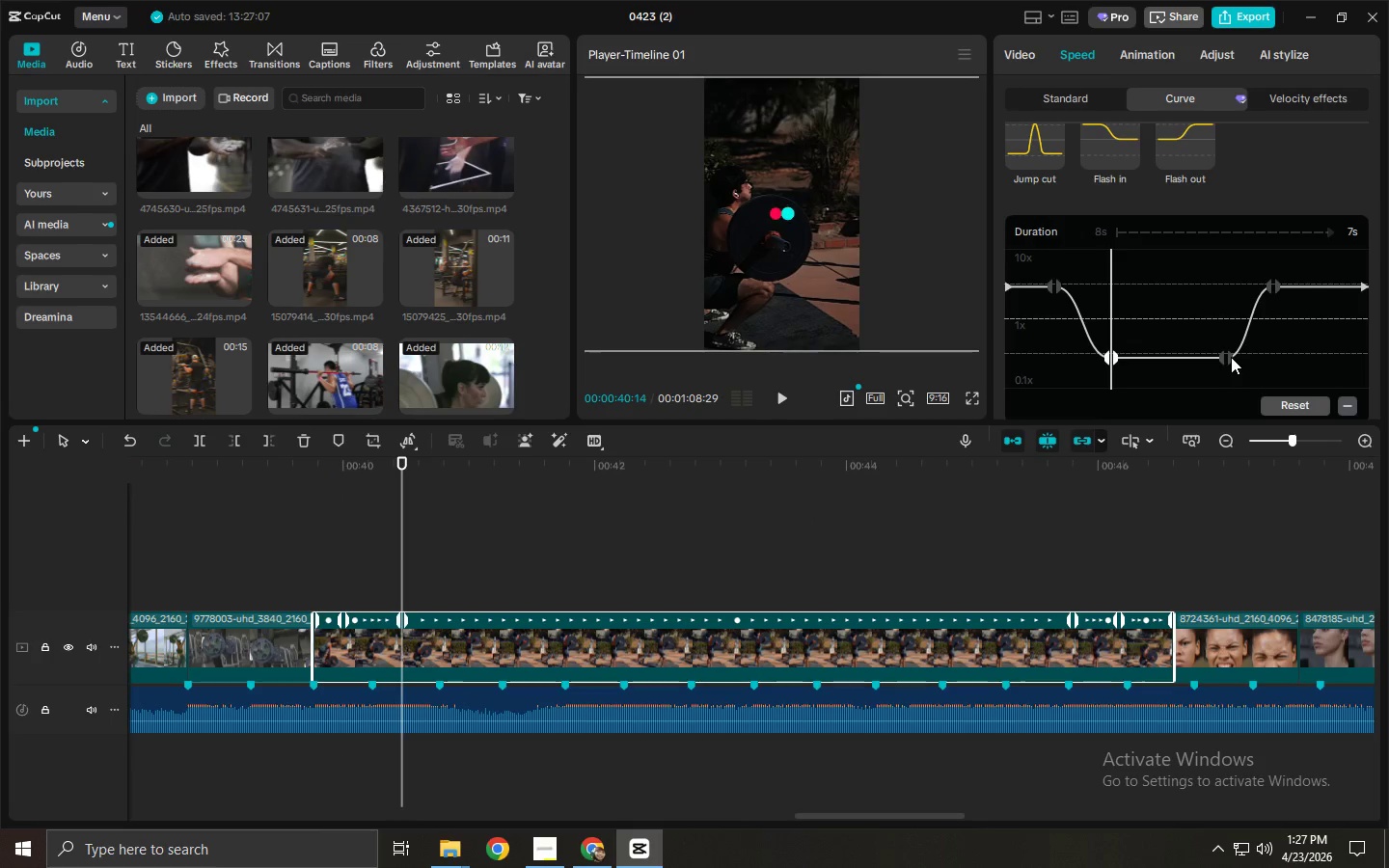 
left_click_drag(start_coordinate=[1231, 357], to_coordinate=[1184, 357])
 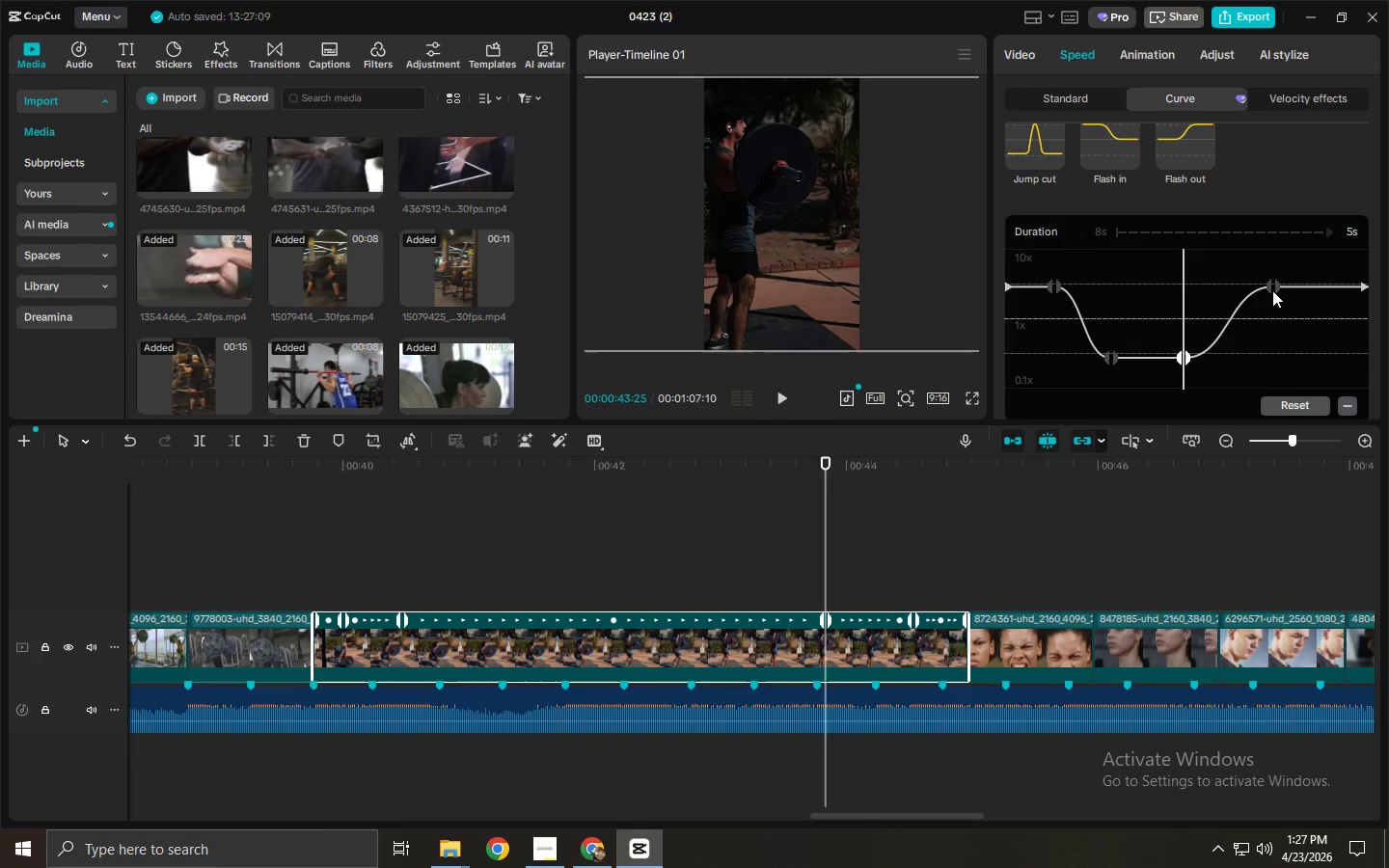 
left_click_drag(start_coordinate=[1272, 290], to_coordinate=[1182, 297])
 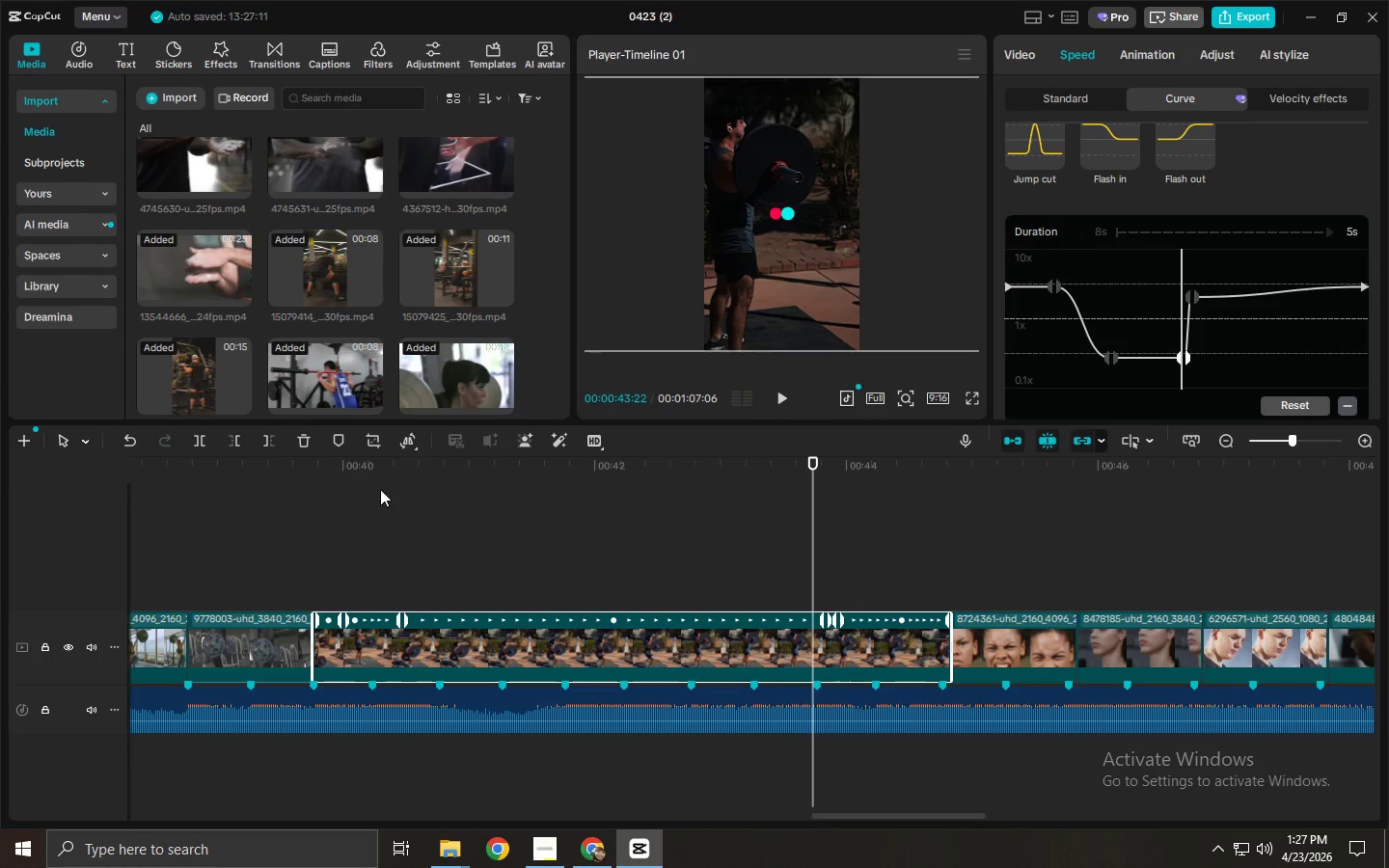 
left_click([353, 483])
 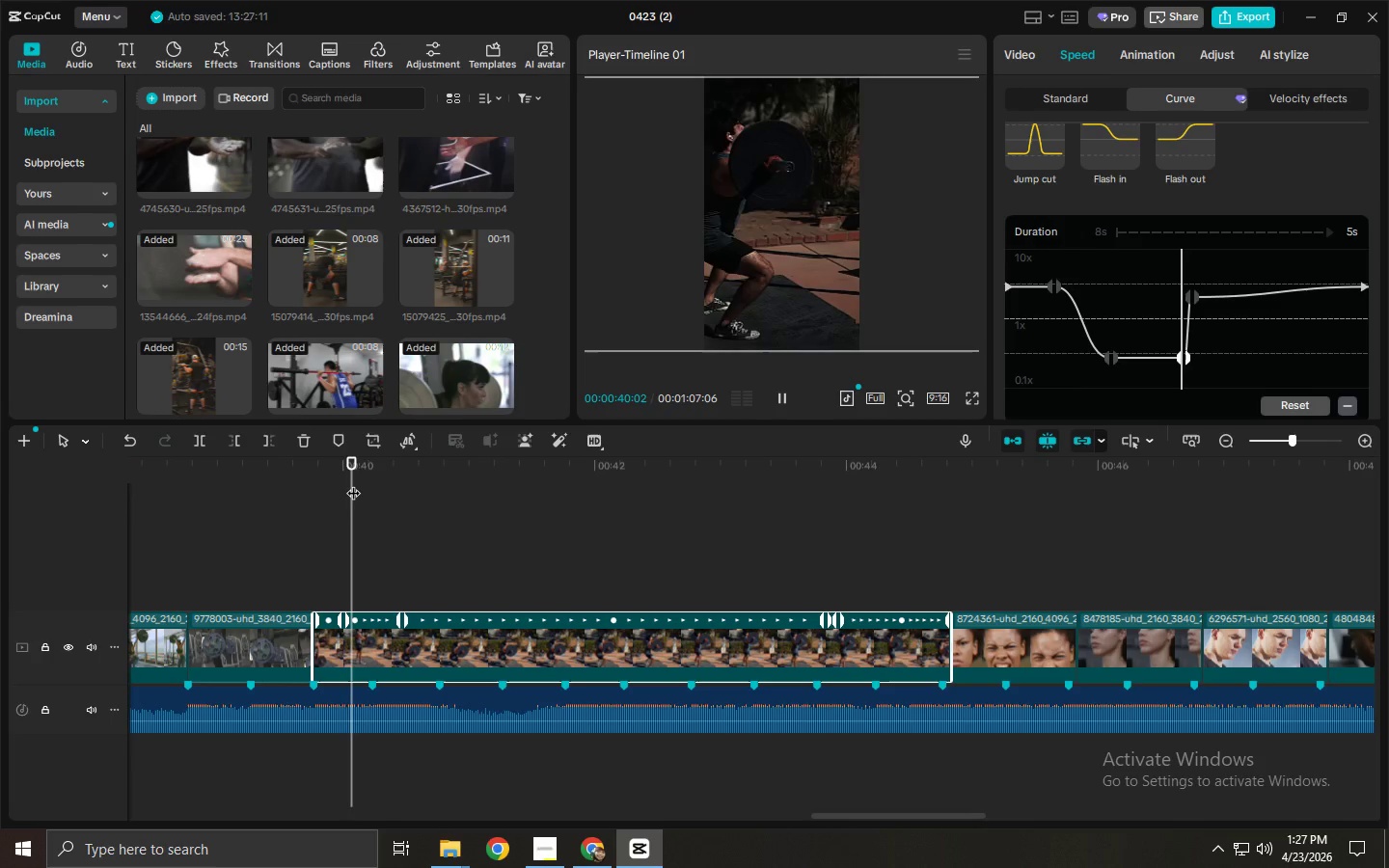 
key(Space)
 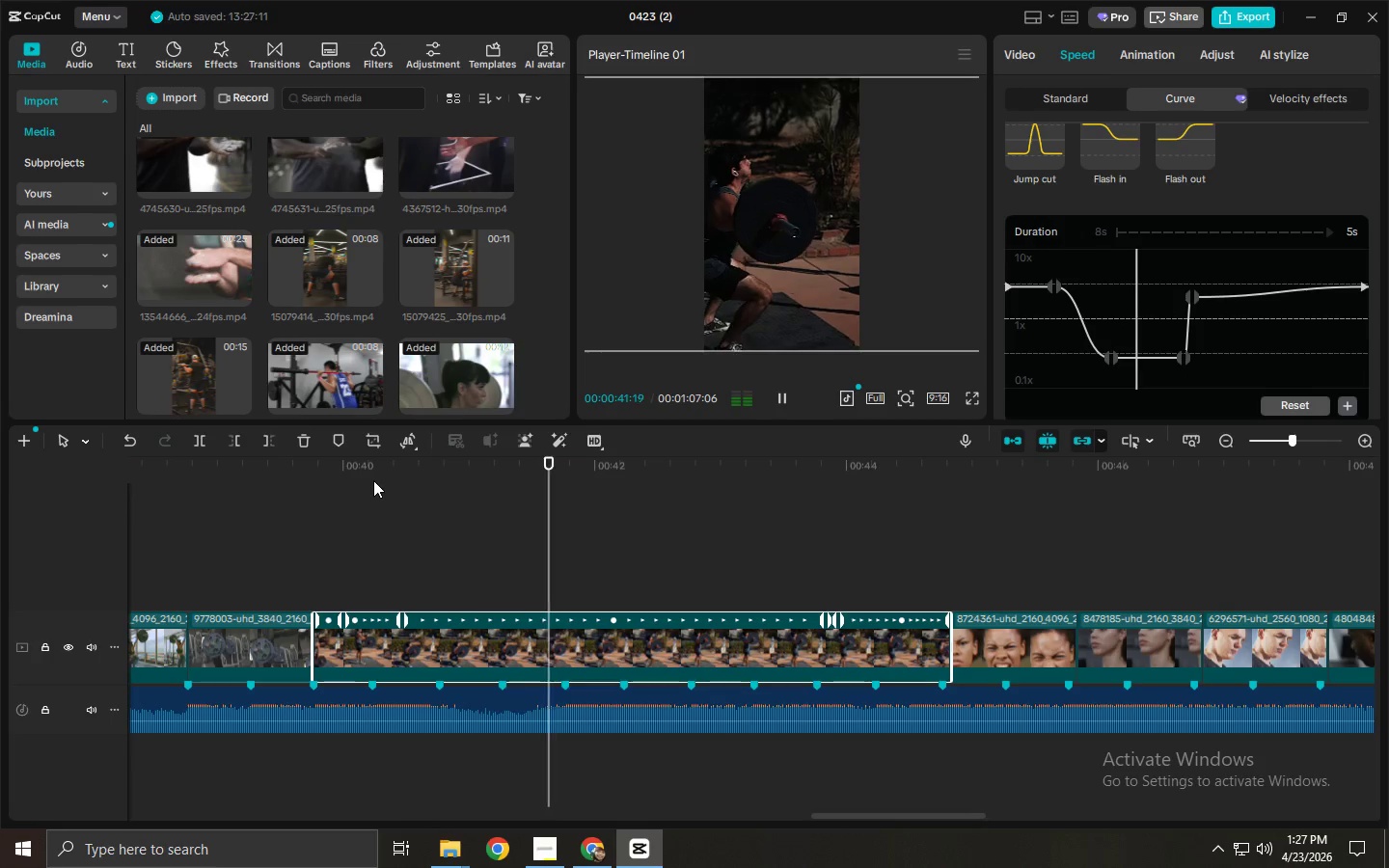 
key(Space)
 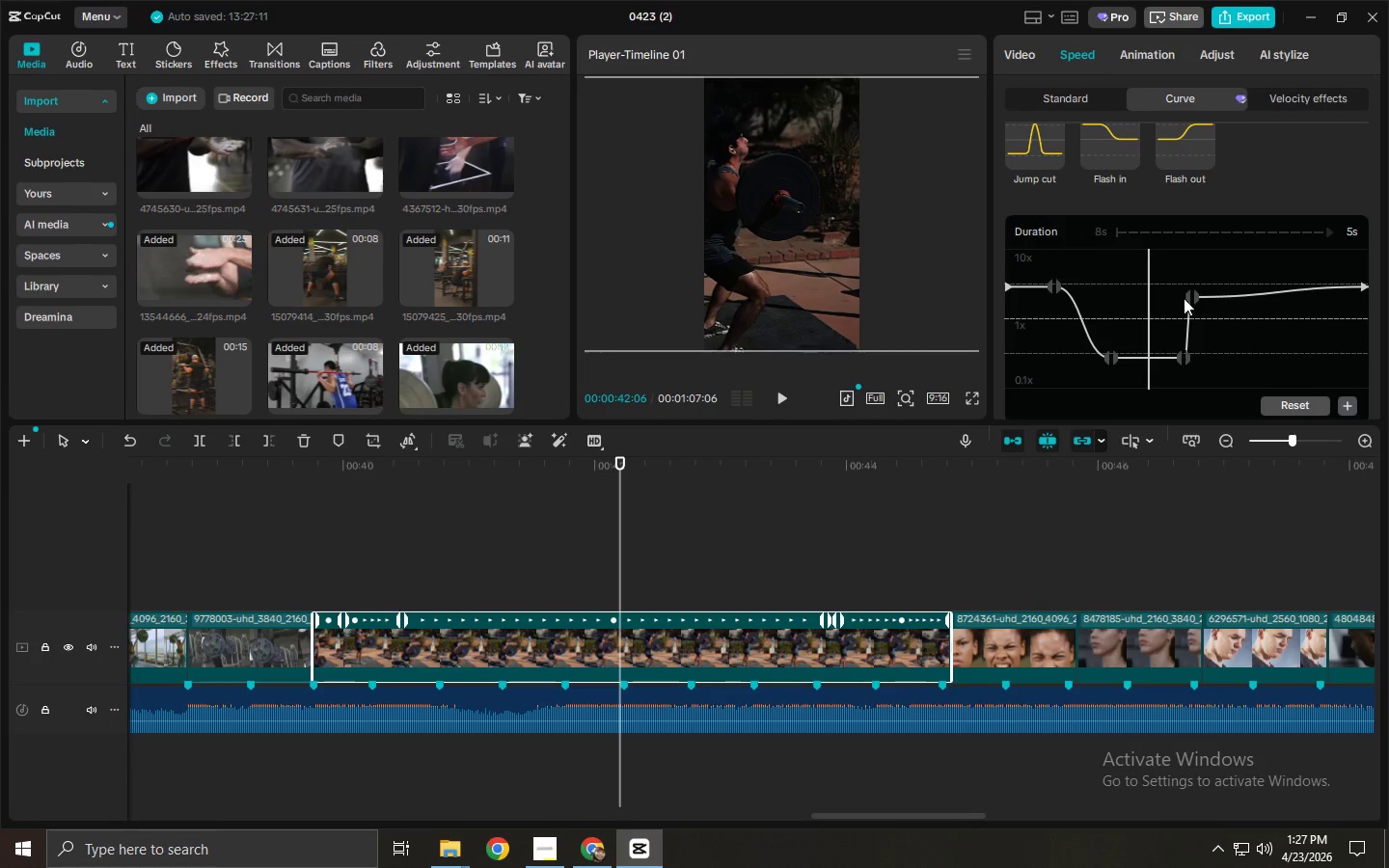 
left_click_drag(start_coordinate=[1181, 352], to_coordinate=[1158, 352])
 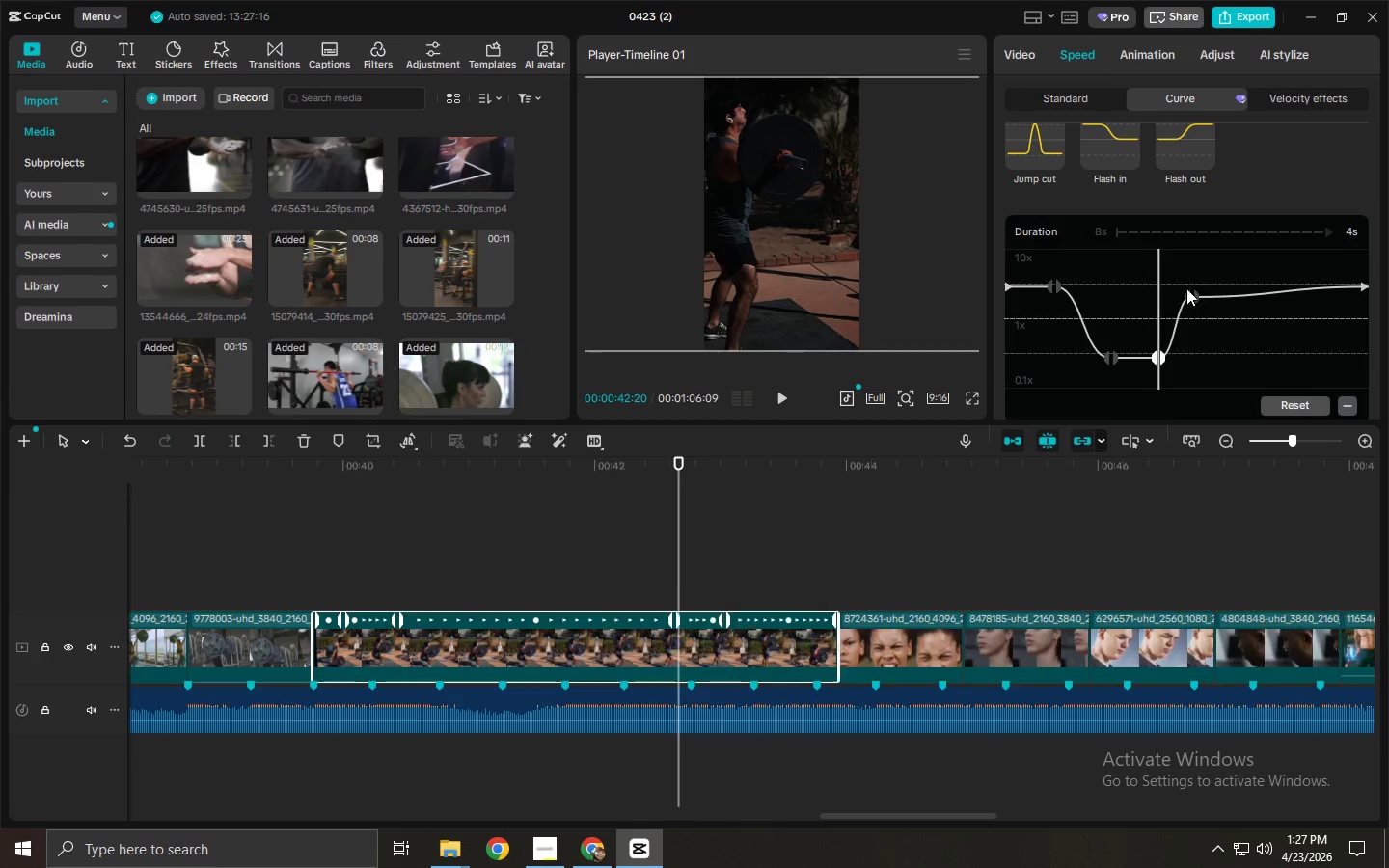 
left_click_drag(start_coordinate=[1186, 288], to_coordinate=[1165, 287])
 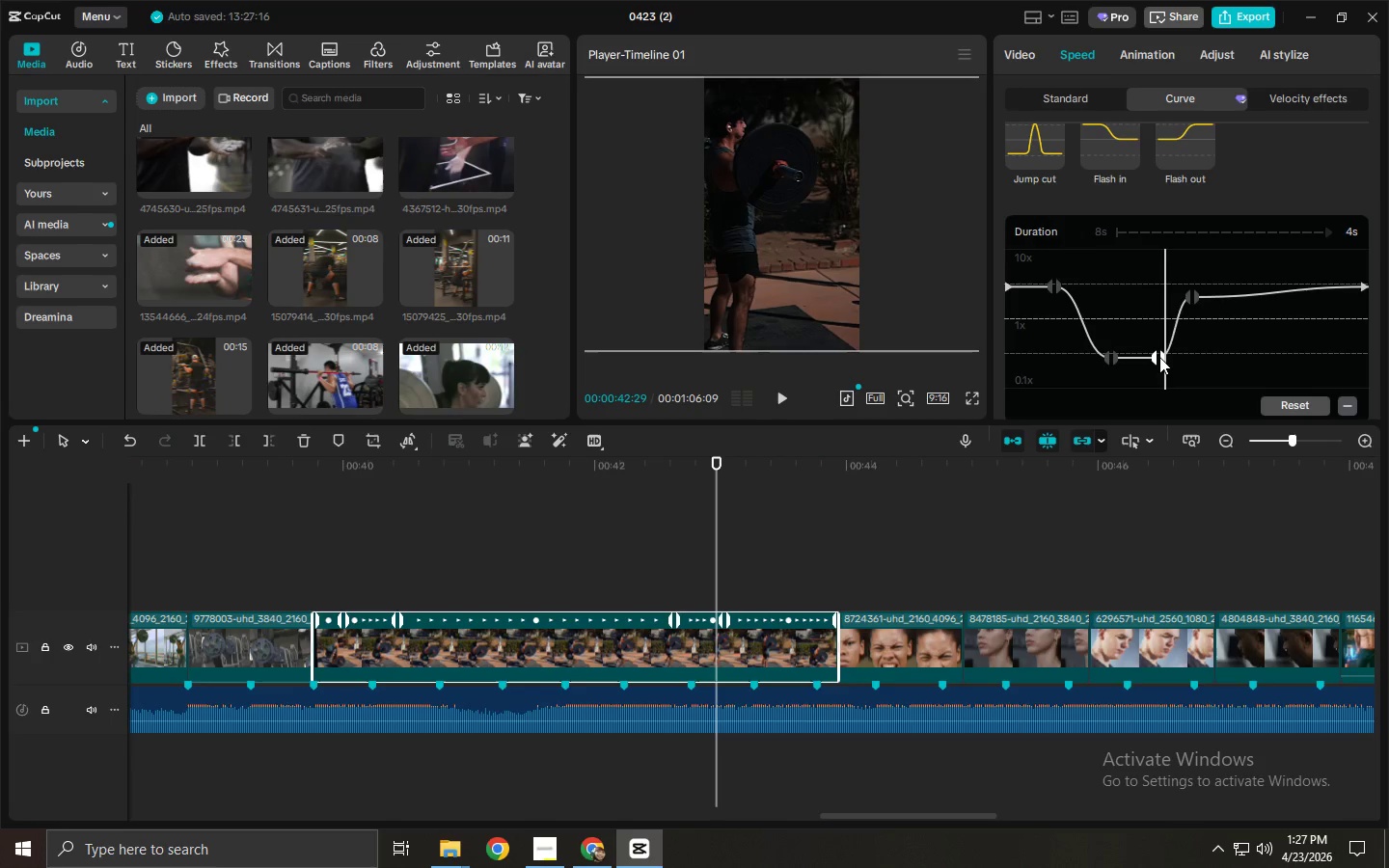 
left_click_drag(start_coordinate=[1159, 357], to_coordinate=[1132, 358])
 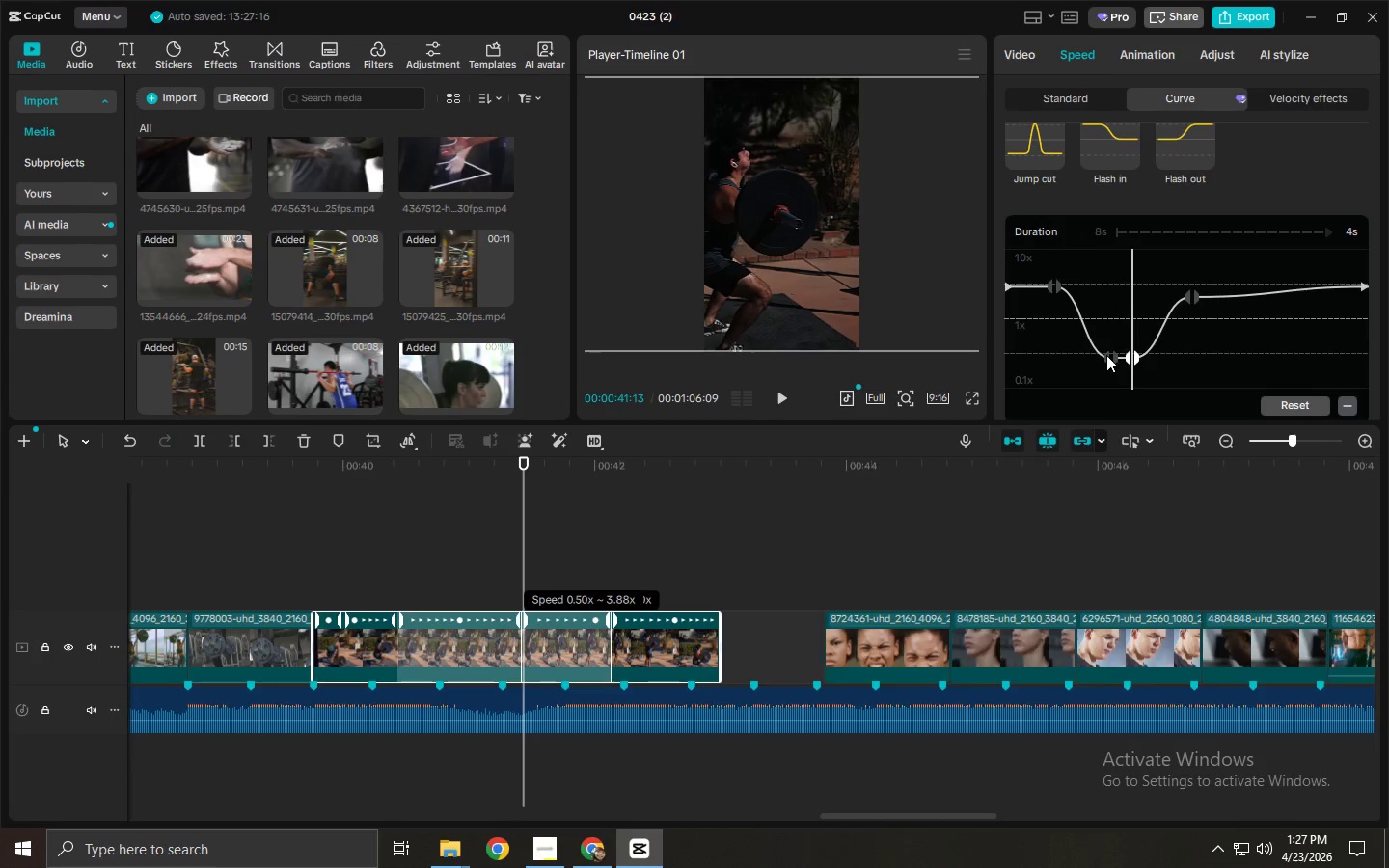 
left_click_drag(start_coordinate=[1106, 355], to_coordinate=[1087, 355])
 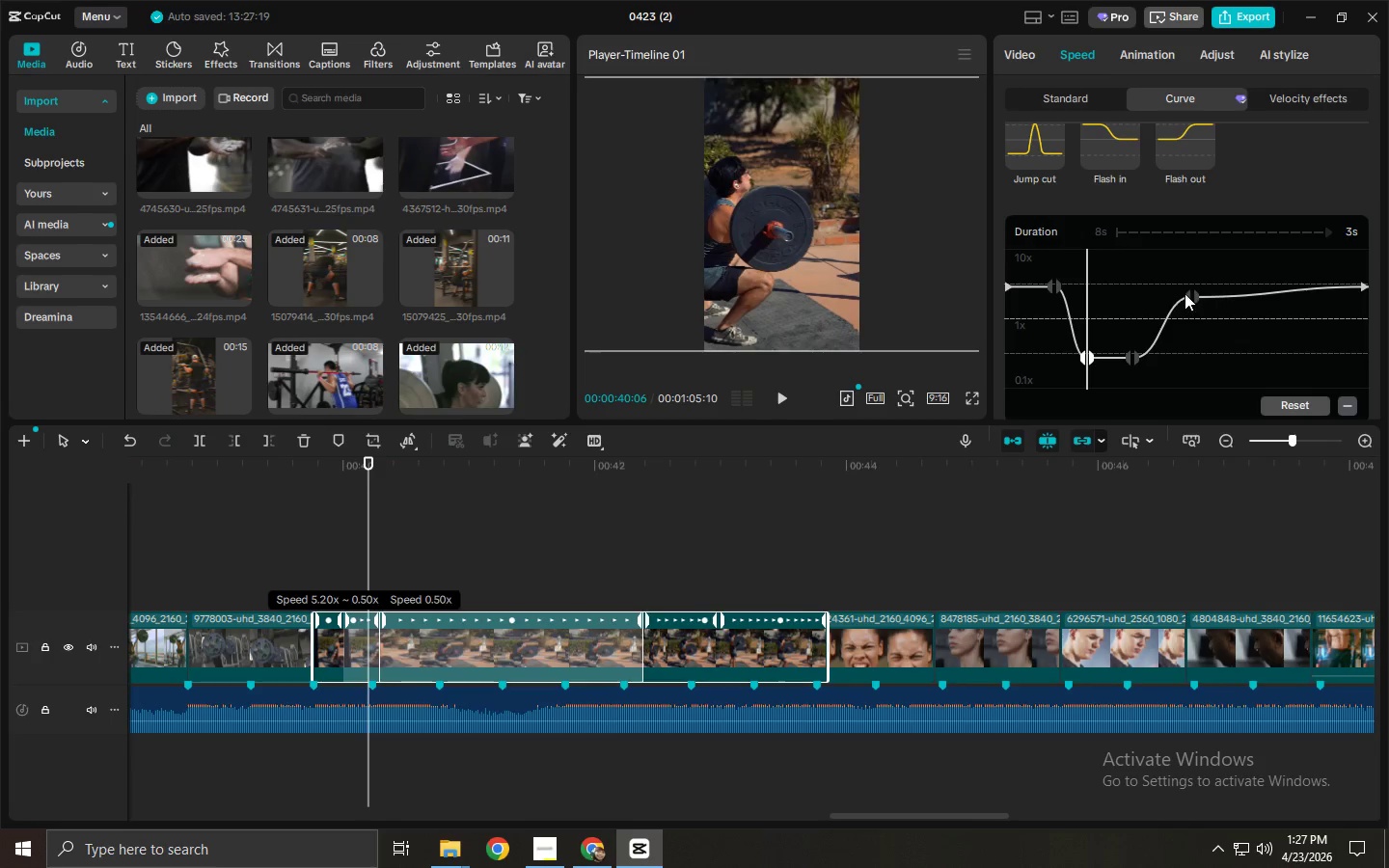 
left_click_drag(start_coordinate=[1185, 293], to_coordinate=[1140, 290])
 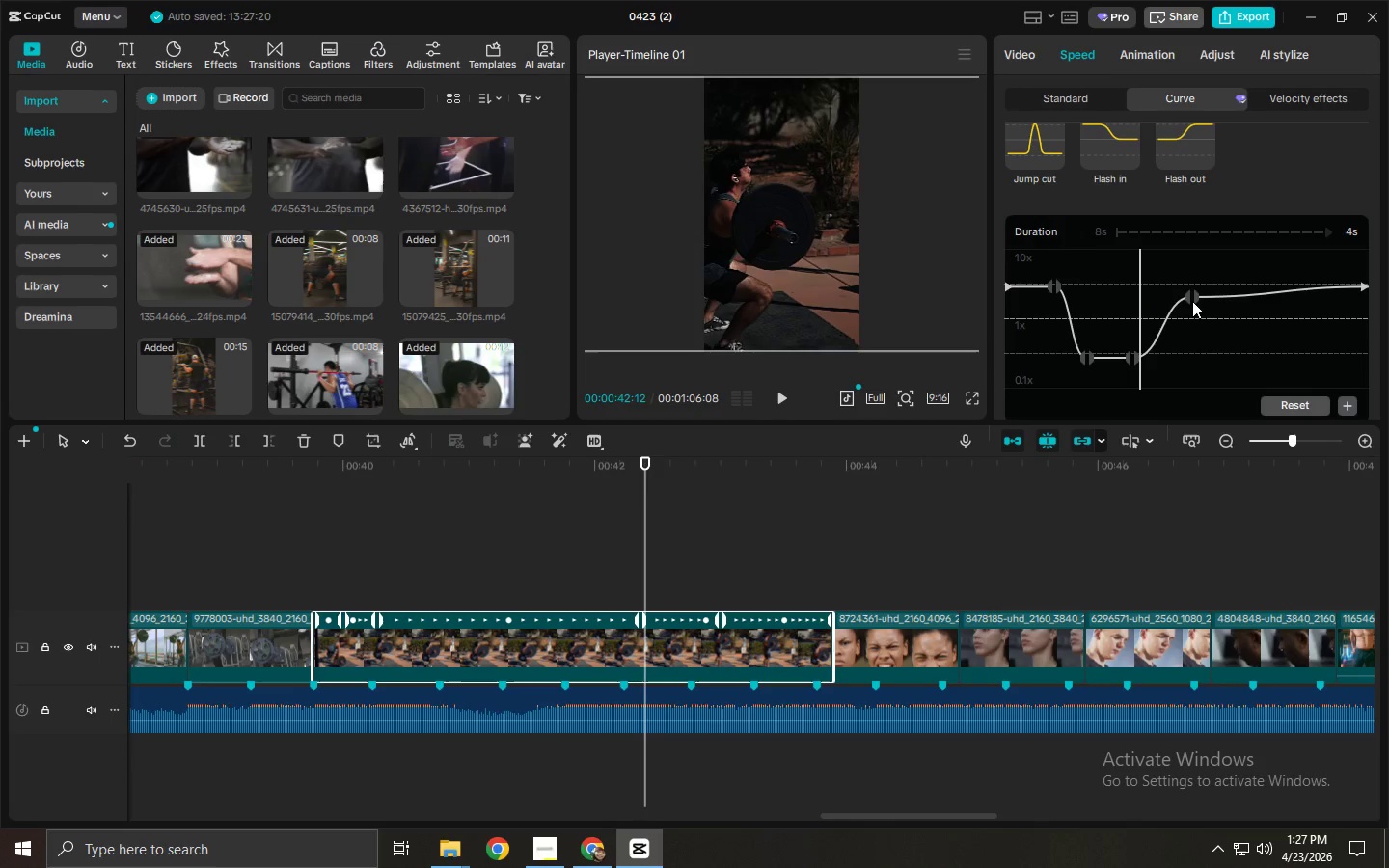 
left_click_drag(start_coordinate=[1192, 301], to_coordinate=[1147, 289])
 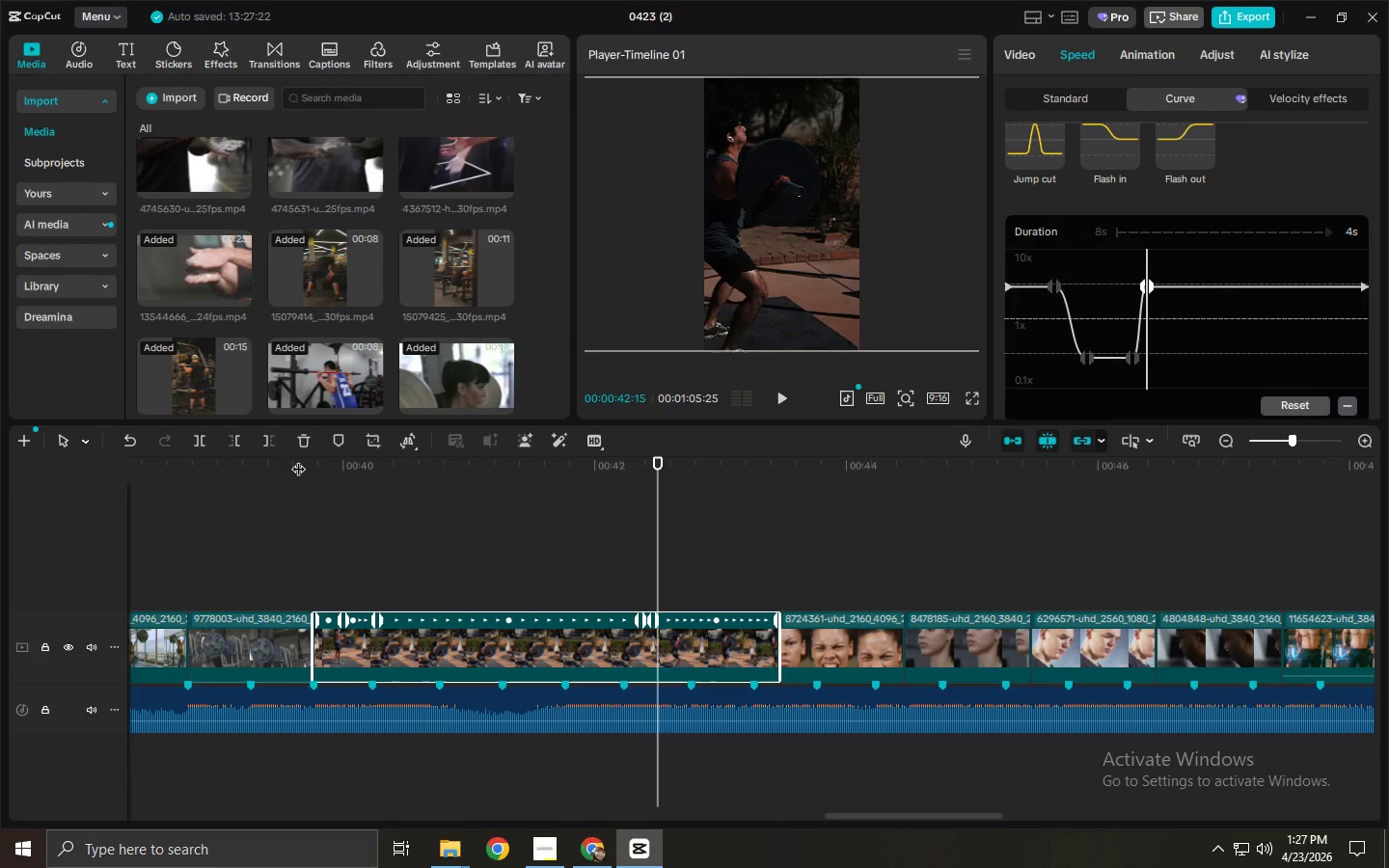 
key(Space)
 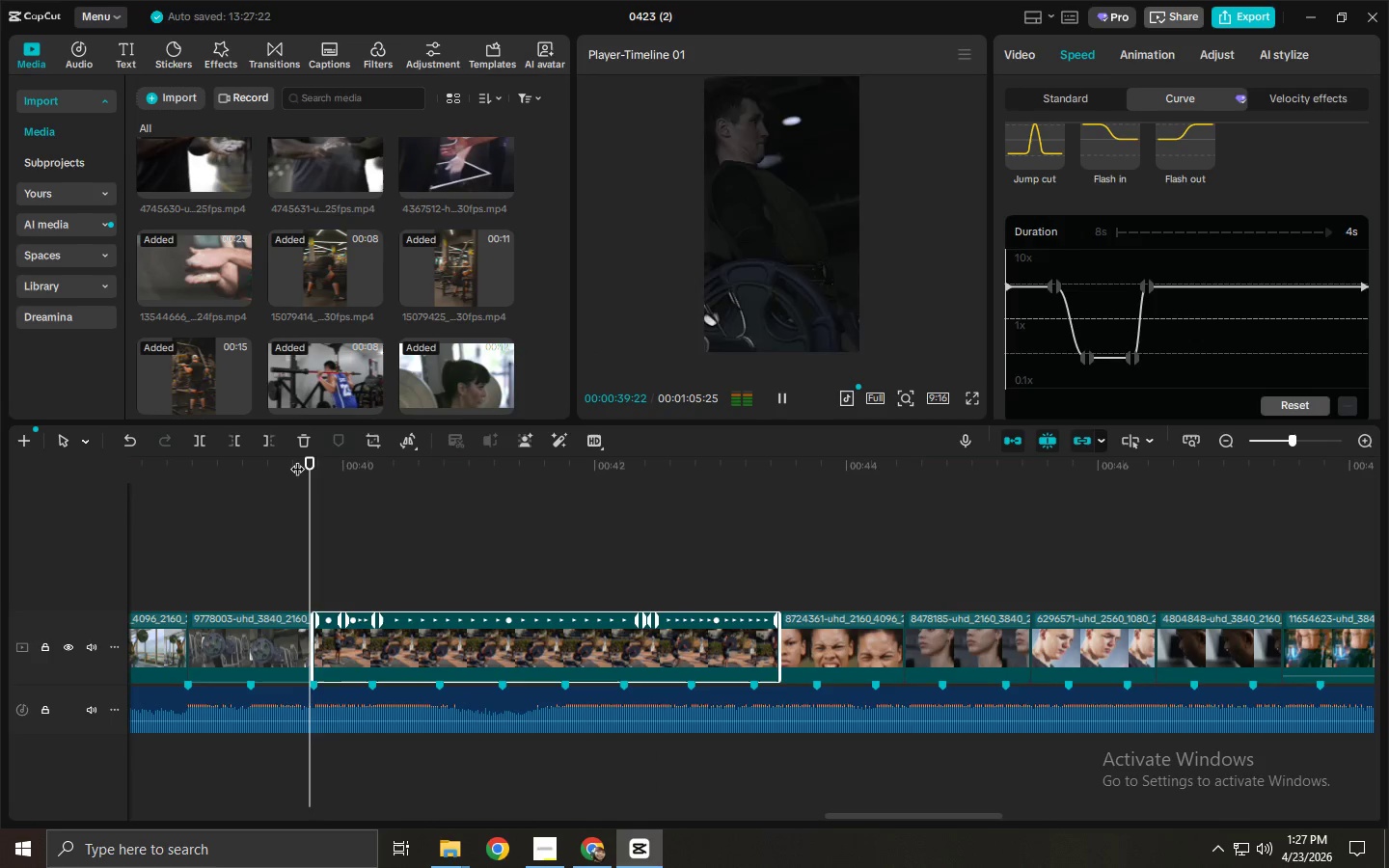 
key(Space)
 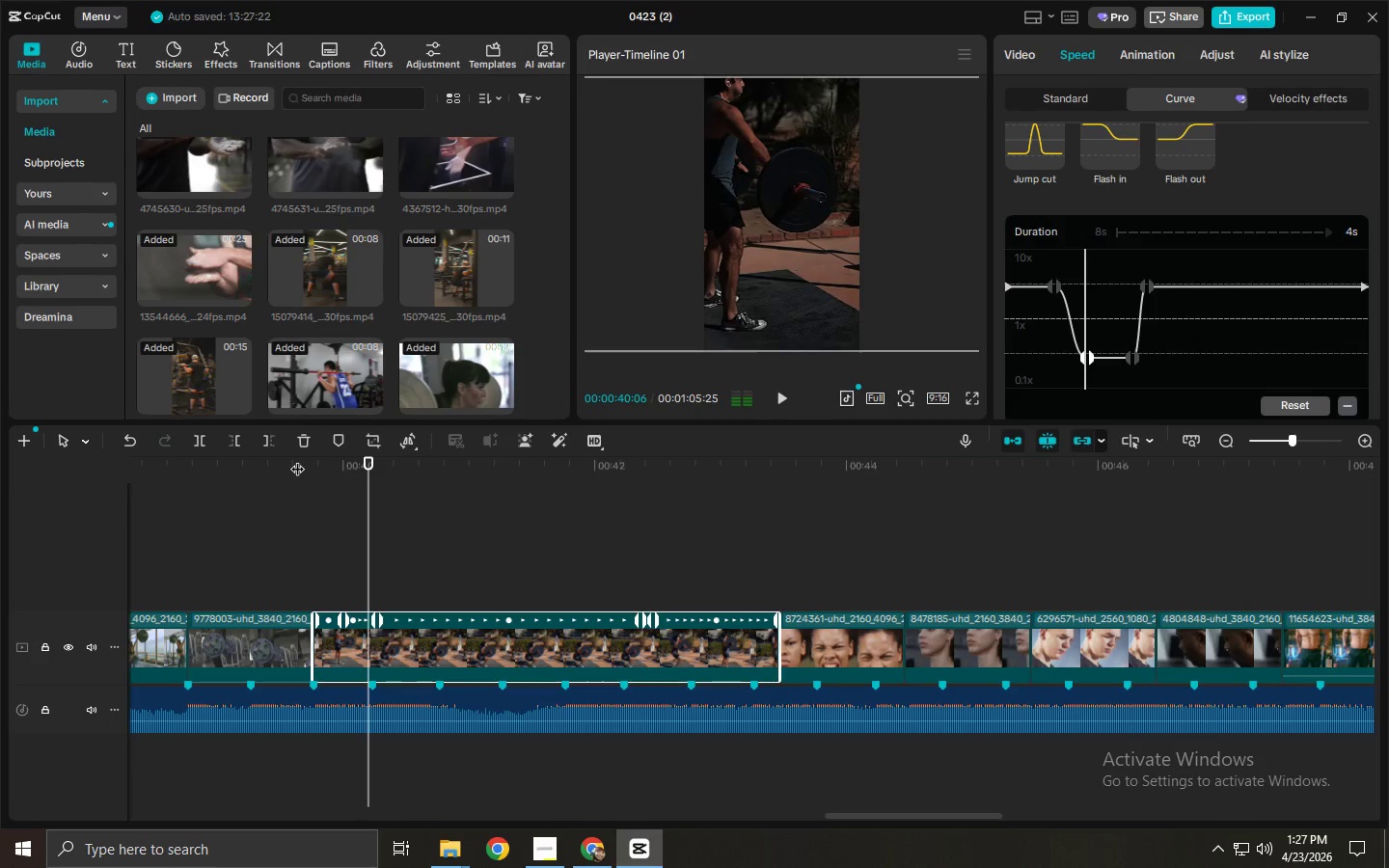 
key(Space)
 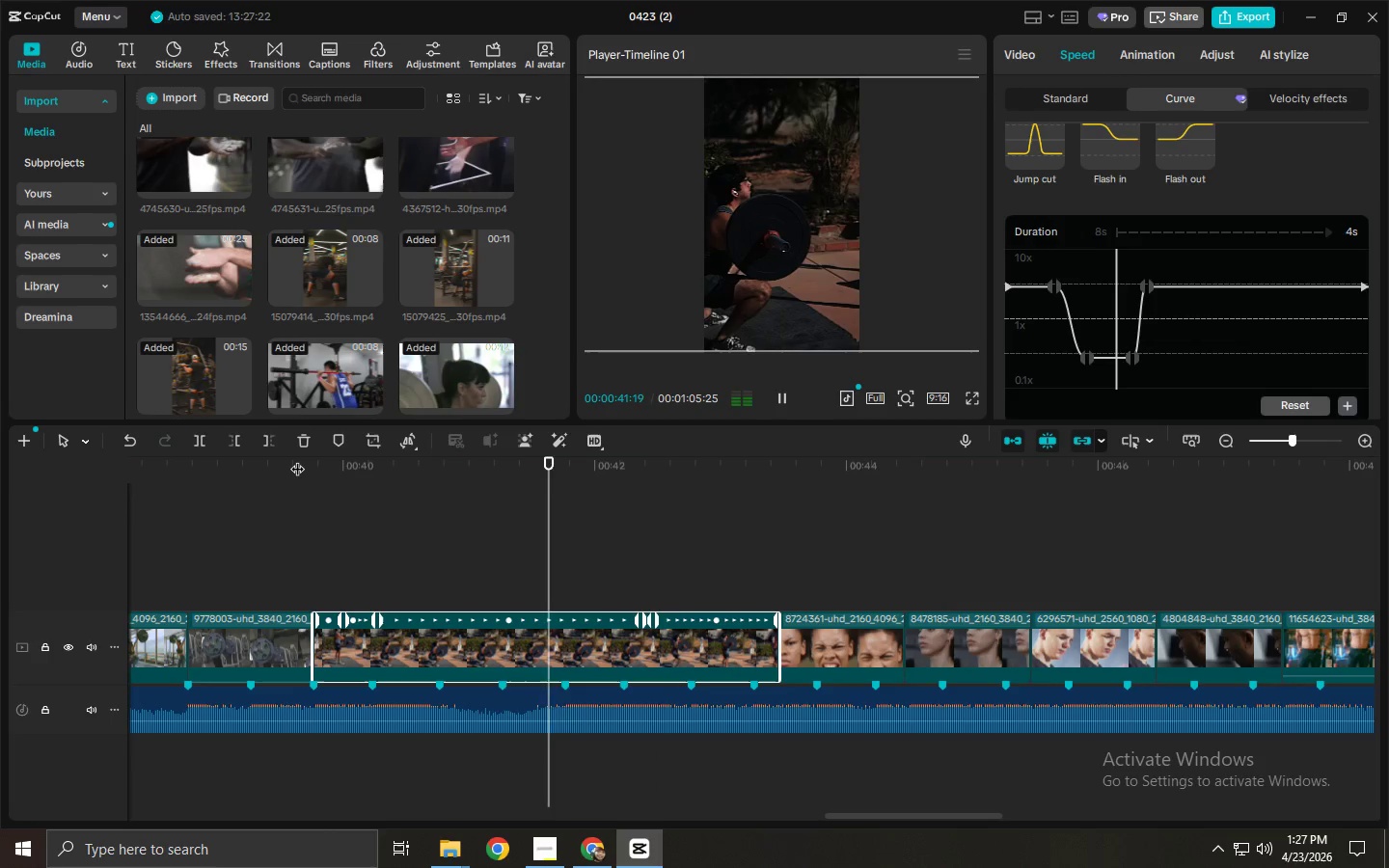 
key(Space)
 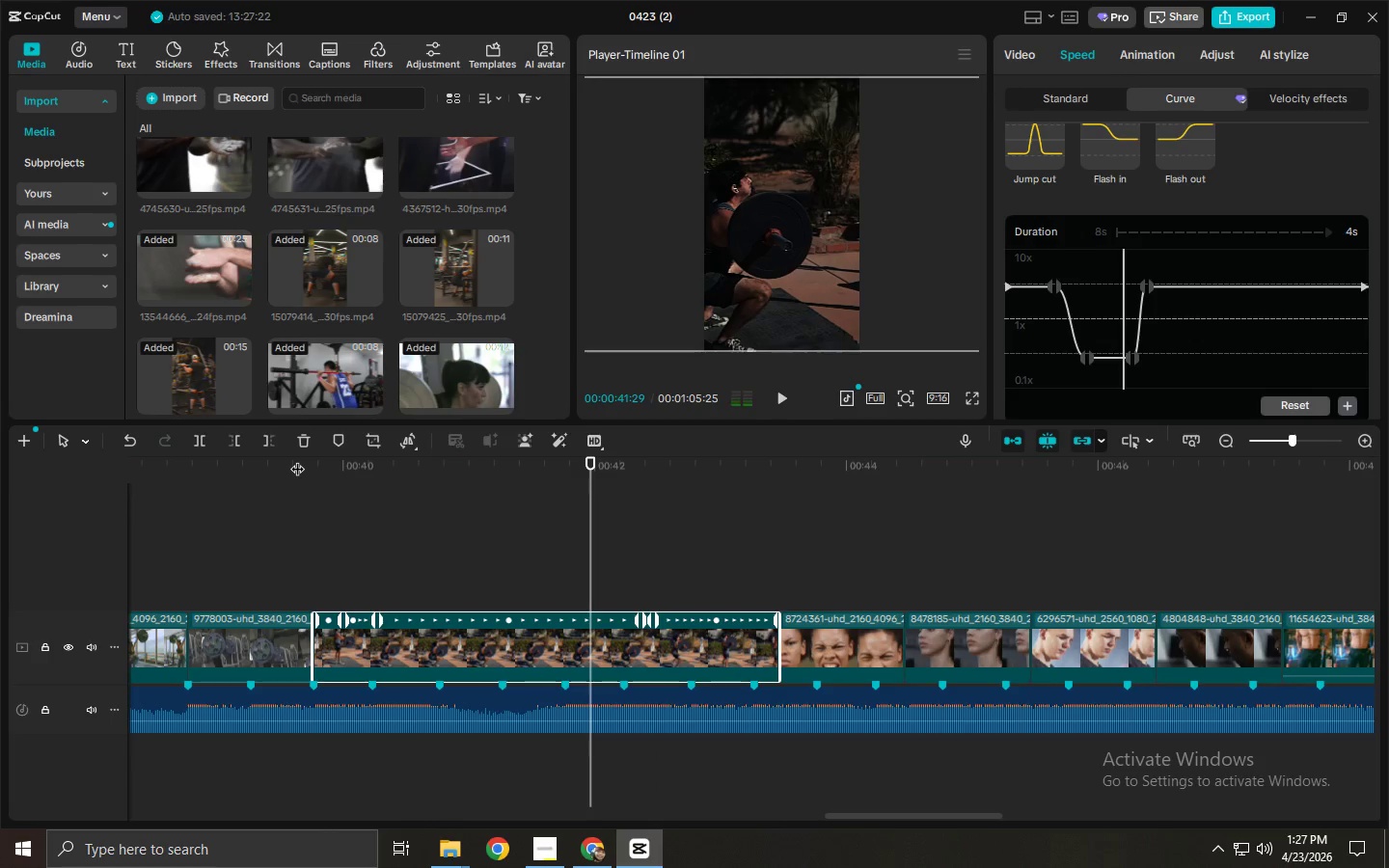 
key(Space)
 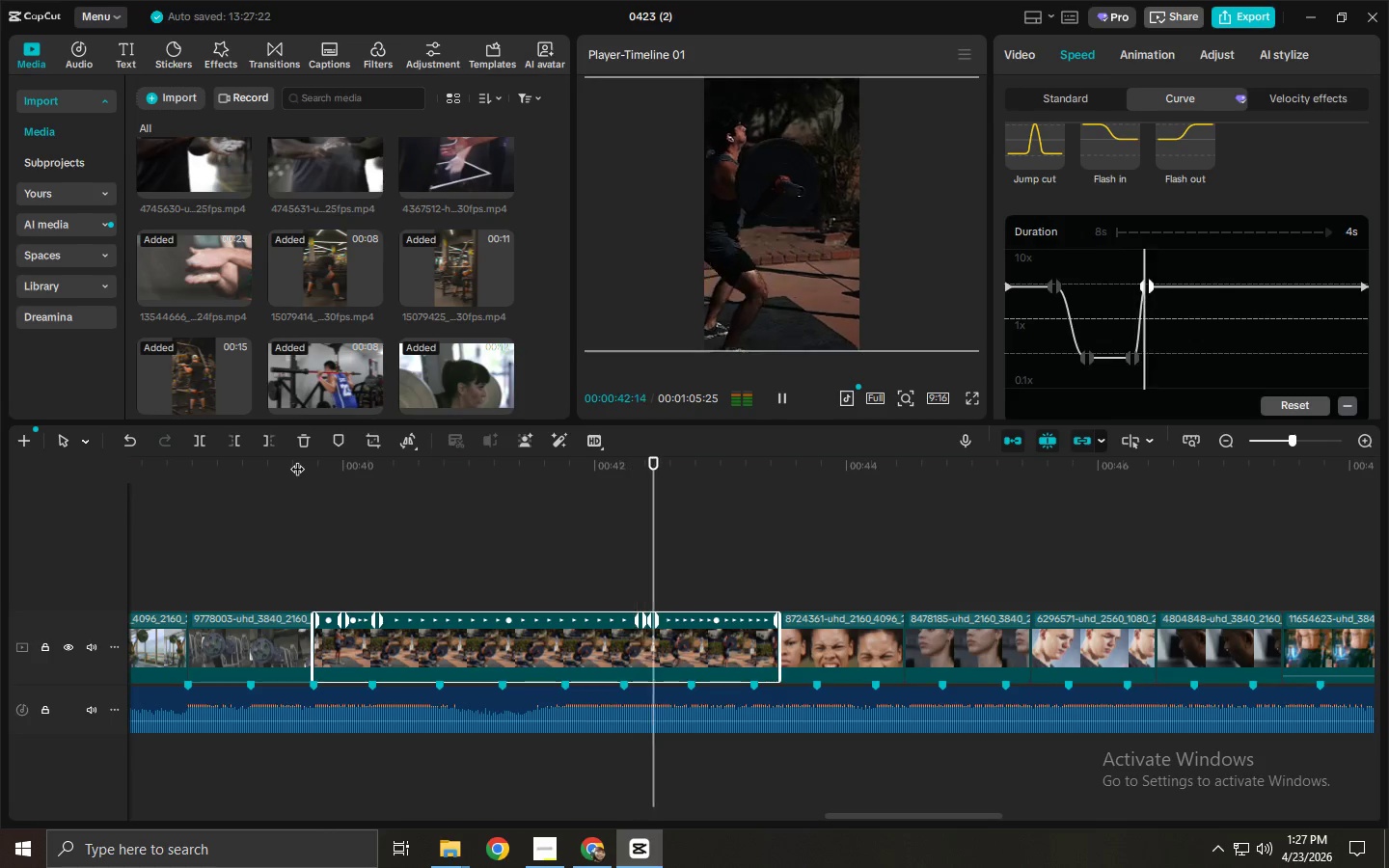 
key(Space)
 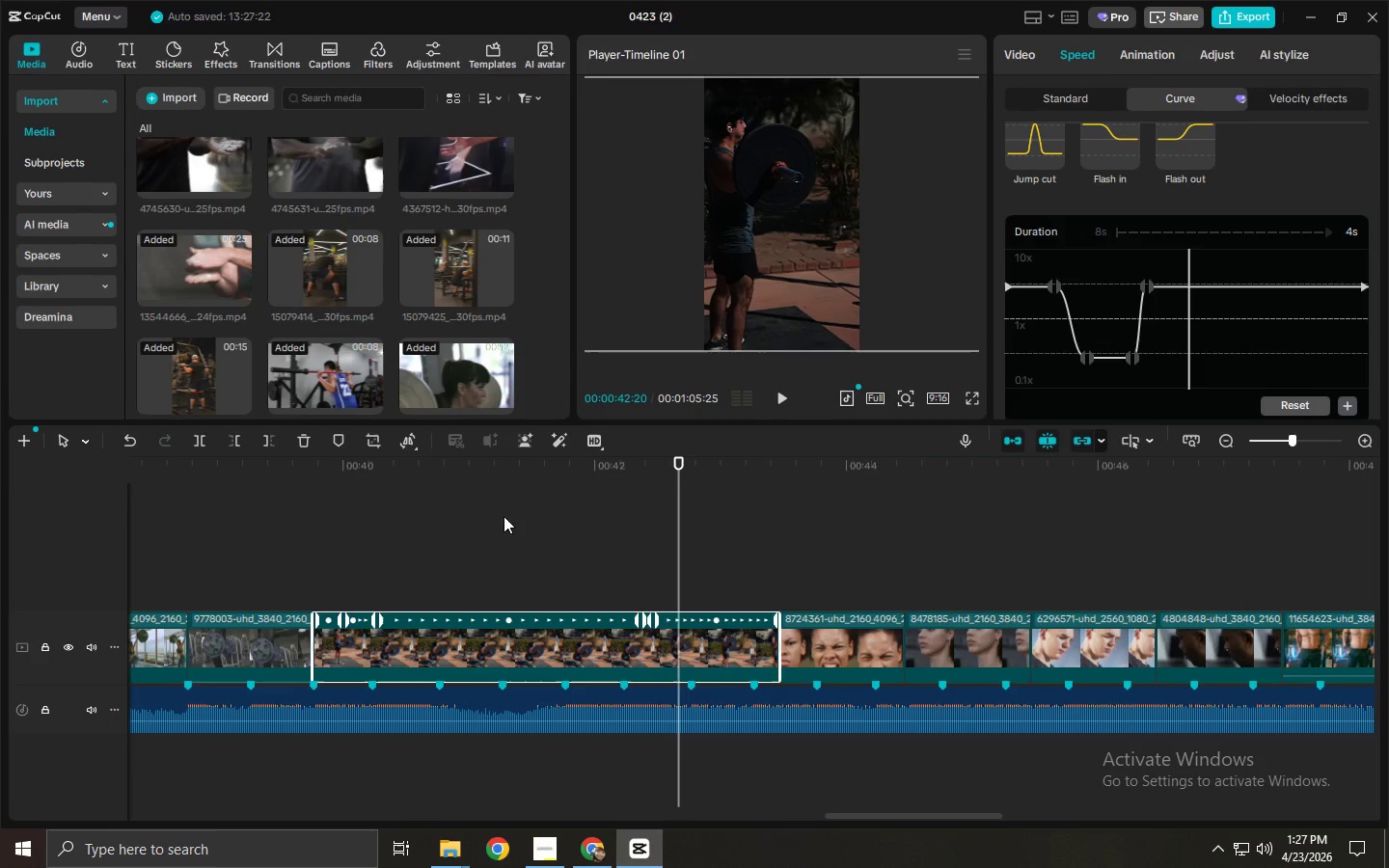 
left_click([524, 493])
 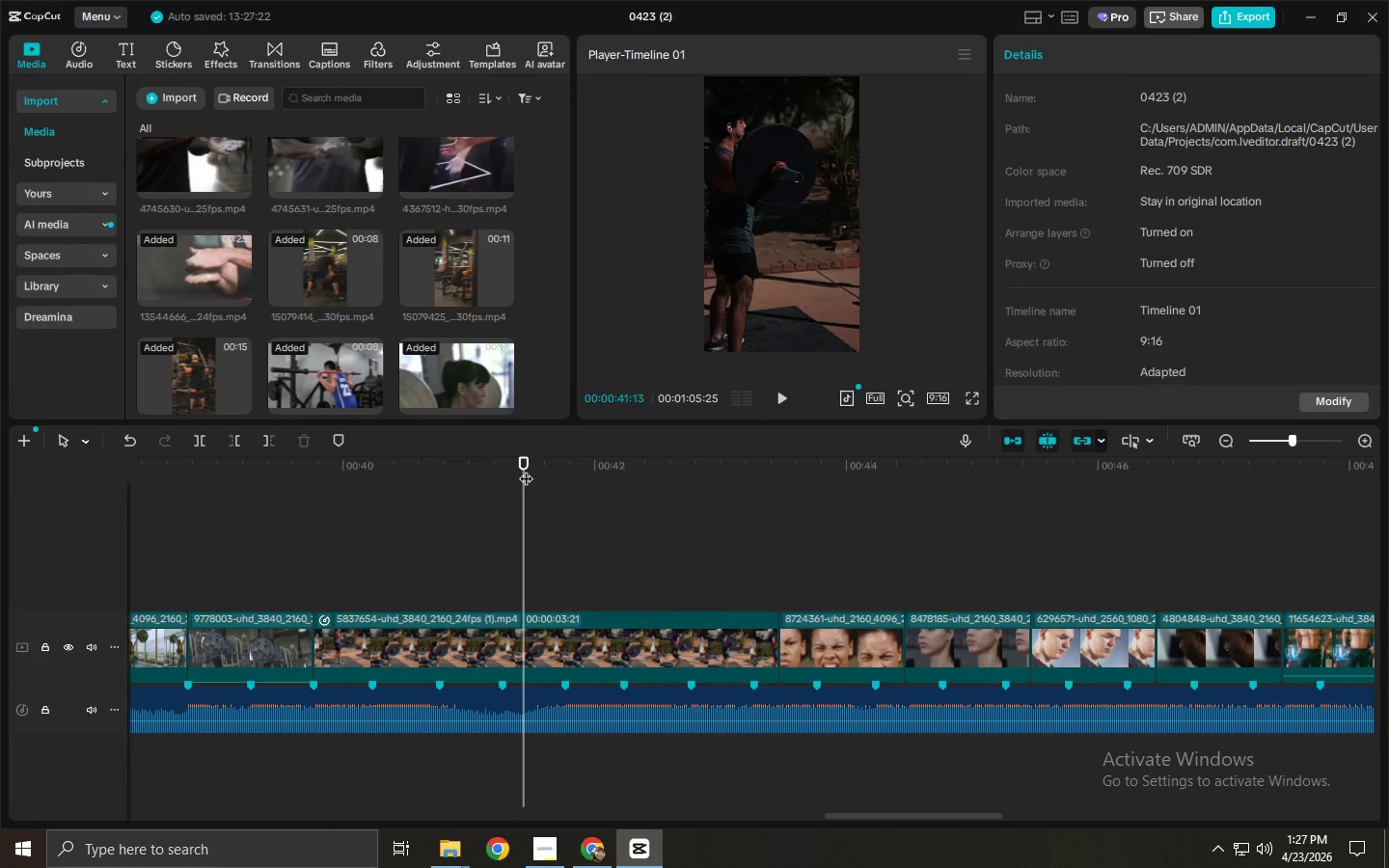 
key(Space)
 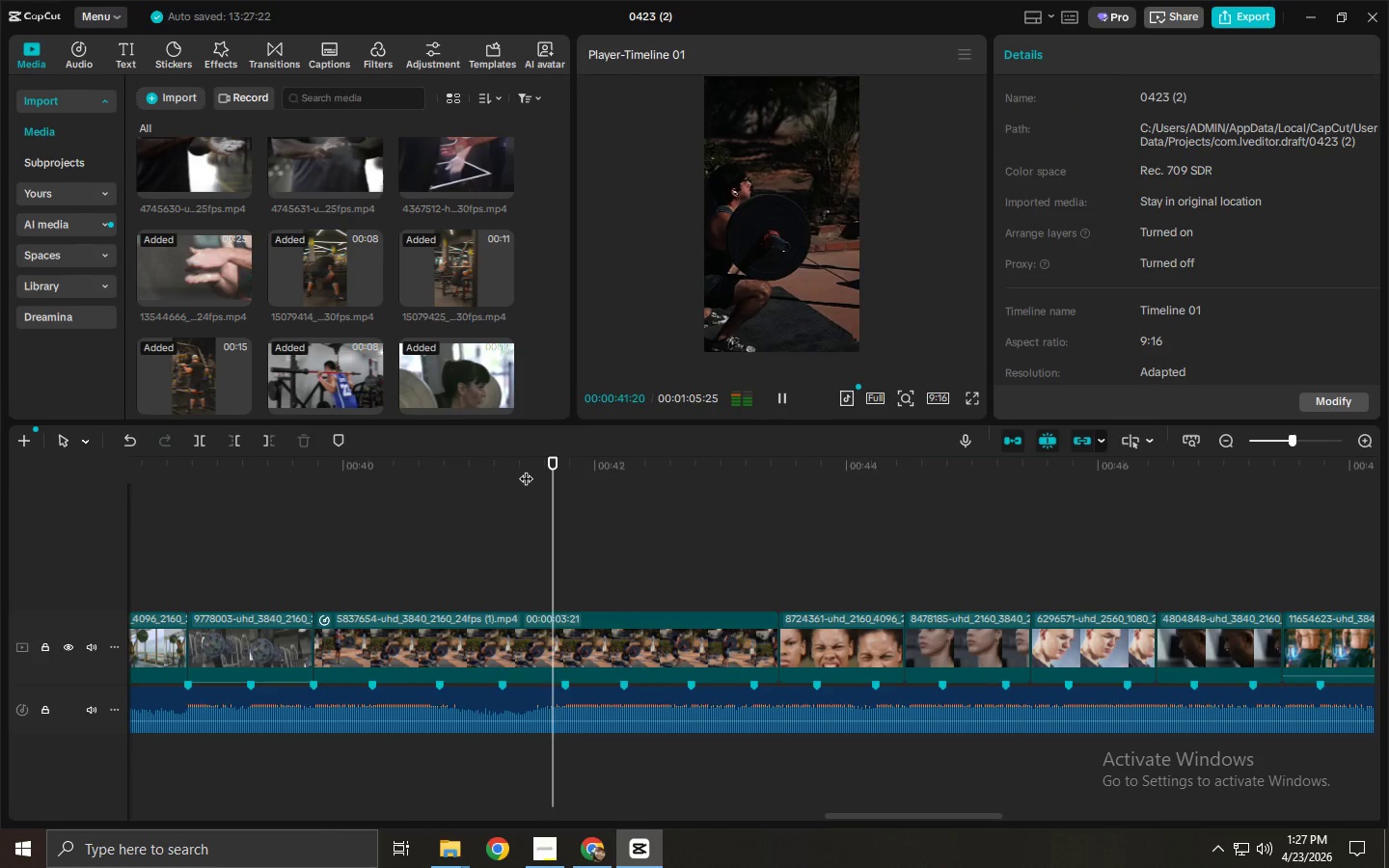 
key(Space)
 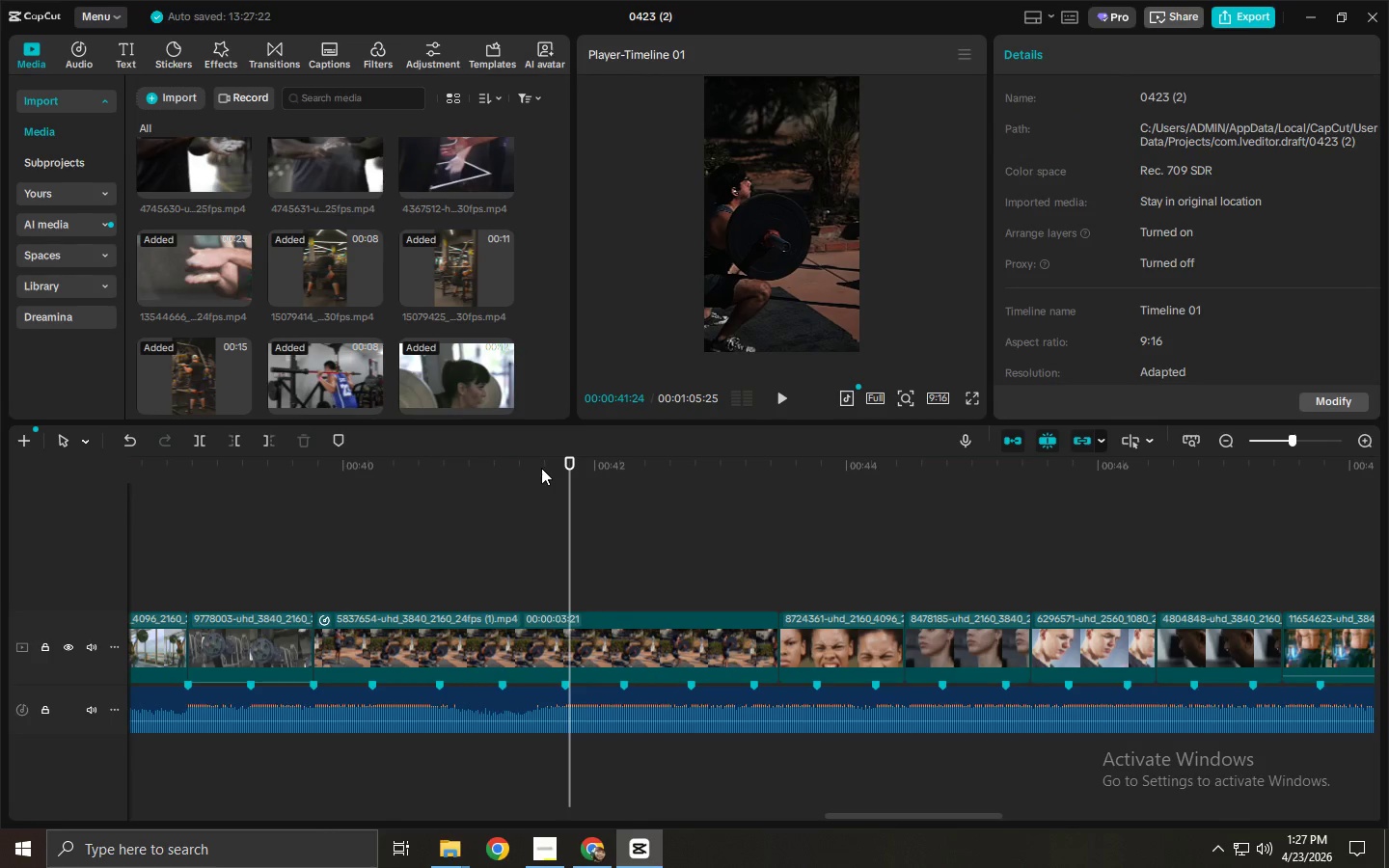 
key(Space)
 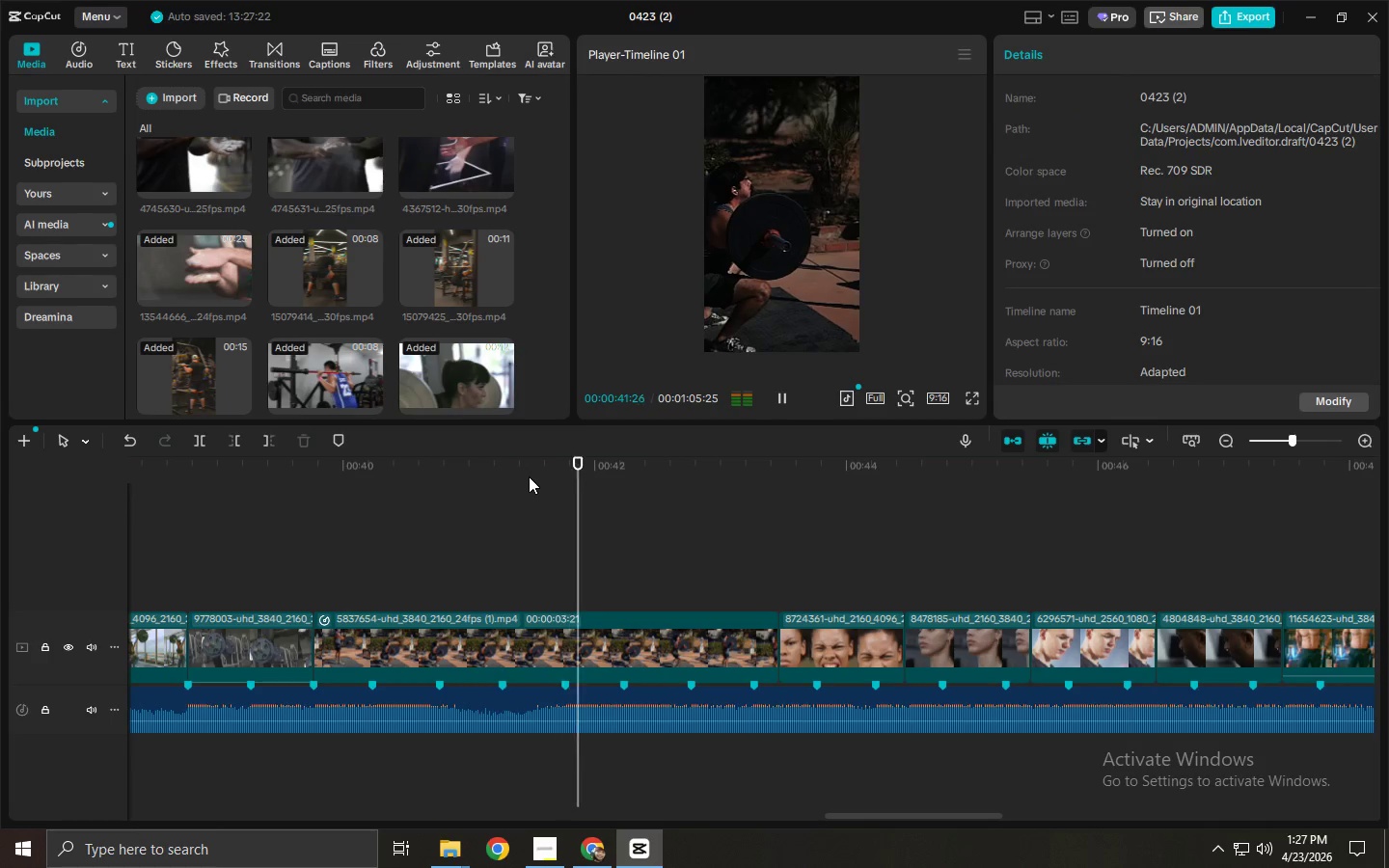 
key(Space)
 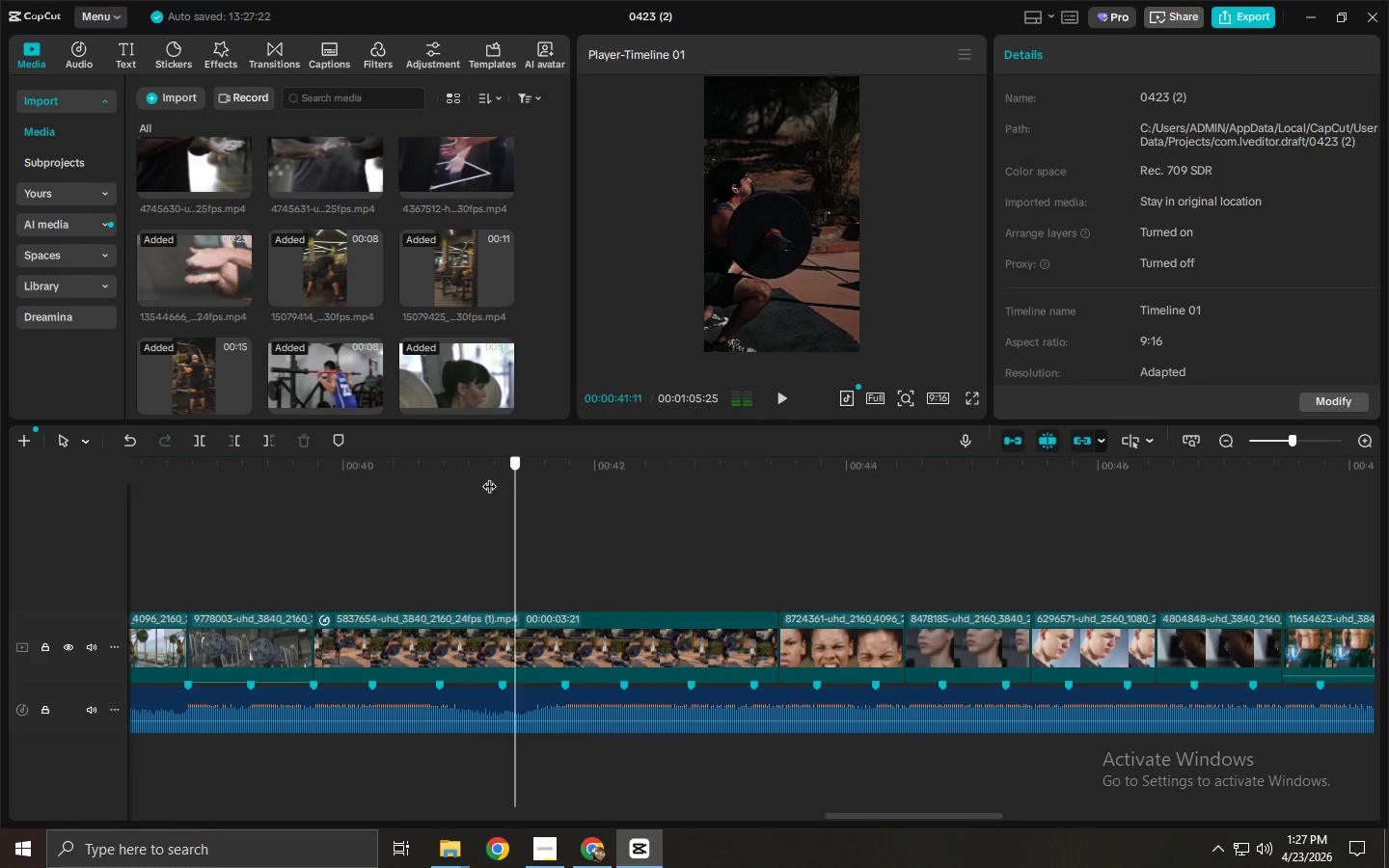 
left_click_drag(start_coordinate=[514, 476], to_coordinate=[392, 478])
 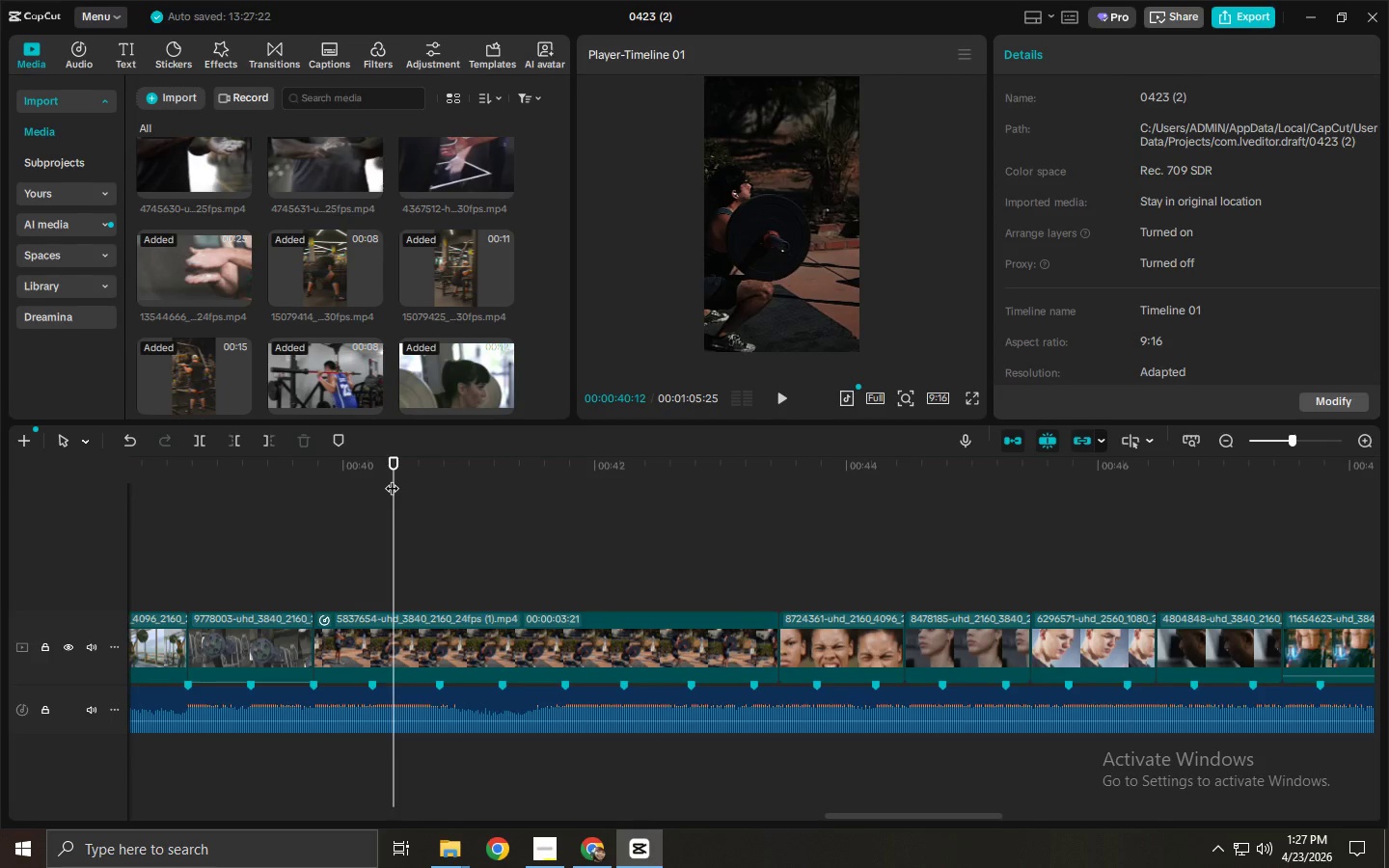 
key(Space)
 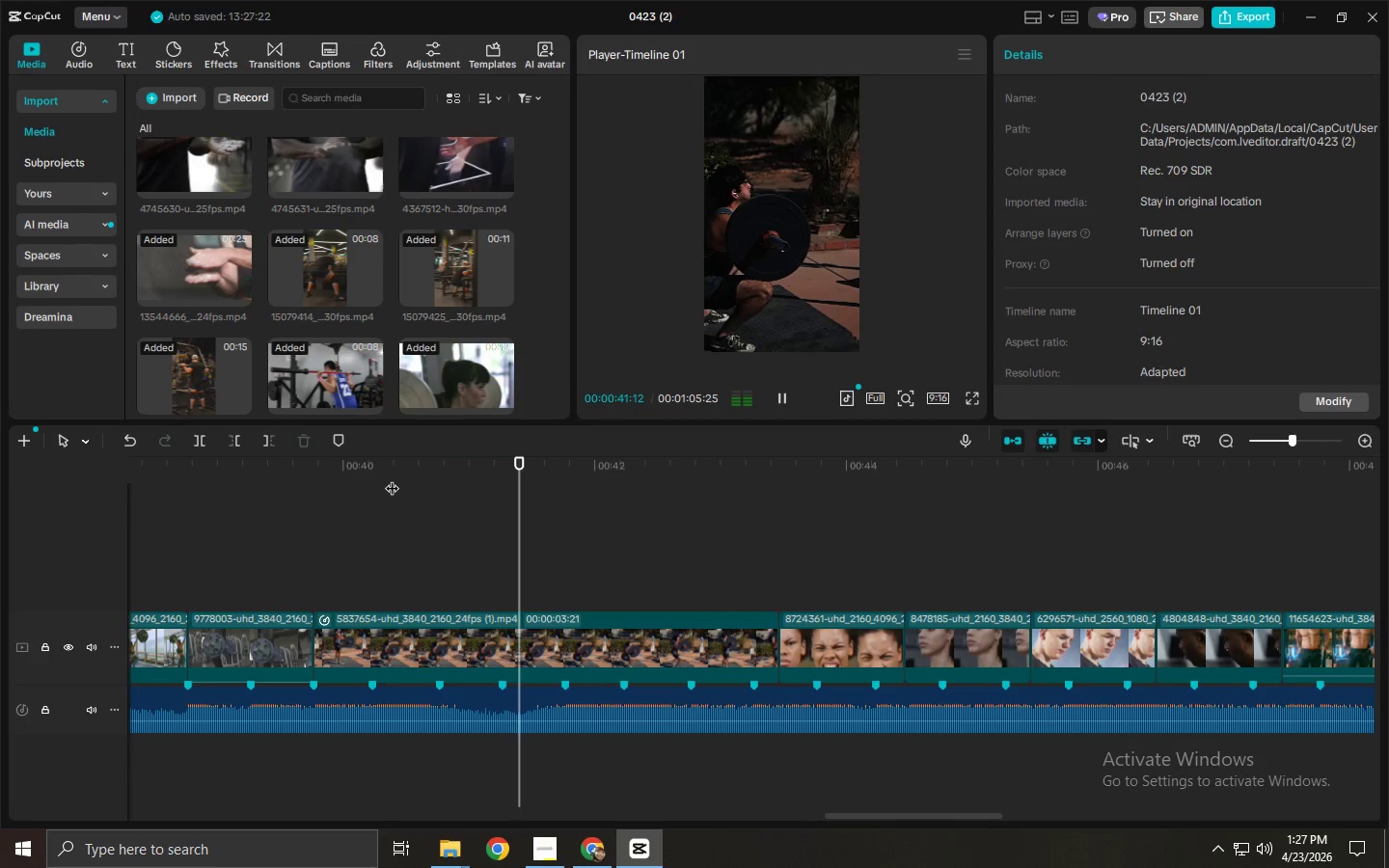 
key(Space)
 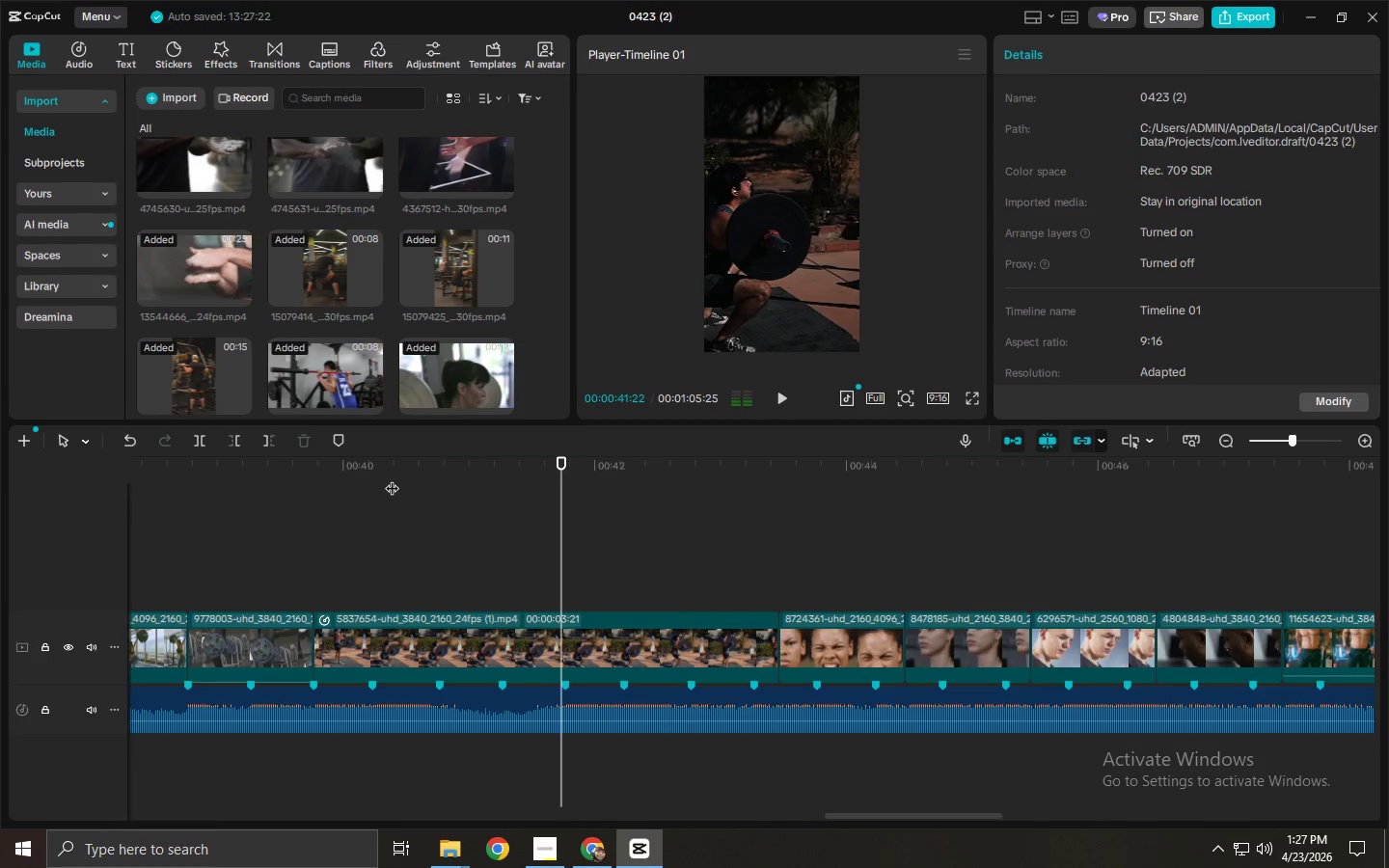 
key(Space)
 